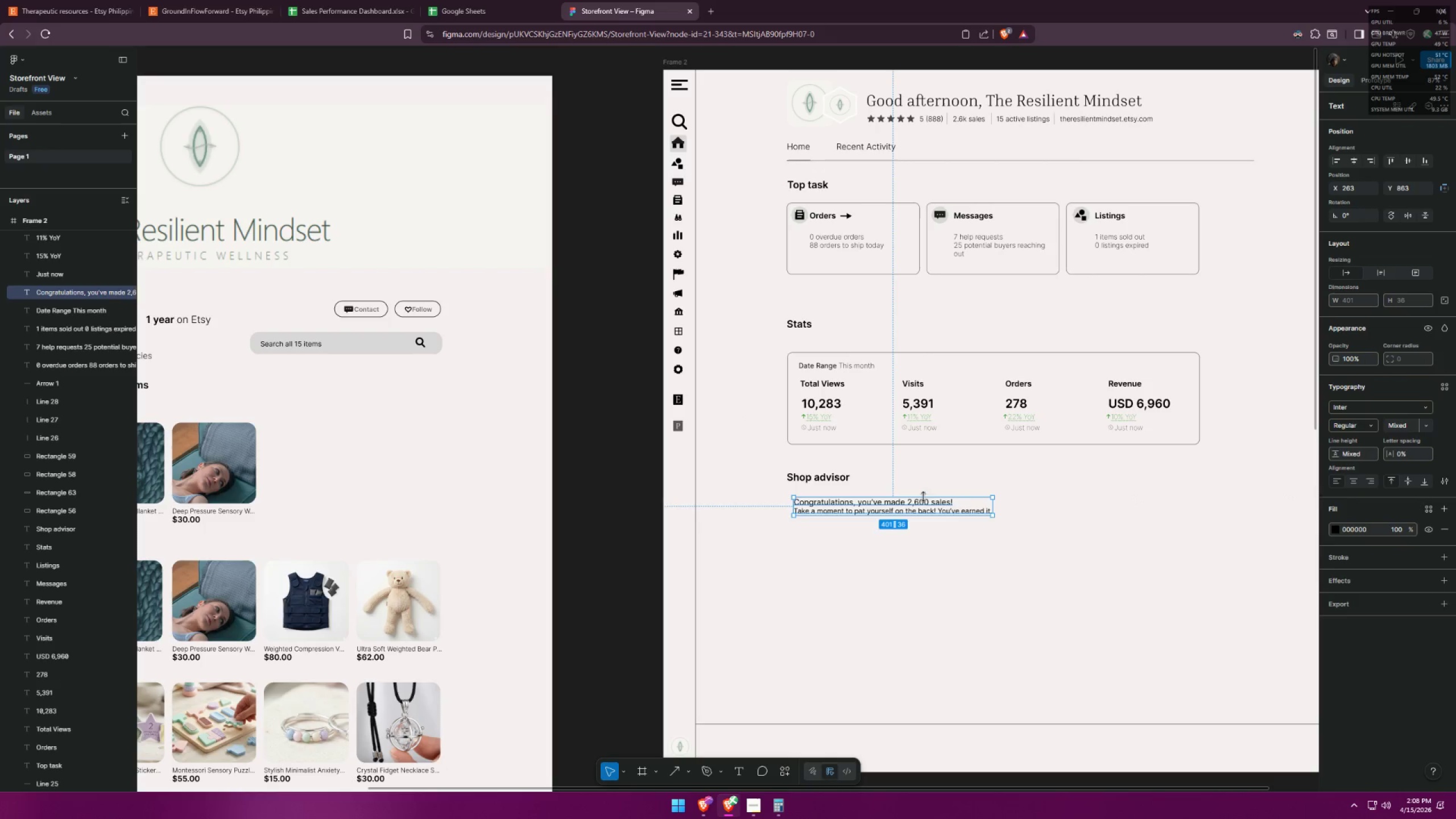 
triple_click([924, 497])
 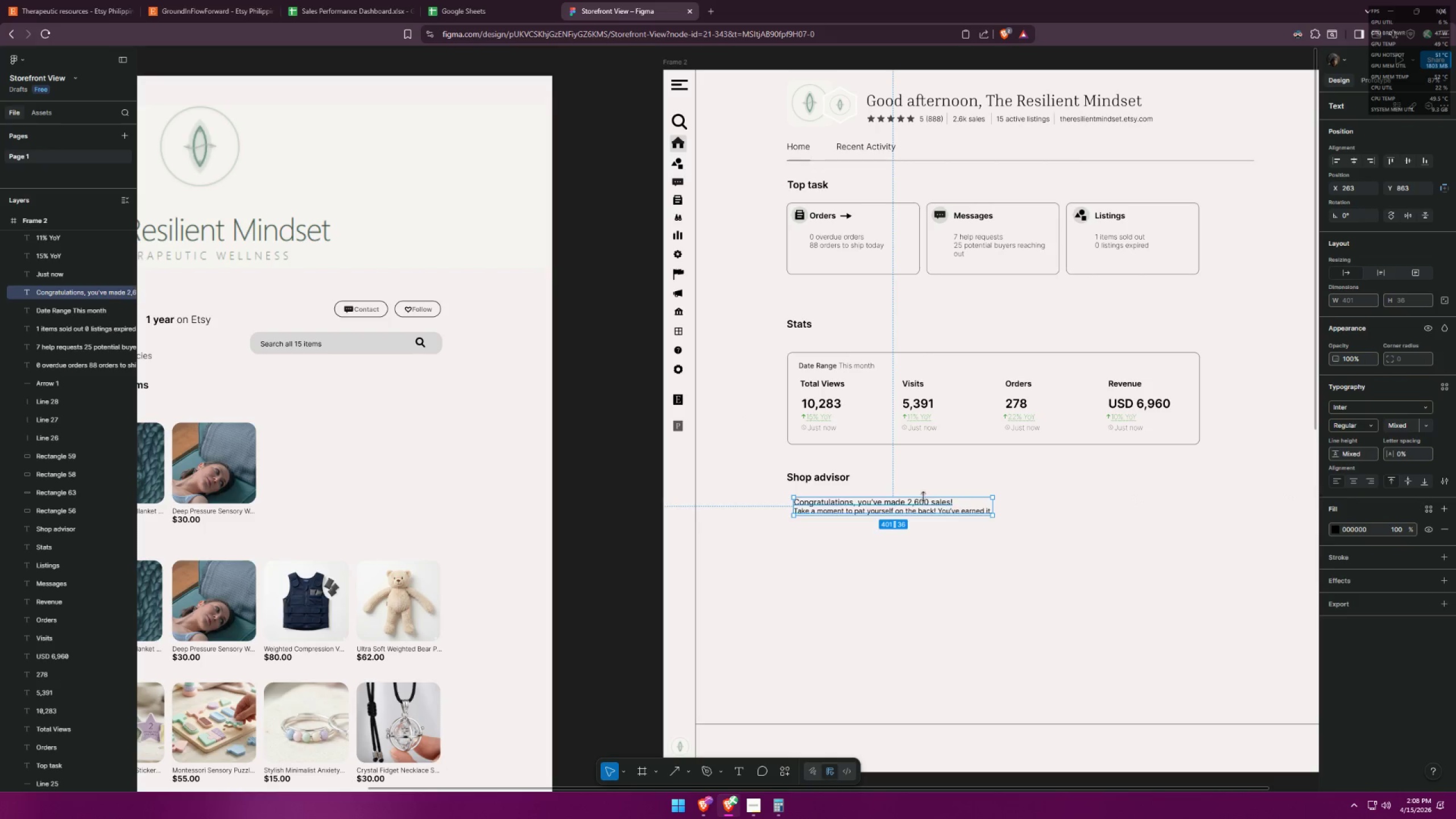 
key(Control+ControlLeft)
 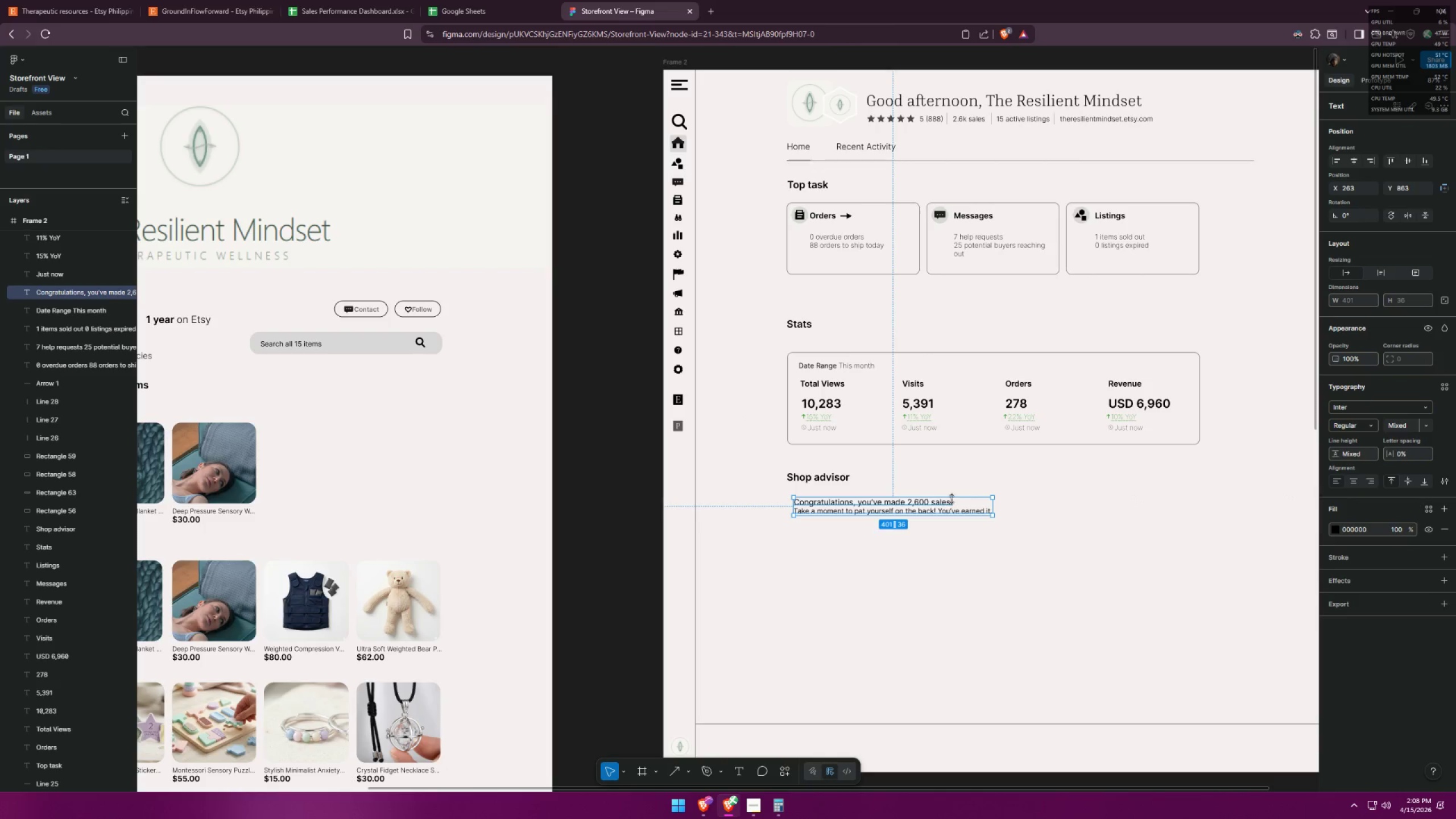 
key(Control+A)
 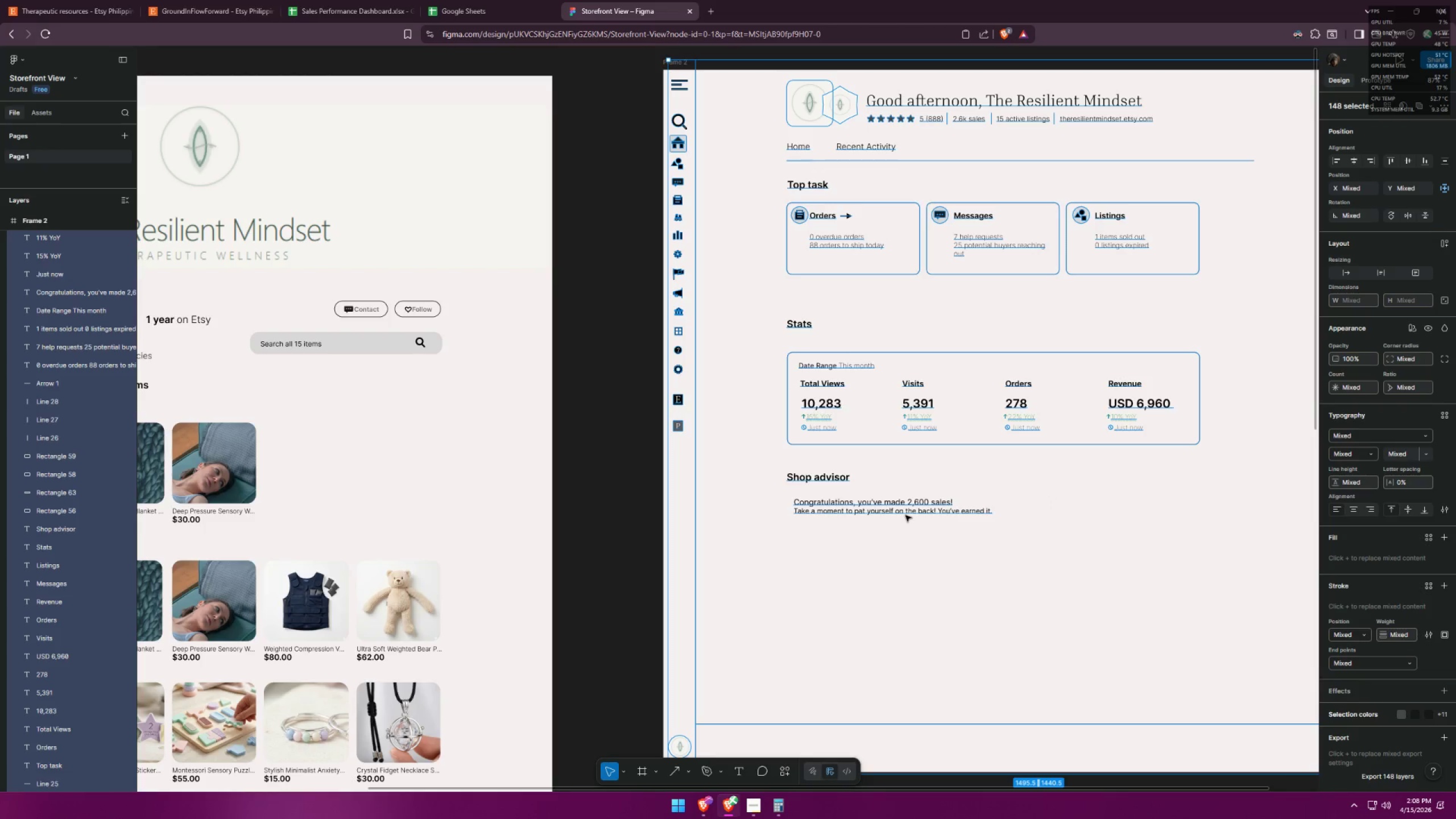 
left_click([913, 510])
 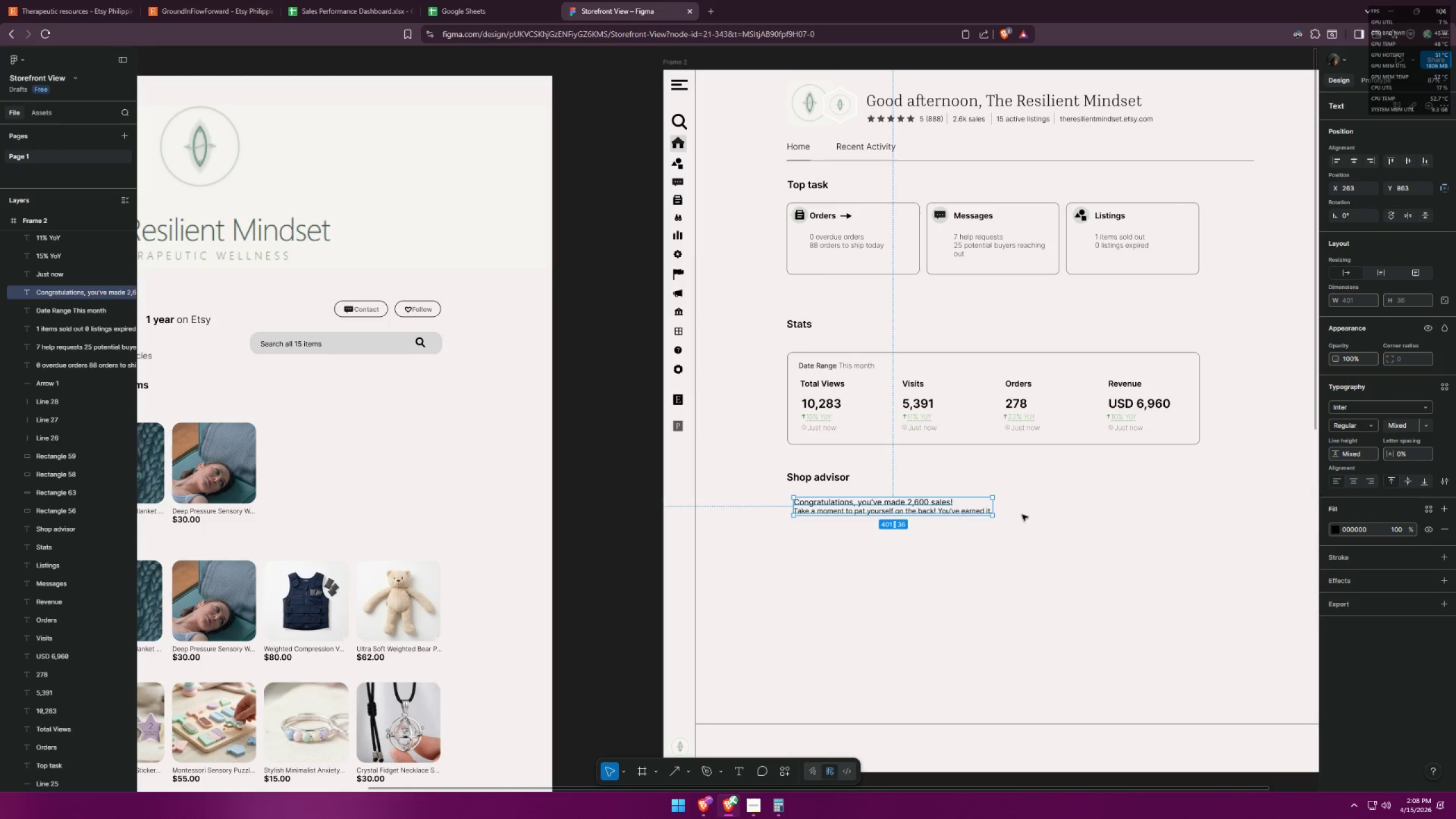 
double_click([945, 504])
 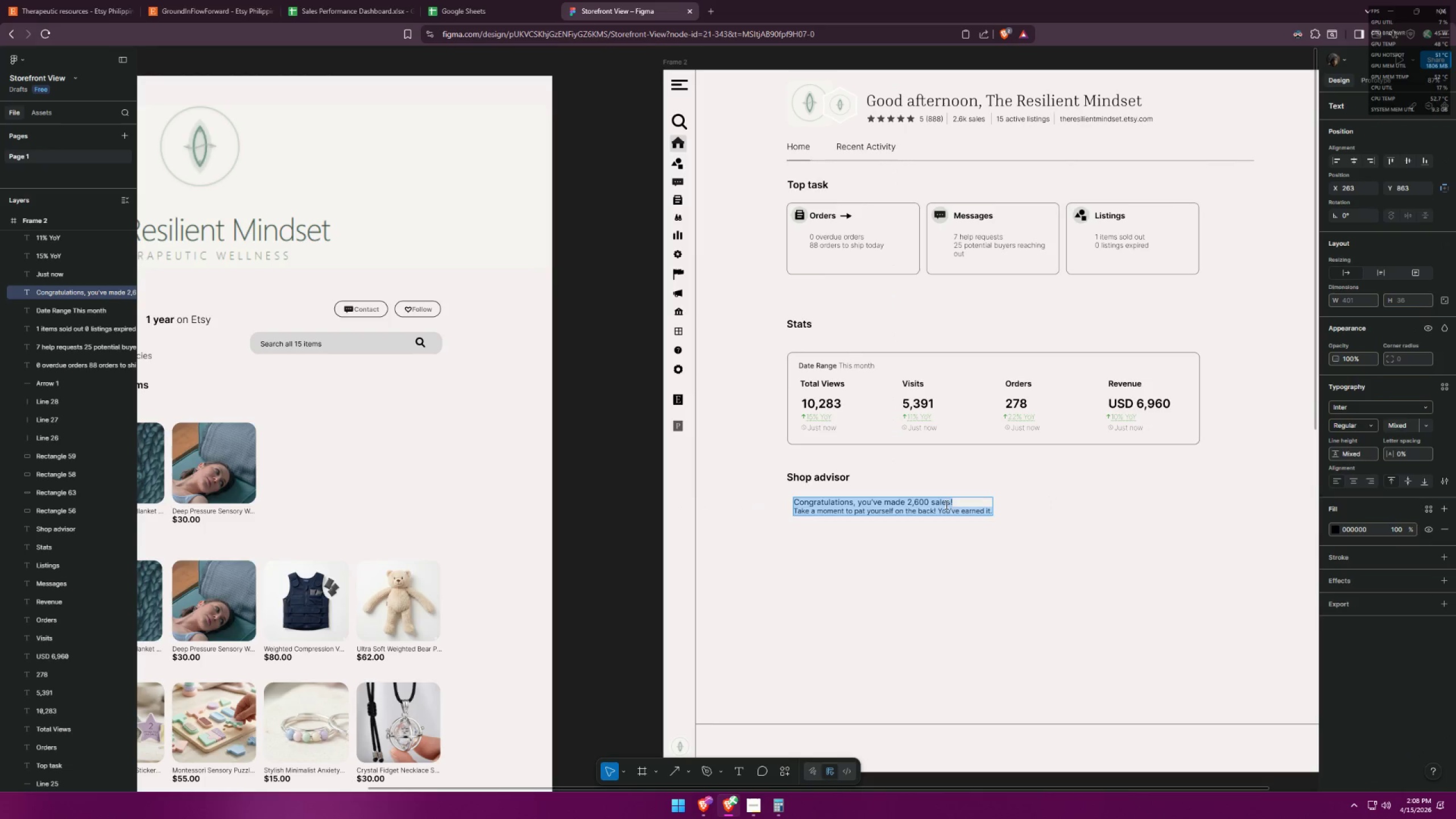 
triple_click([945, 504])
 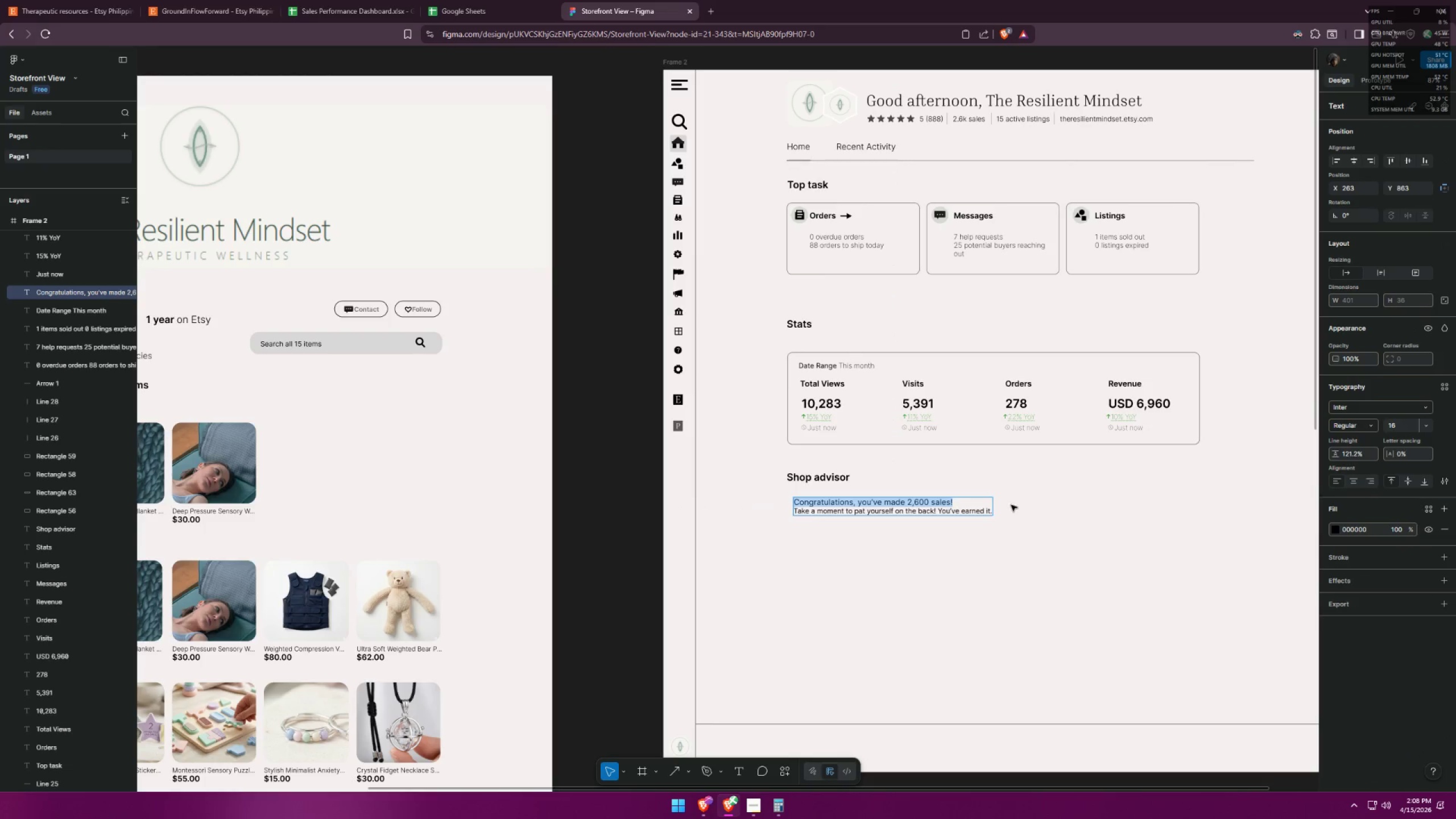 
key(Control+ControlLeft)
 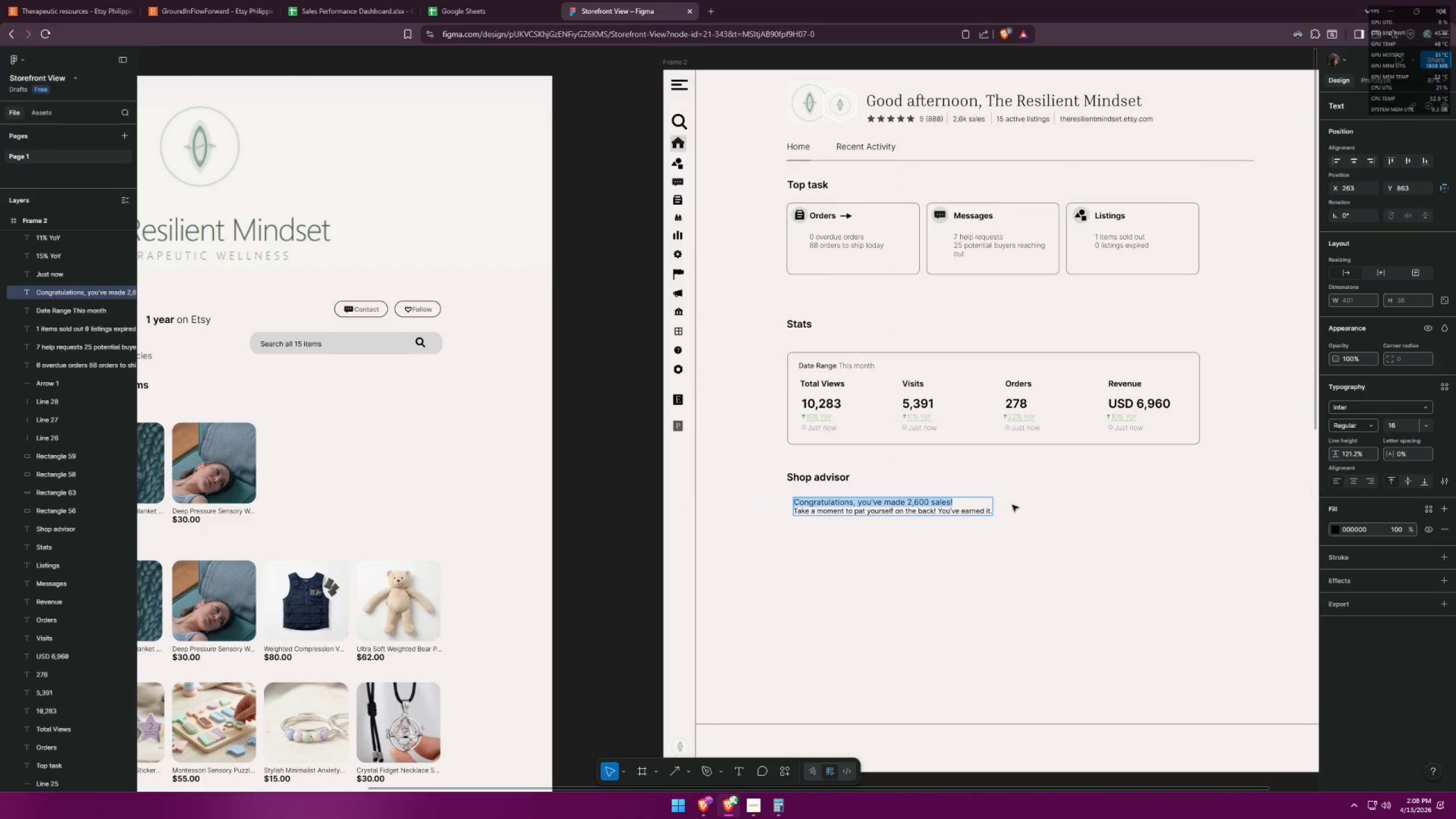 
key(Control+A)
 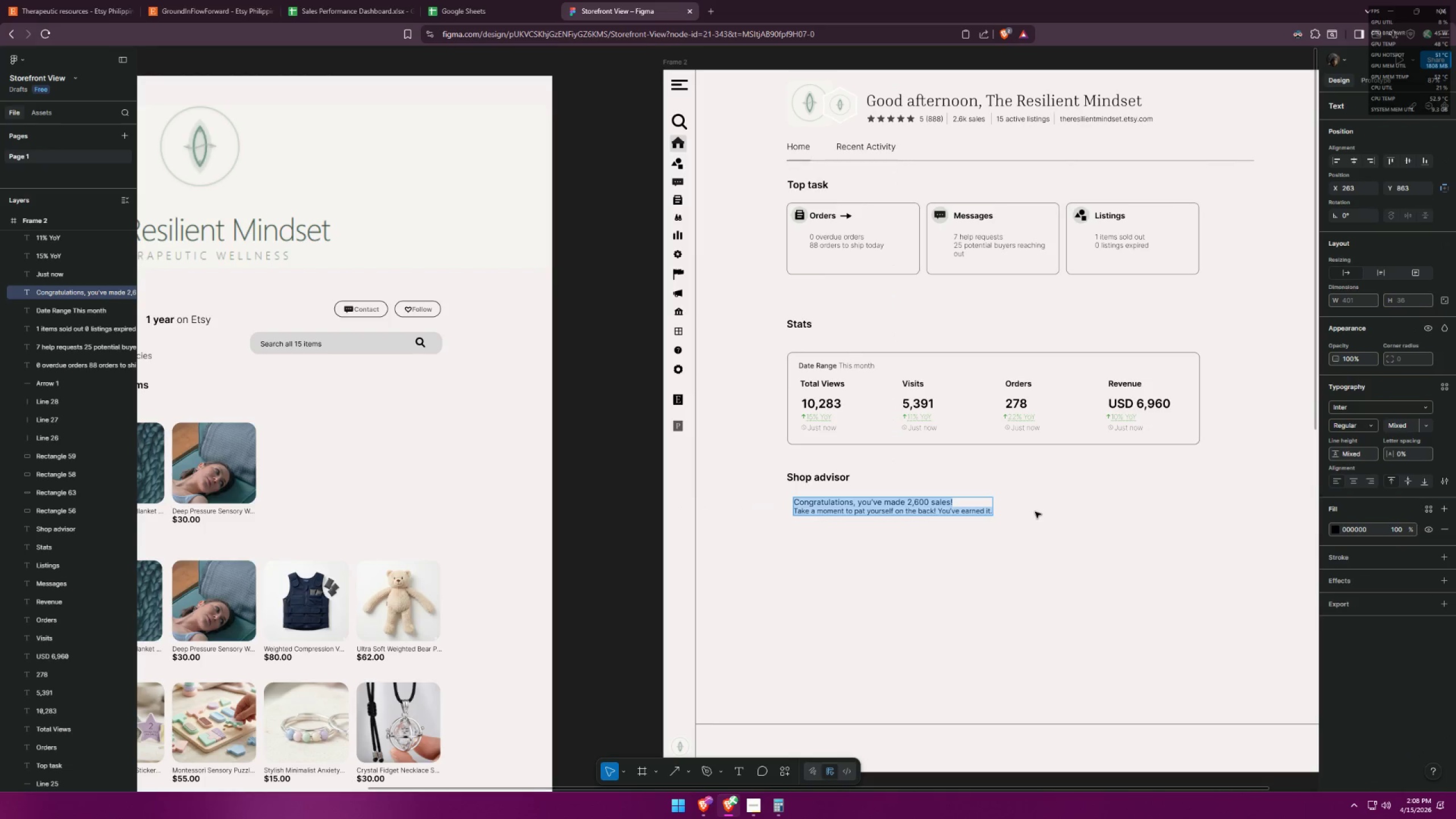 
left_click([1036, 511])
 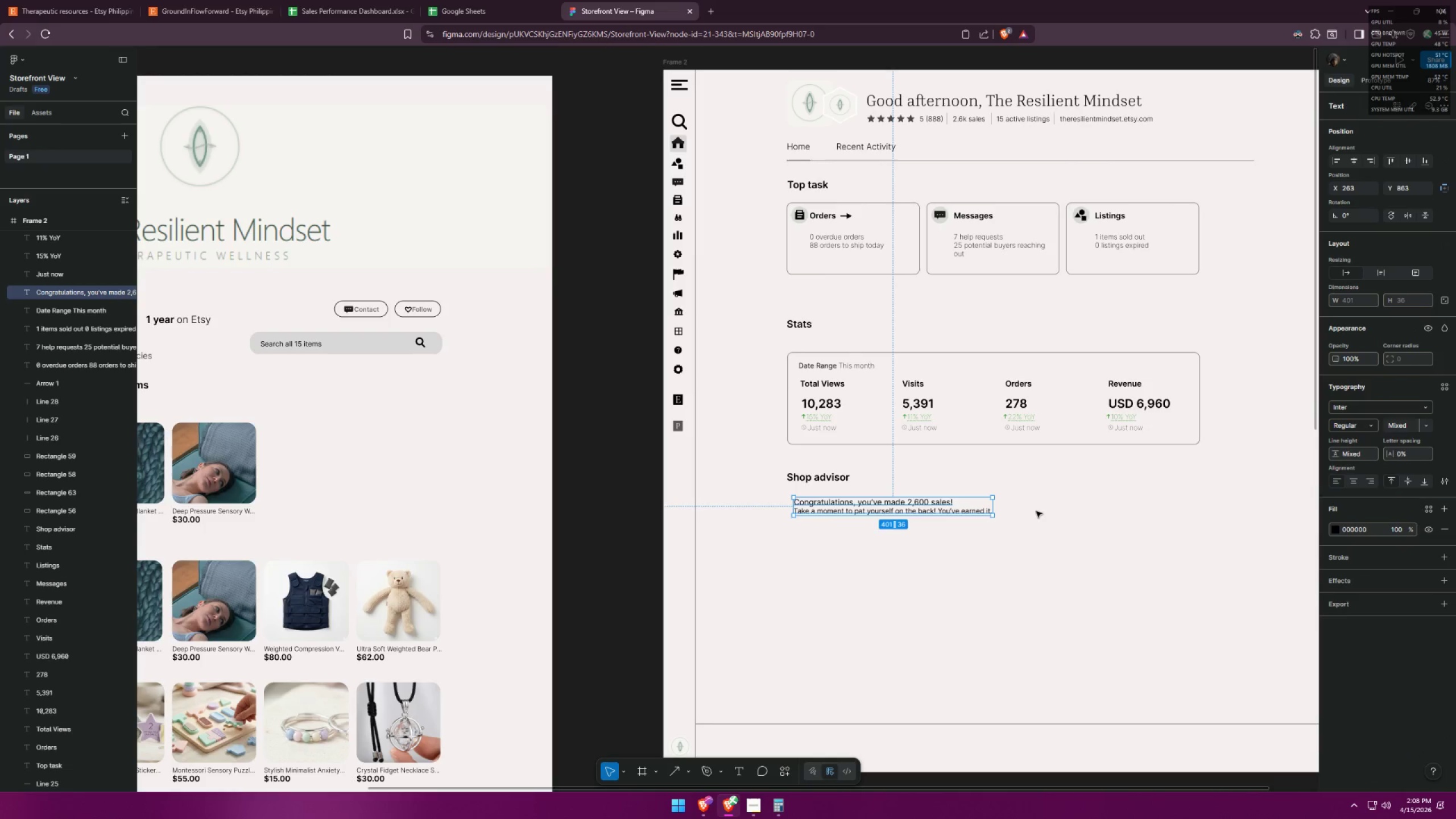 
key(Control+Z)
 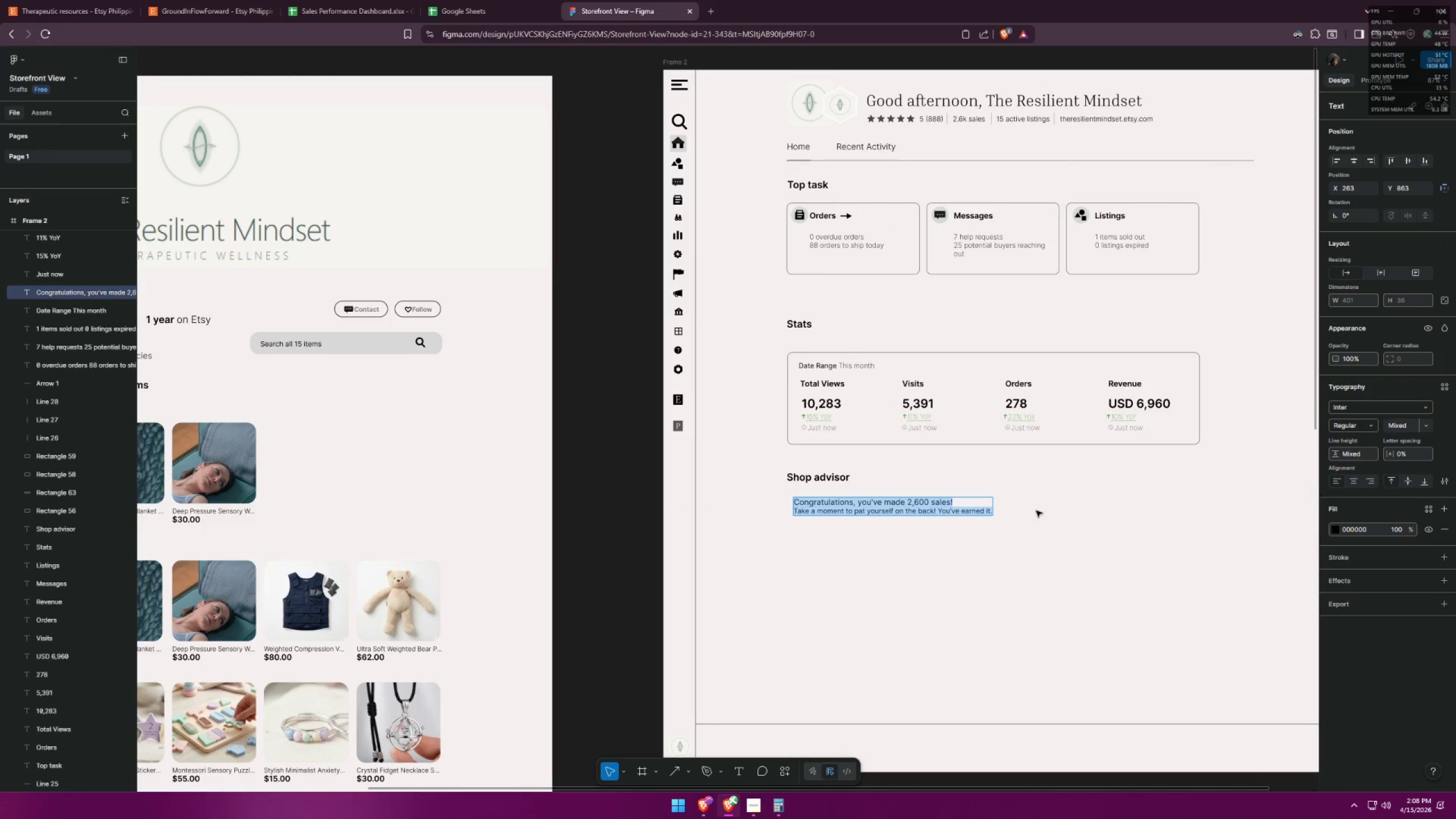 
key(Control+Z)
 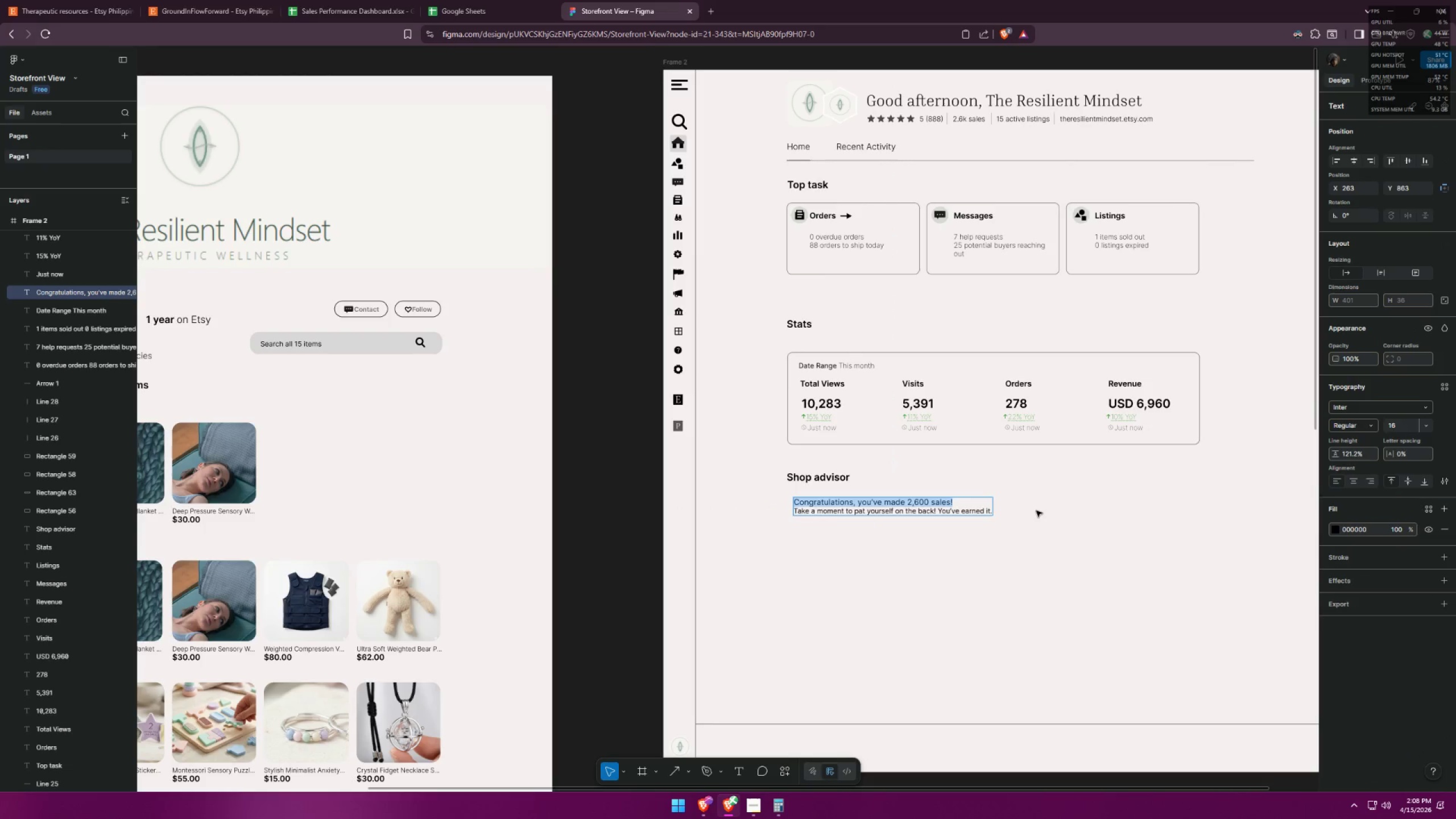 
key(Control+Z)
 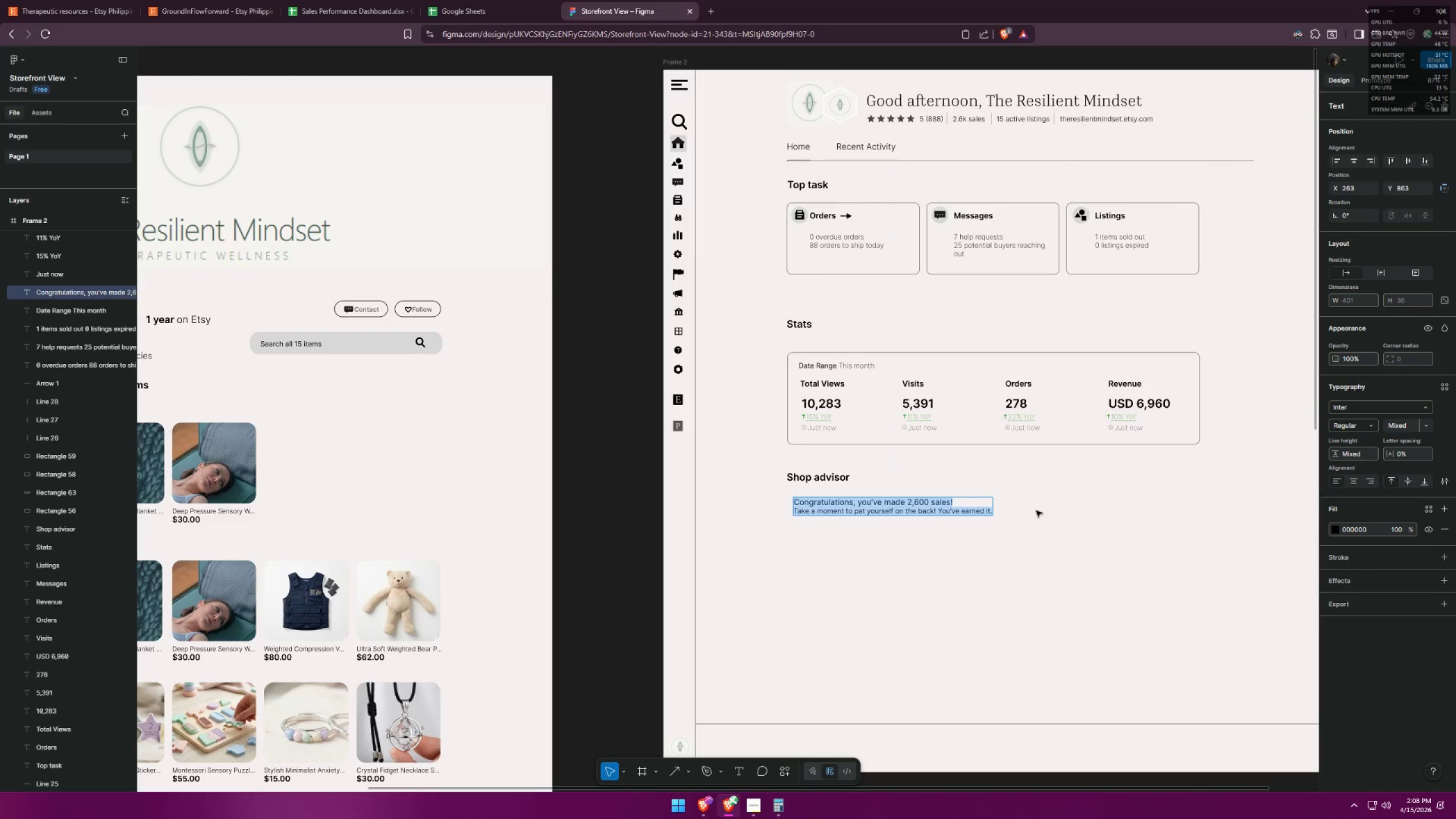 
key(Control+Z)
 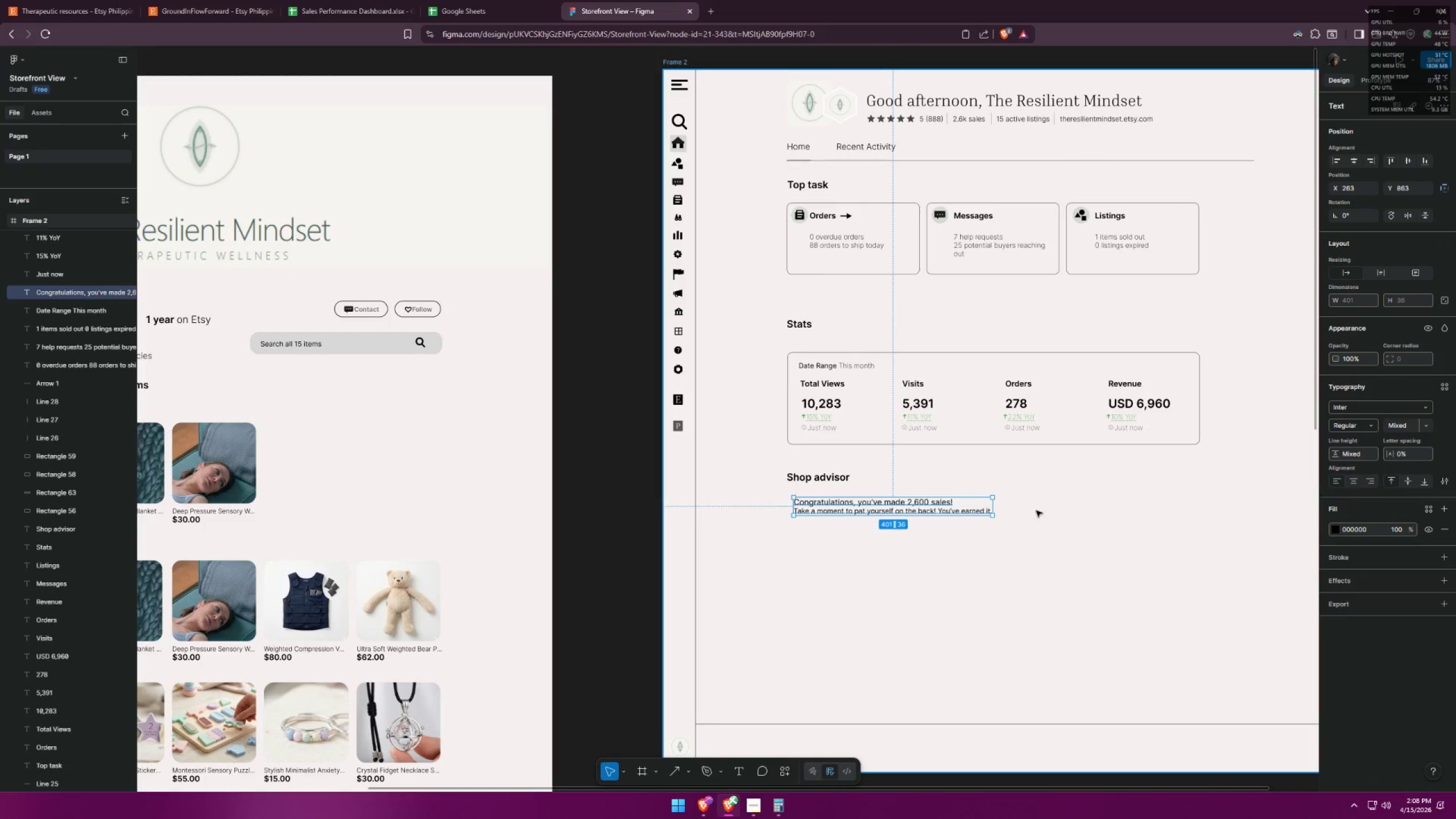 
key(Control+Z)
 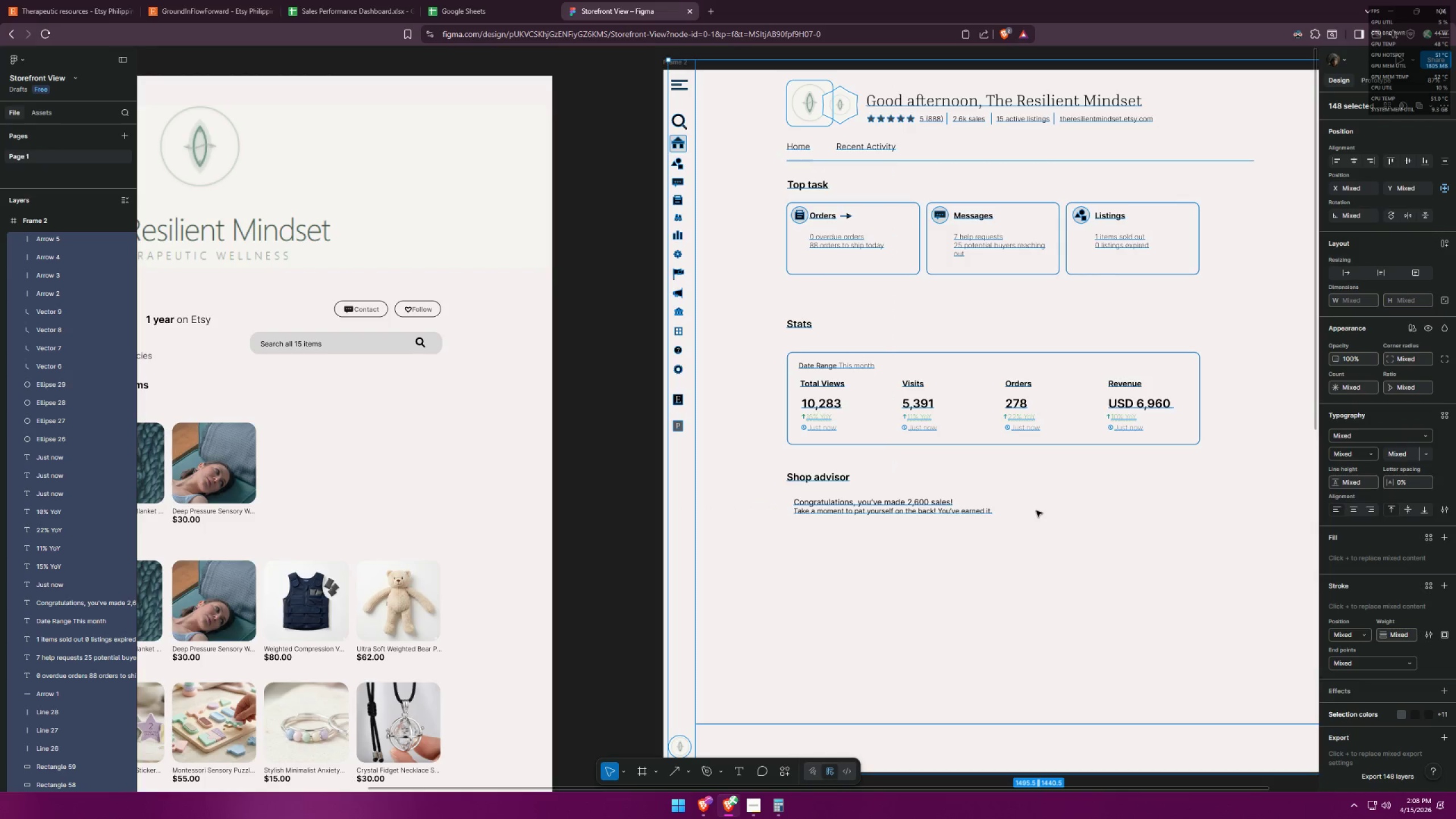 
key(Z)
 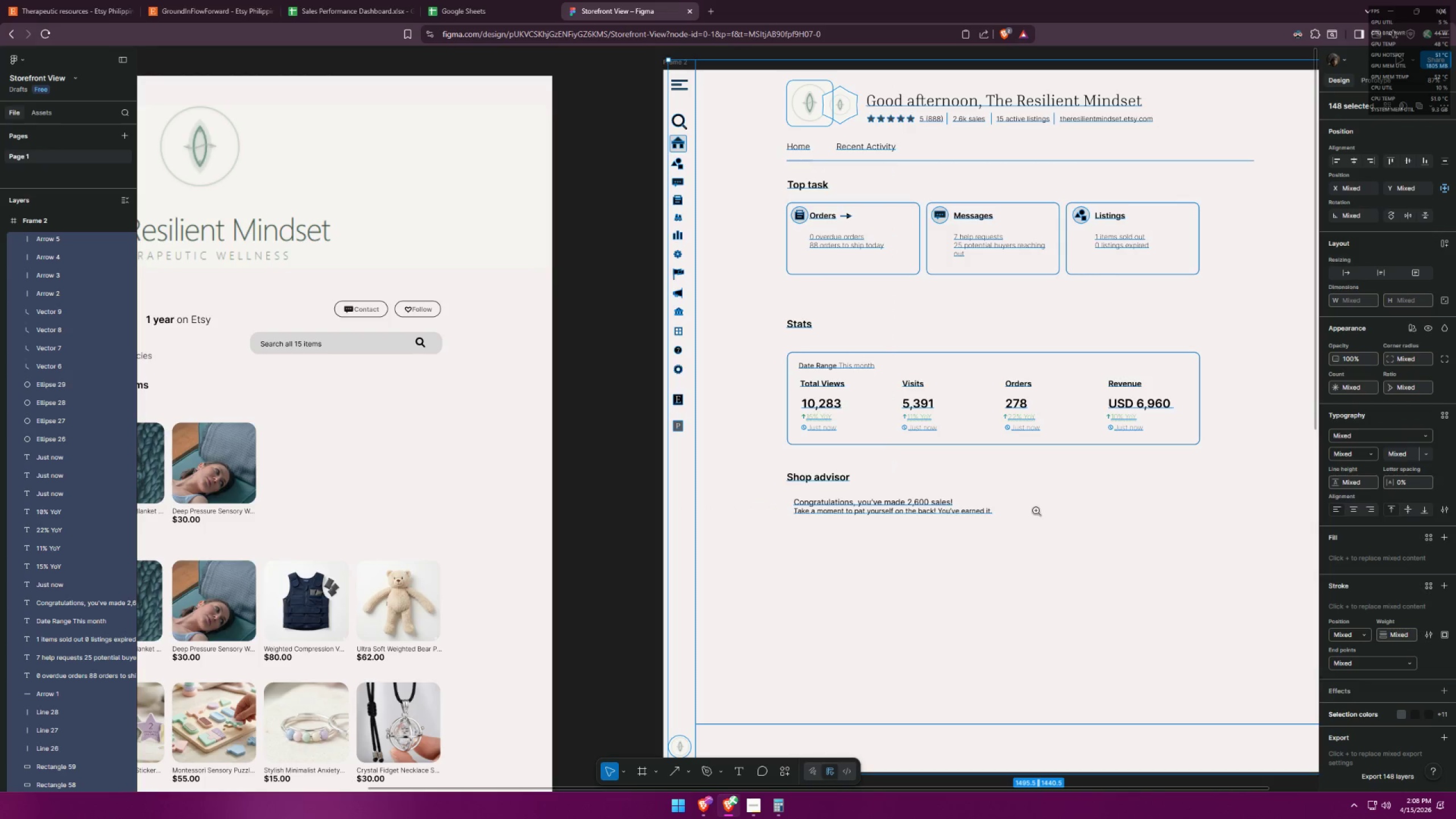 
key(Control+Z)
 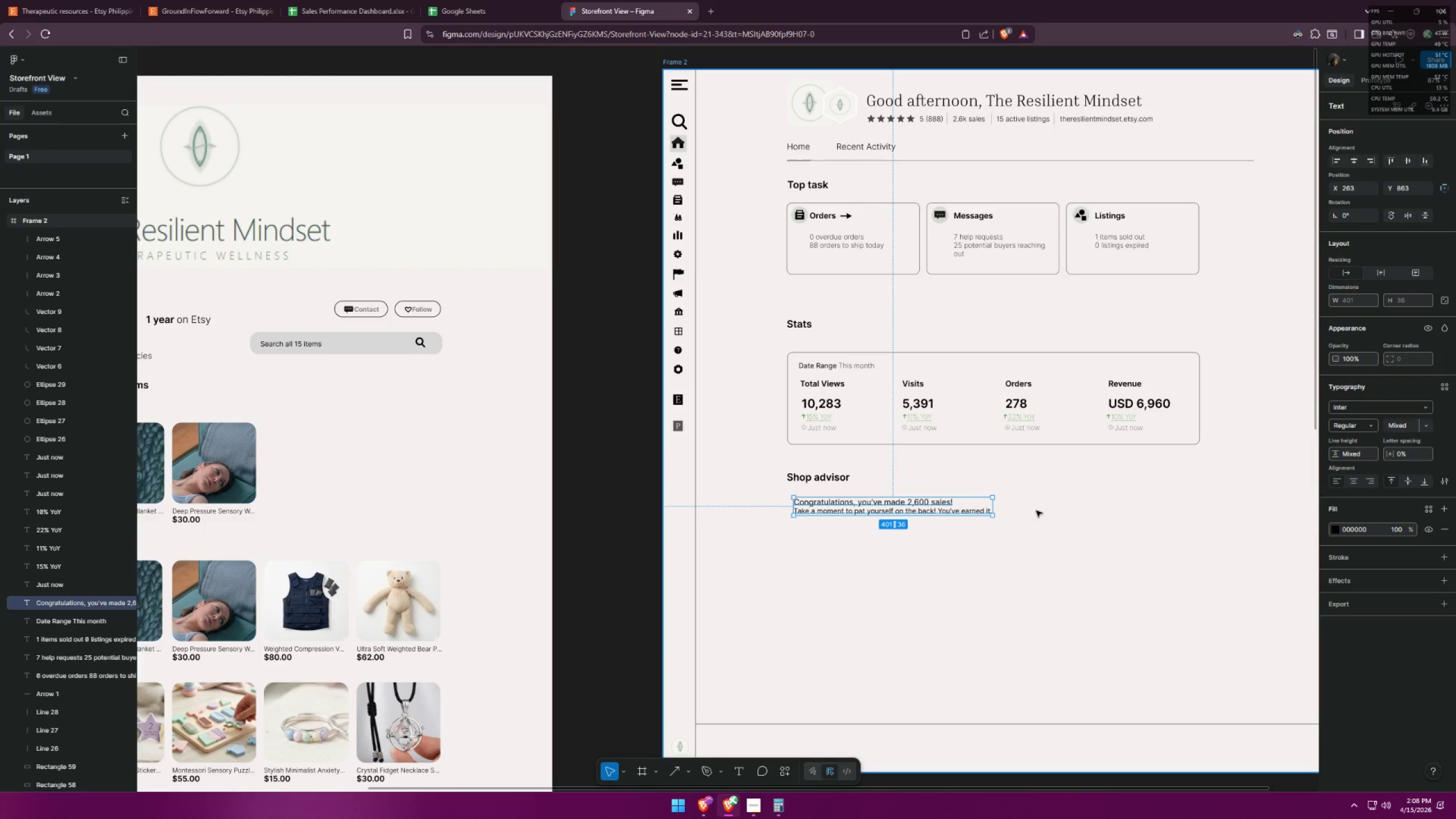 
key(Control+Z)
 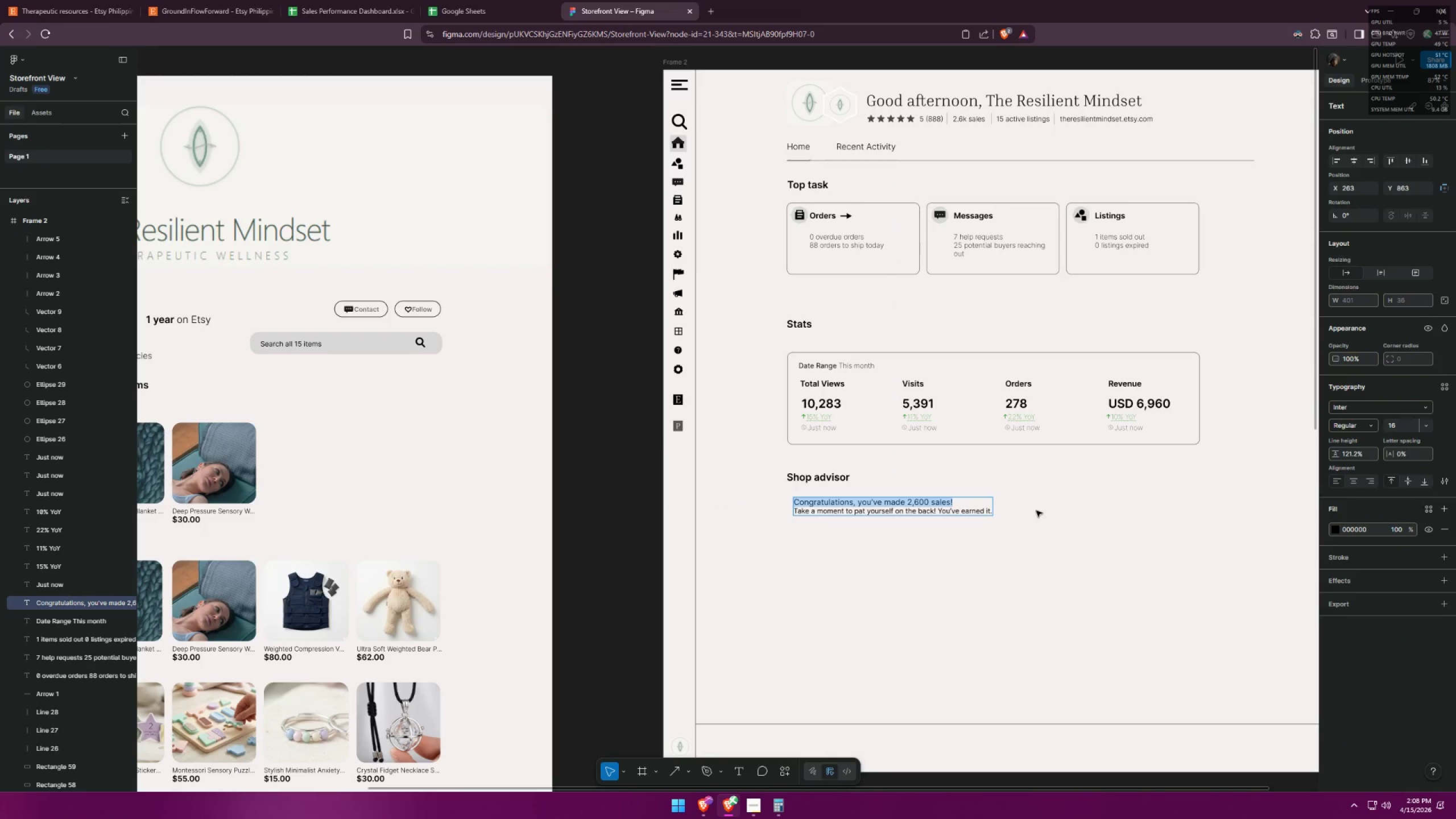 
key(Control+Z)
 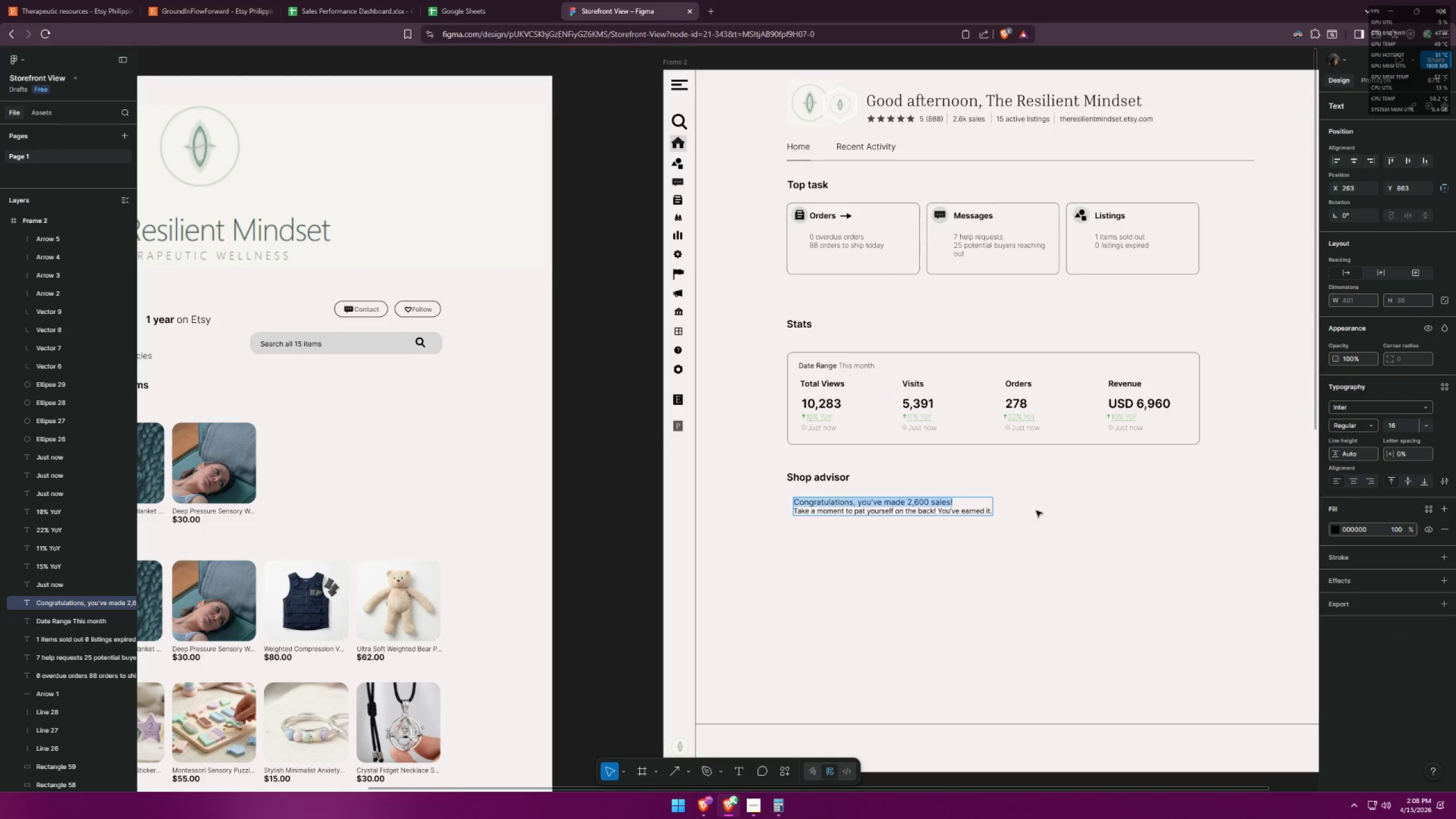 
key(Control+Z)
 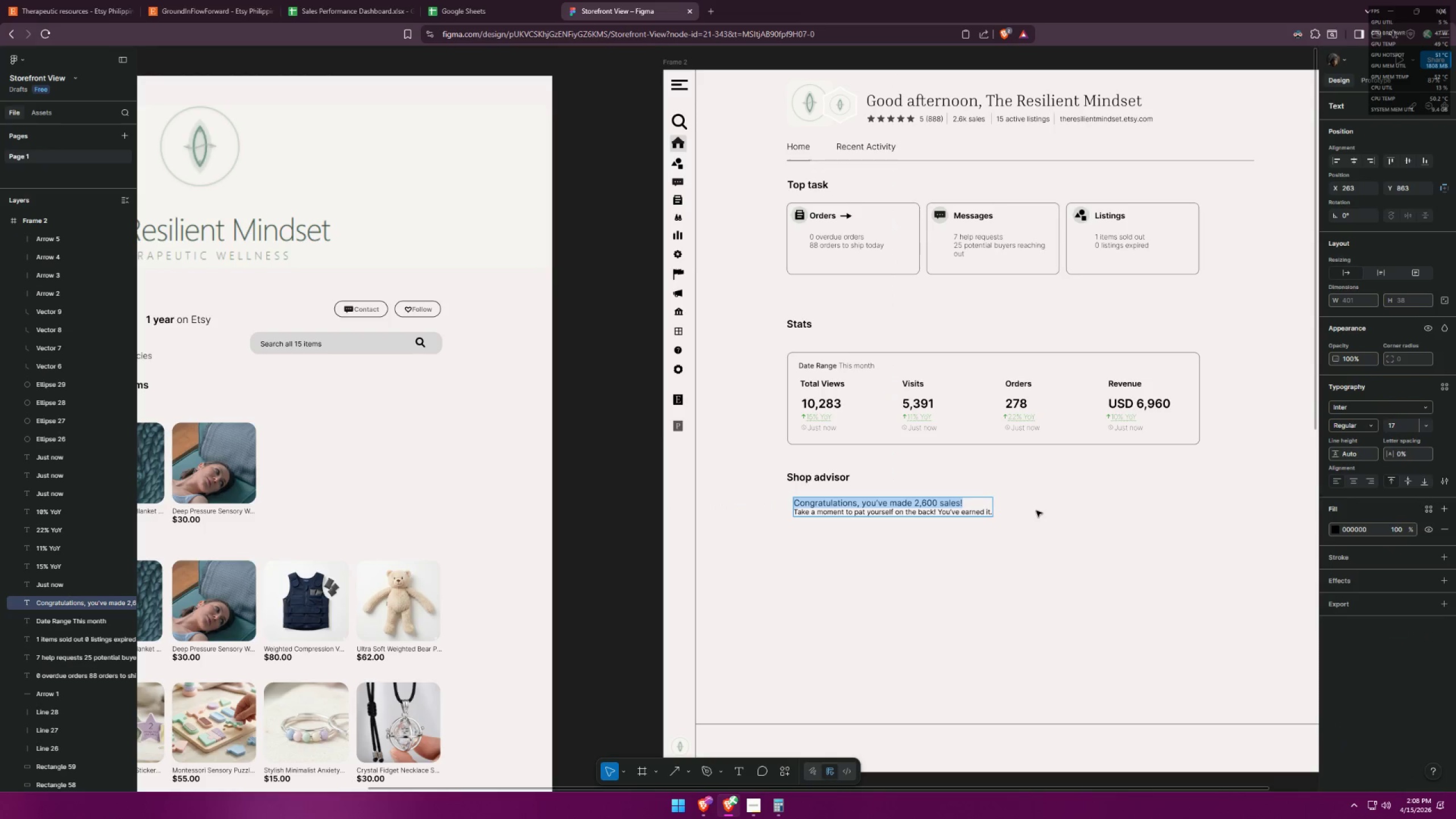 
key(Control+Shift+ShiftLeft)
 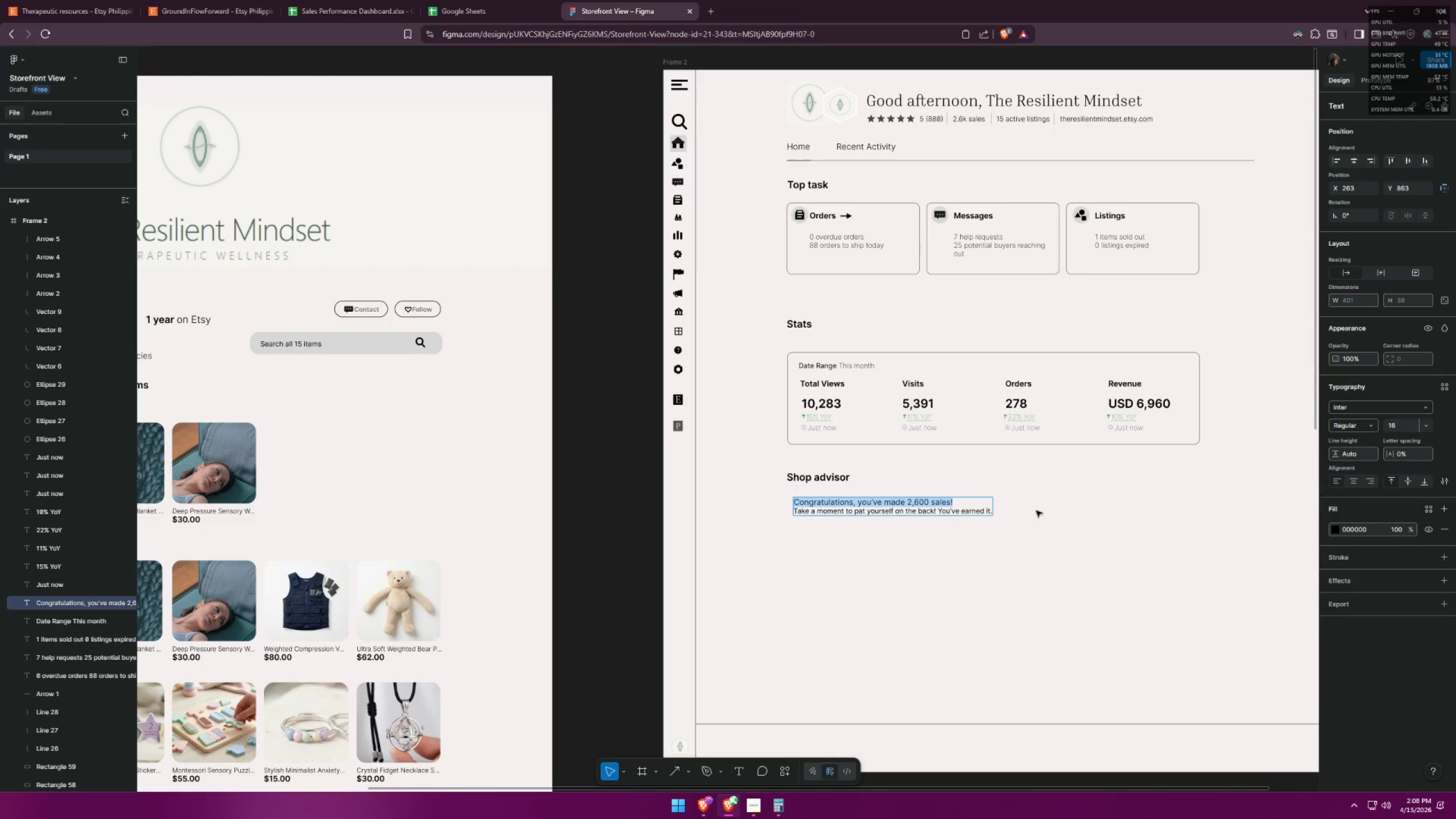 
key(Control+Shift+Z)
 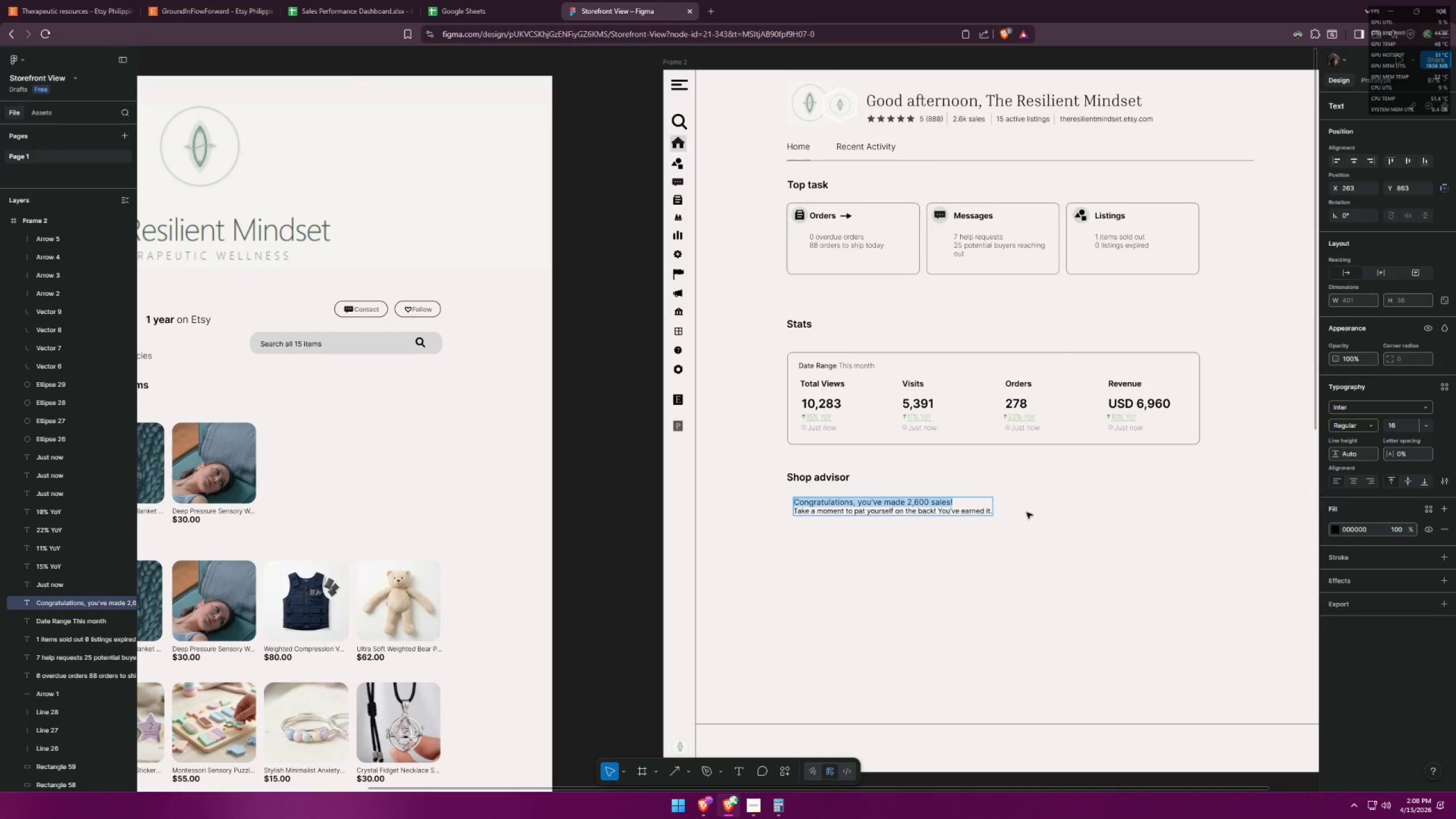 
left_click([1027, 512])
 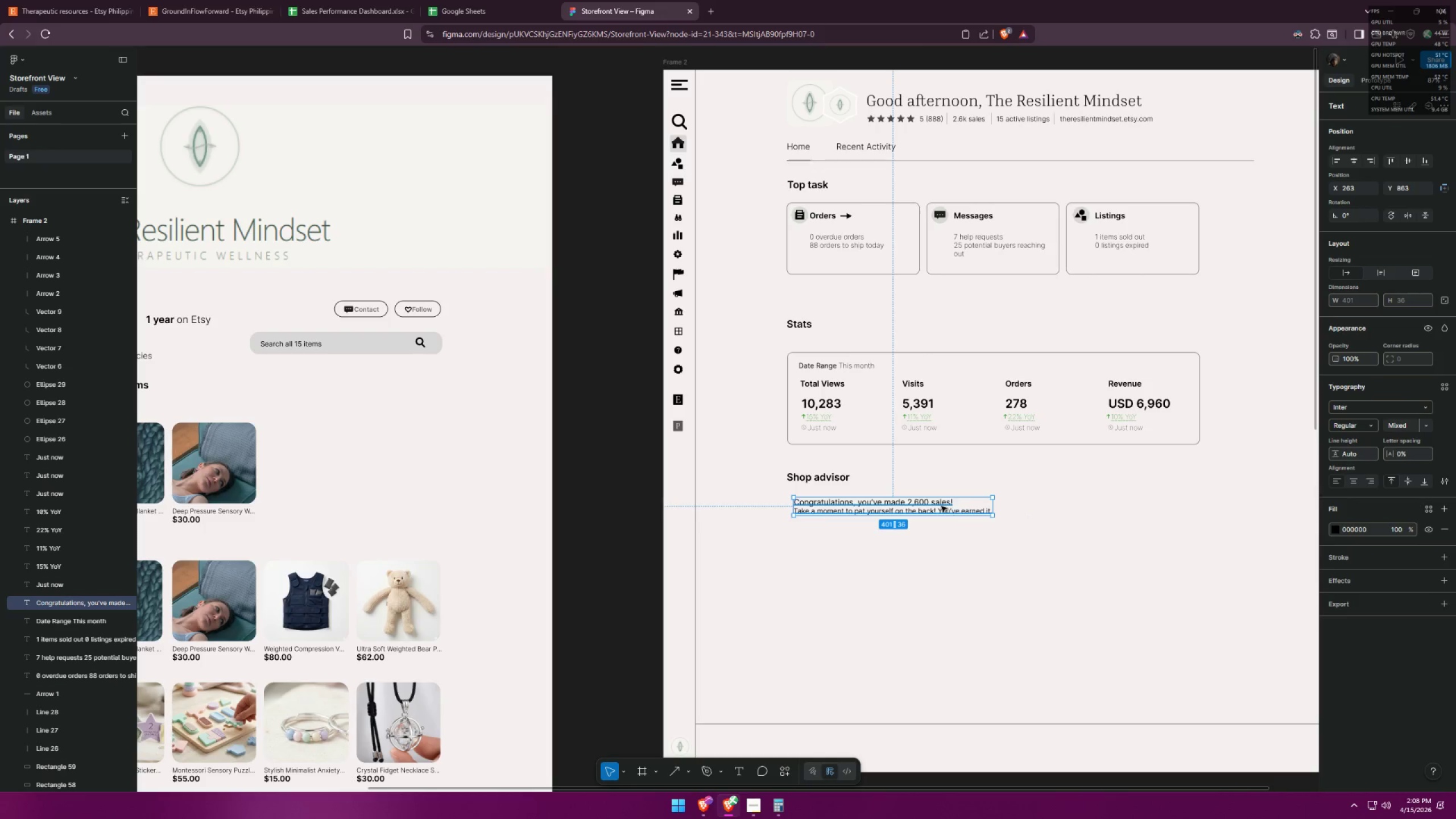 
double_click([937, 506])
 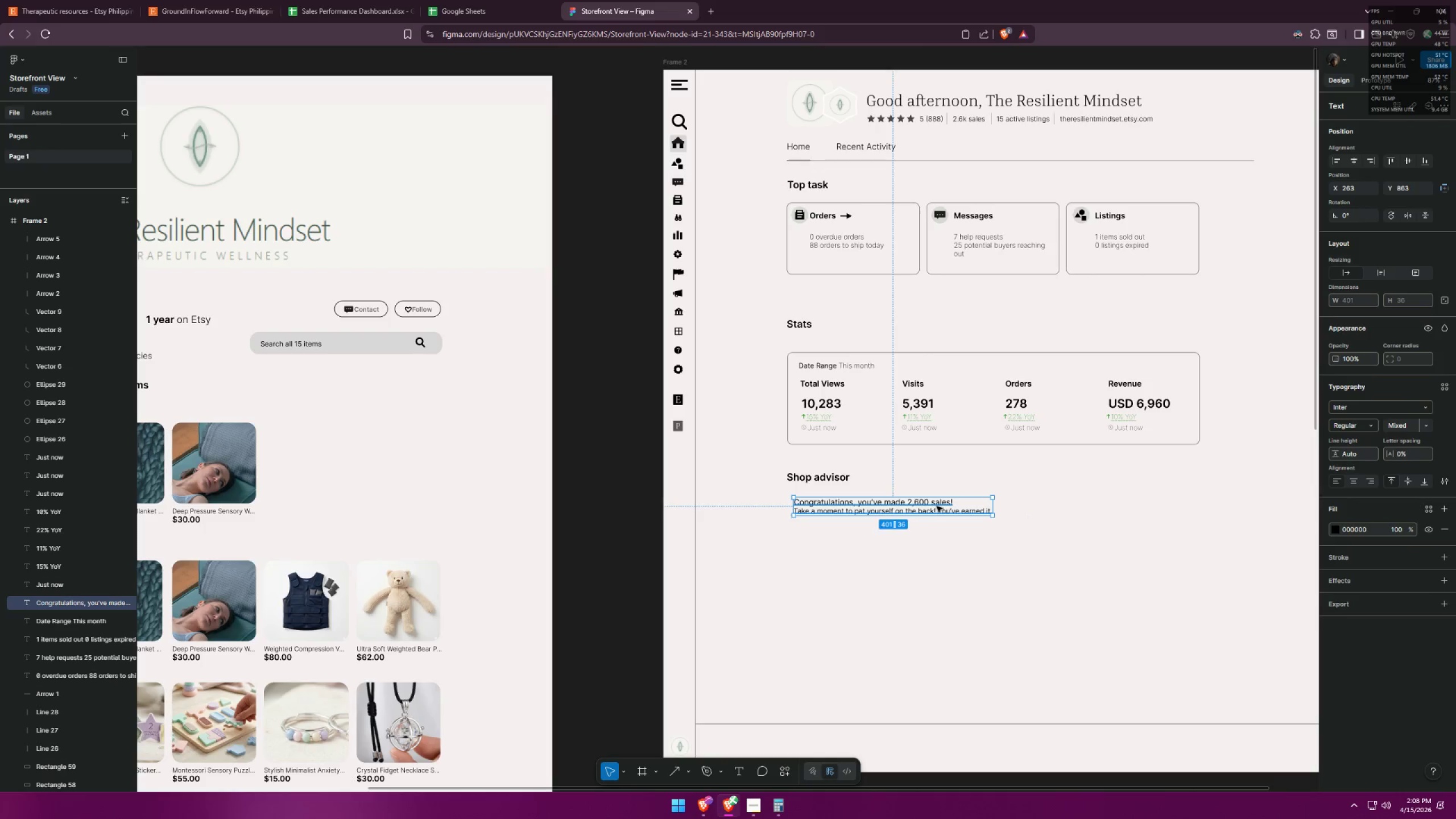 
triple_click([937, 506])
 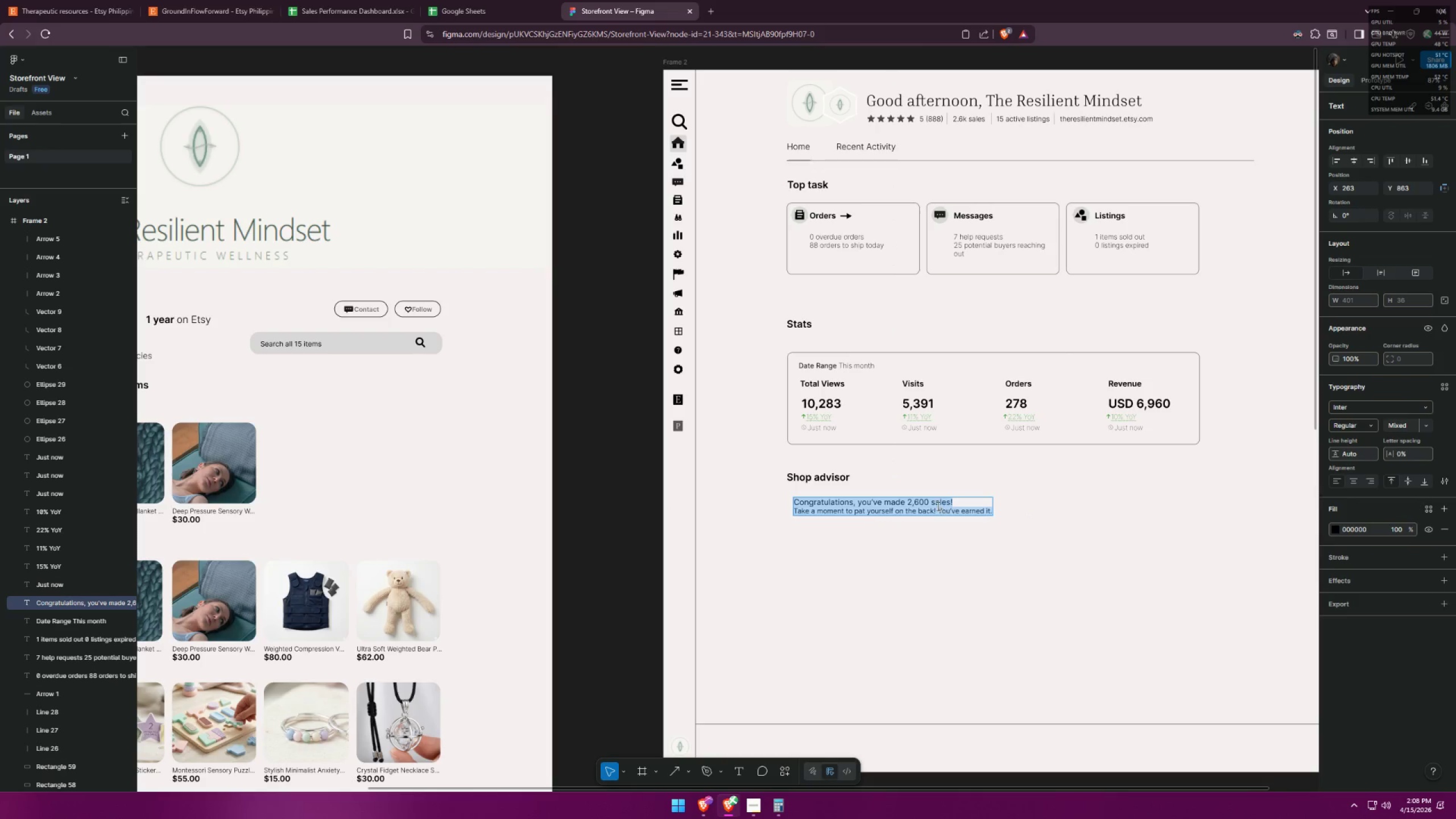 
triple_click([937, 506])
 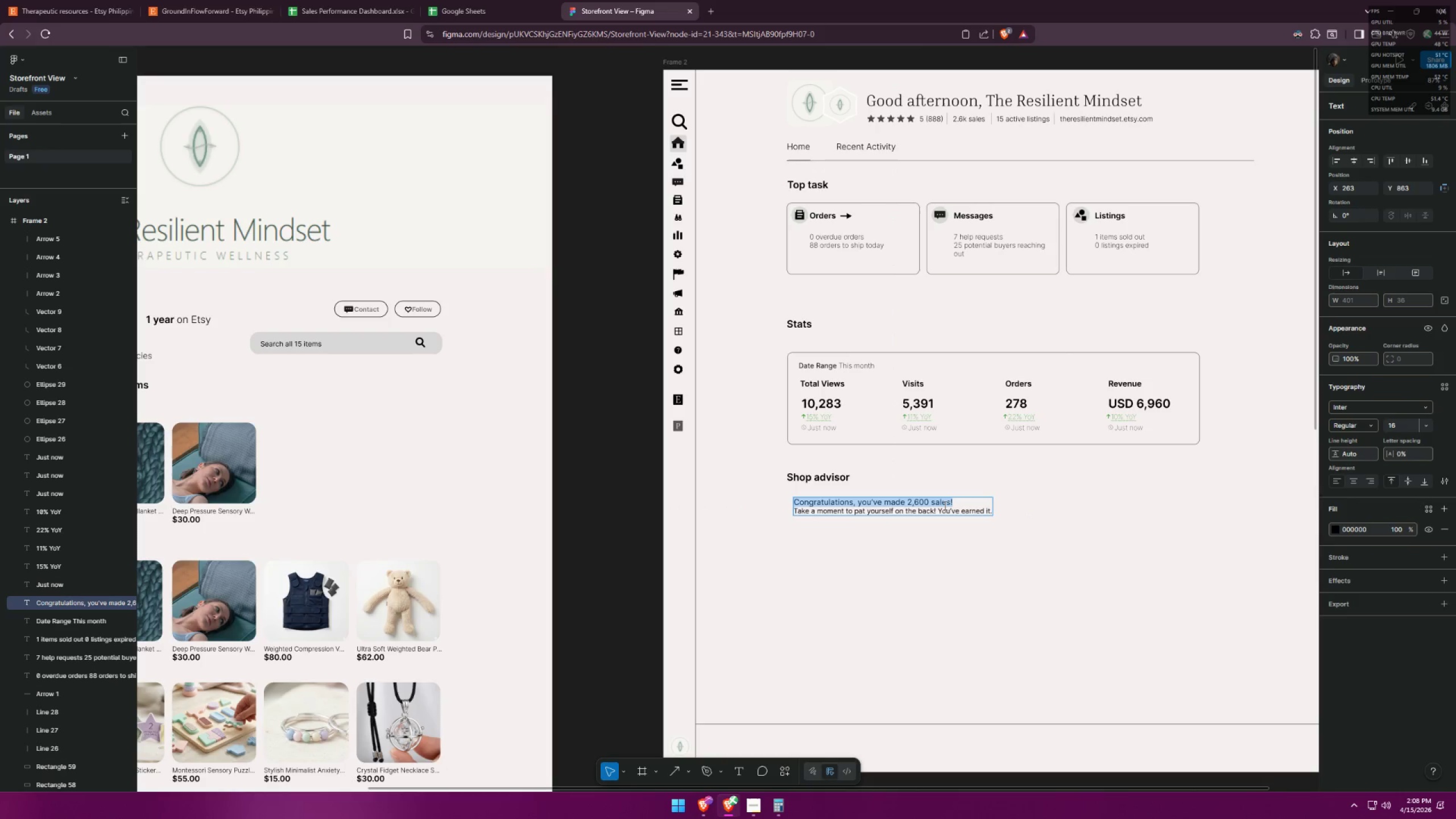 
key(Control+ControlLeft)
 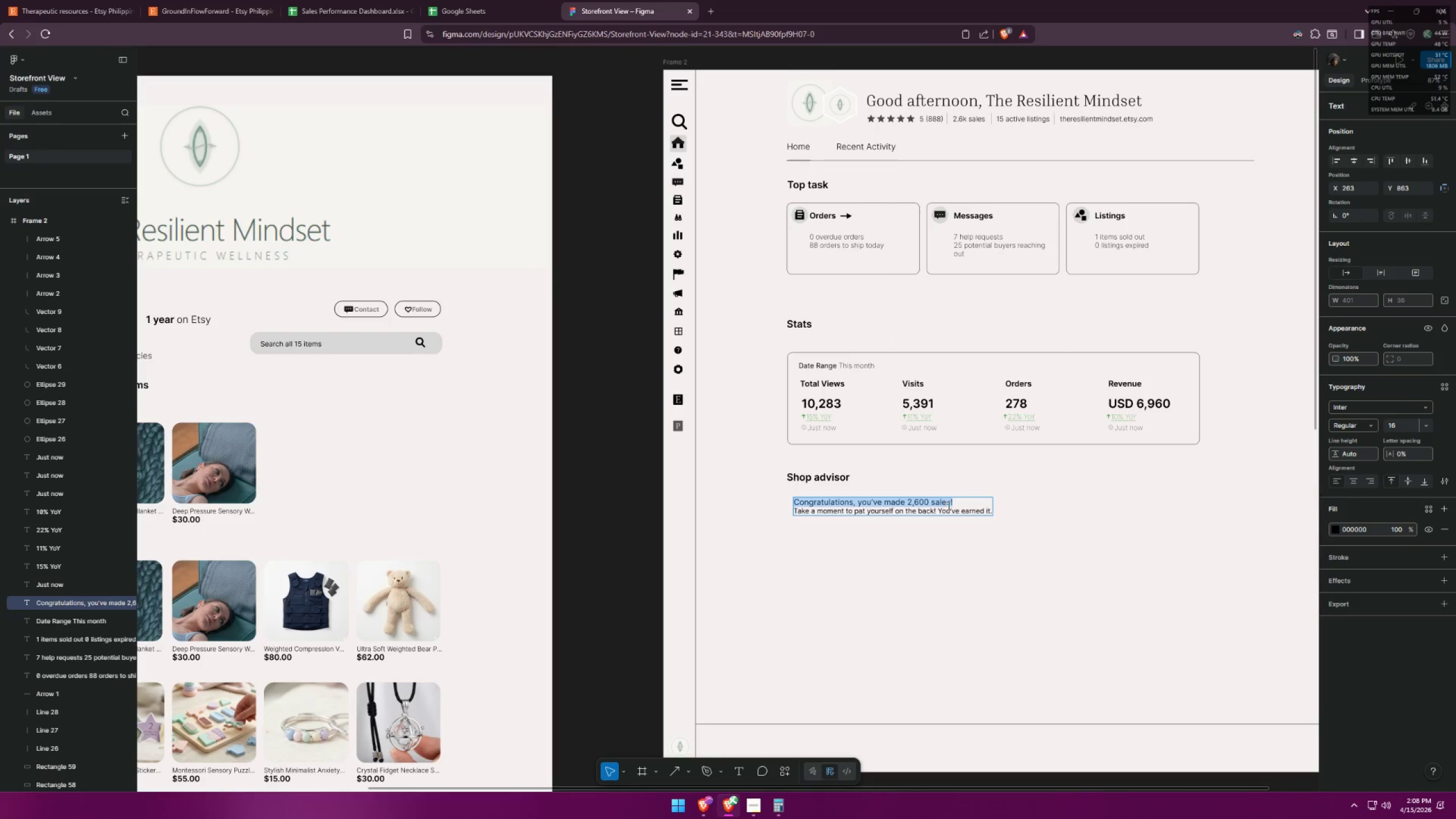 
key(Control+A)
 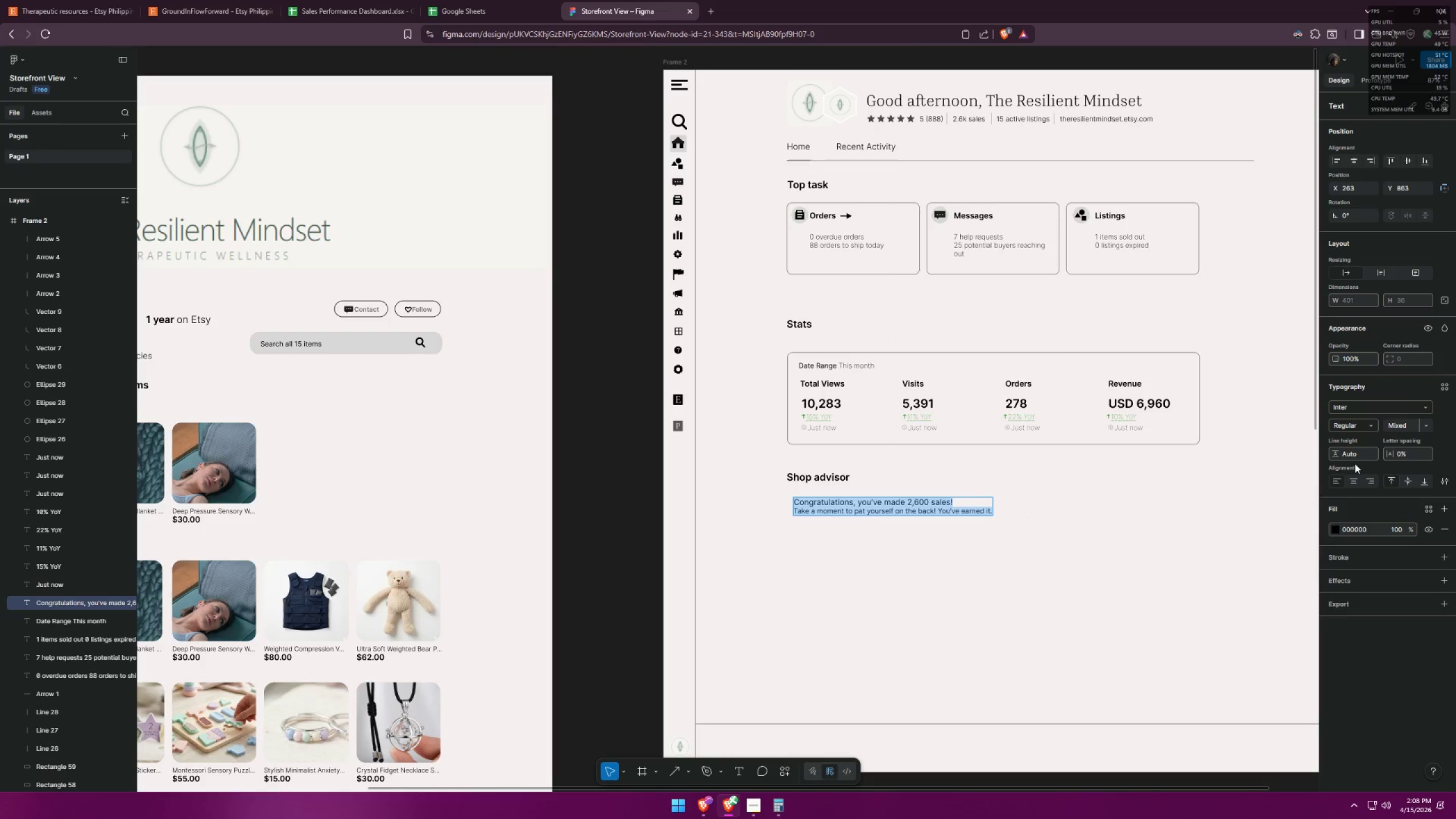 
left_click([1355, 455])
 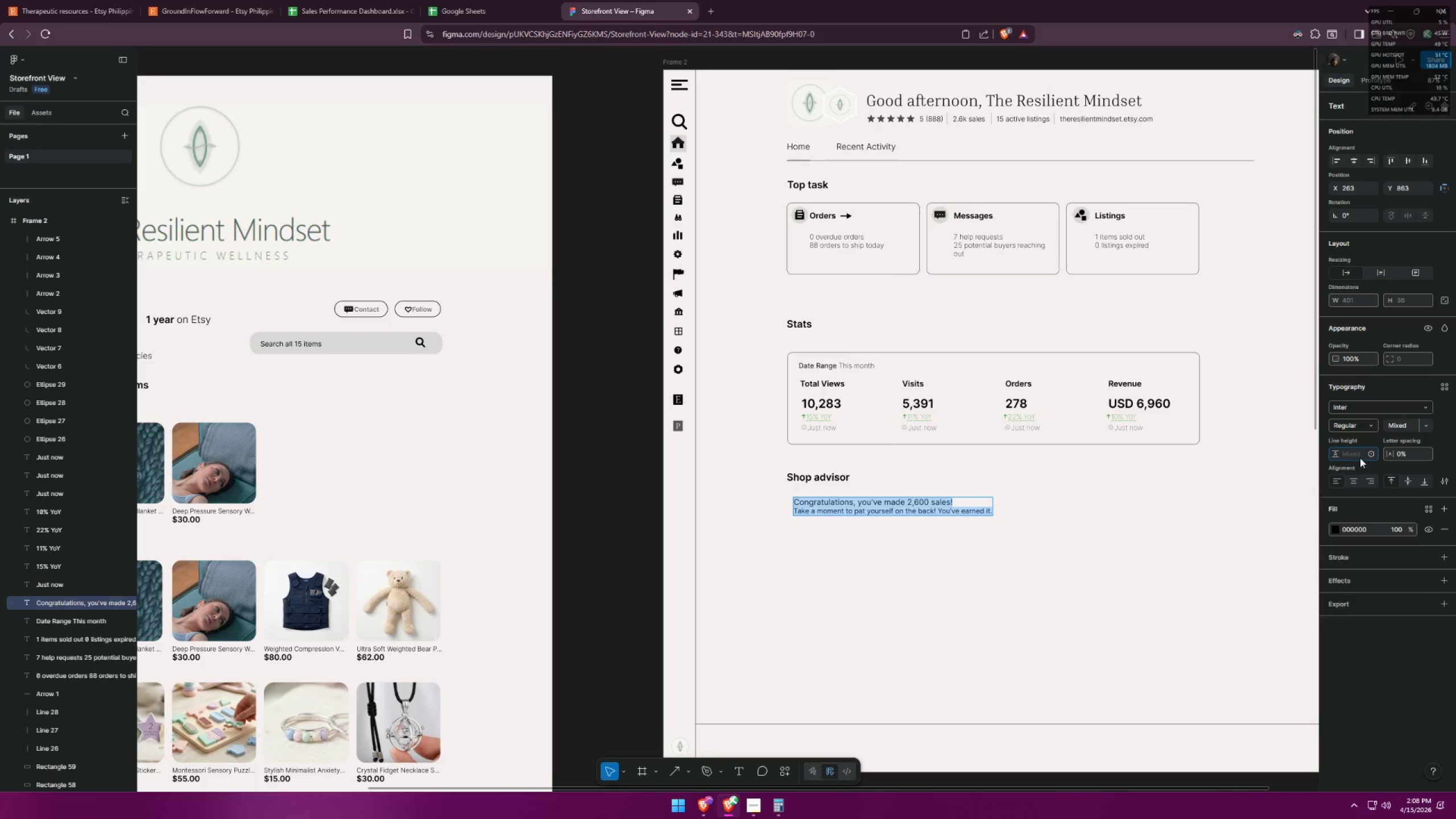 
type(500)
 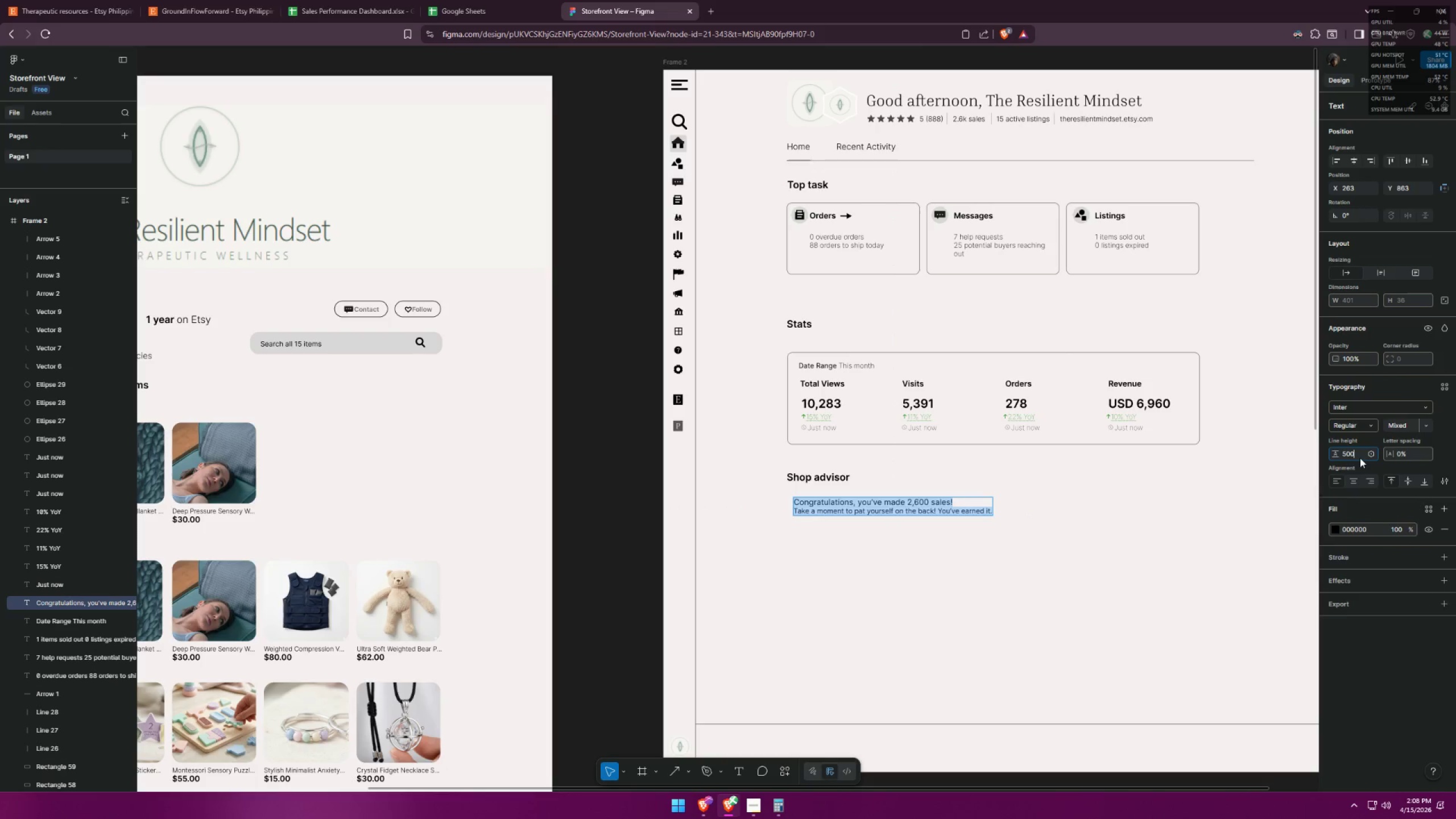 
key(Enter)
 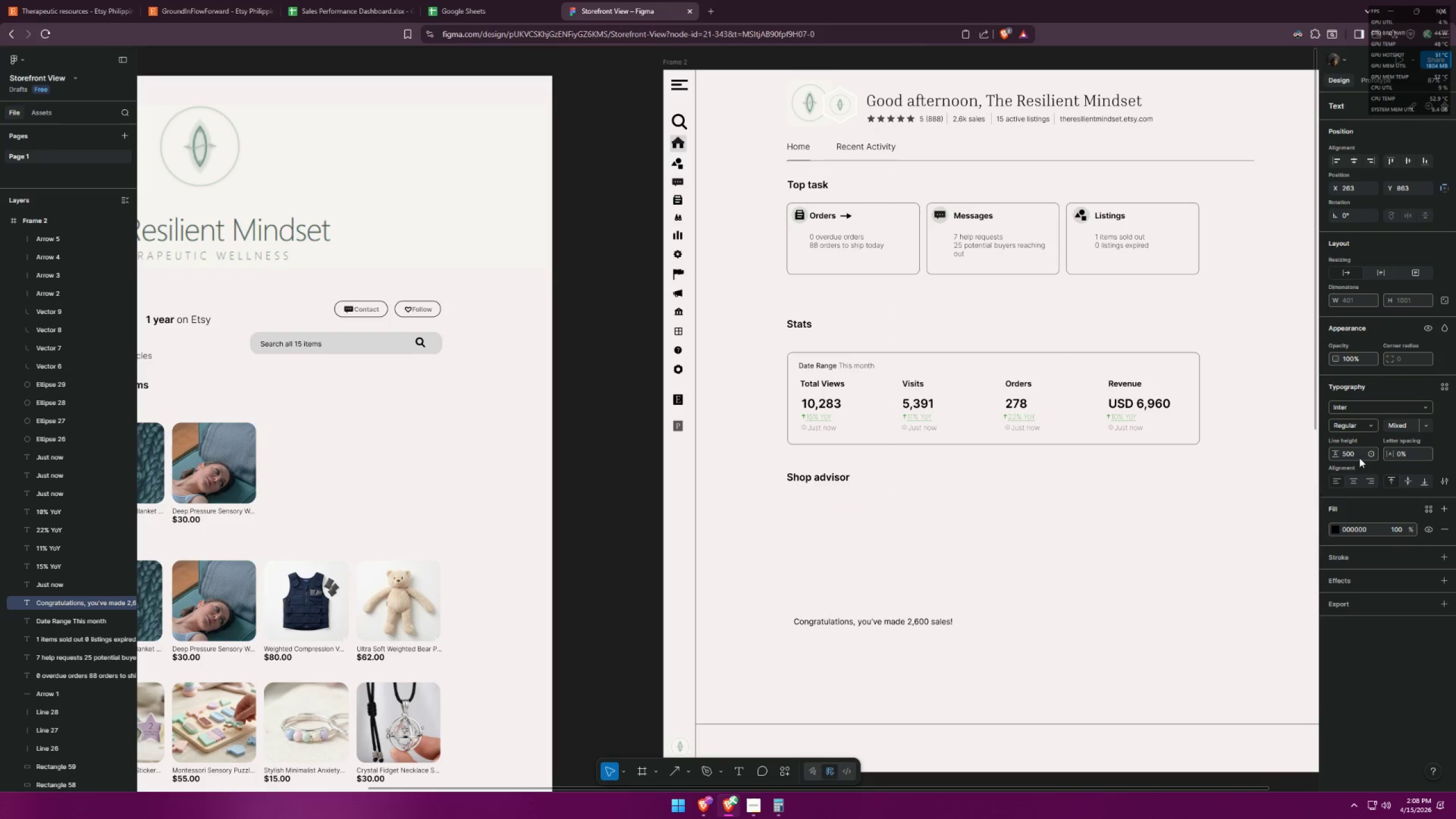 
key(Control+ControlLeft)
 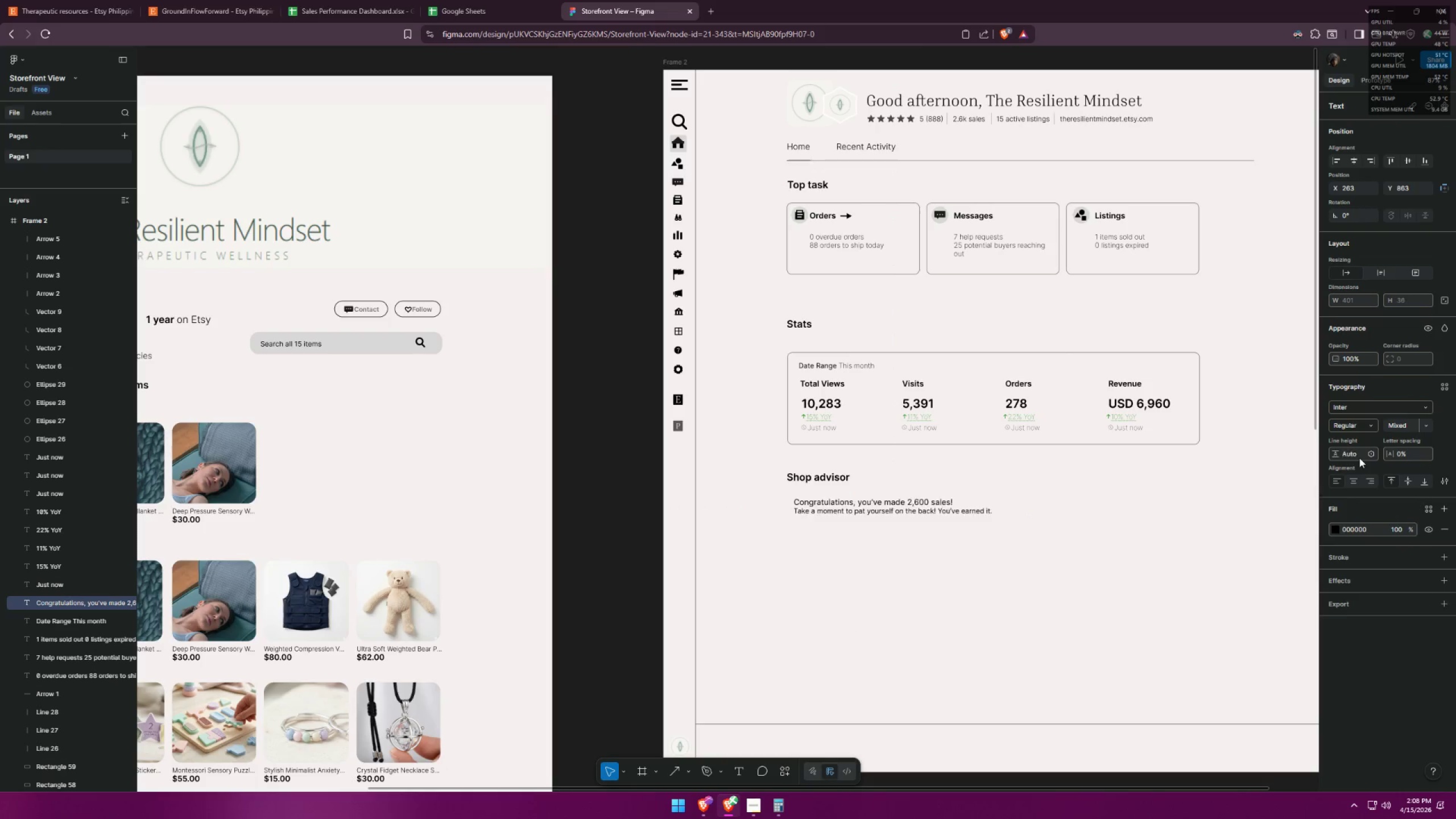 
key(Control+Z)
 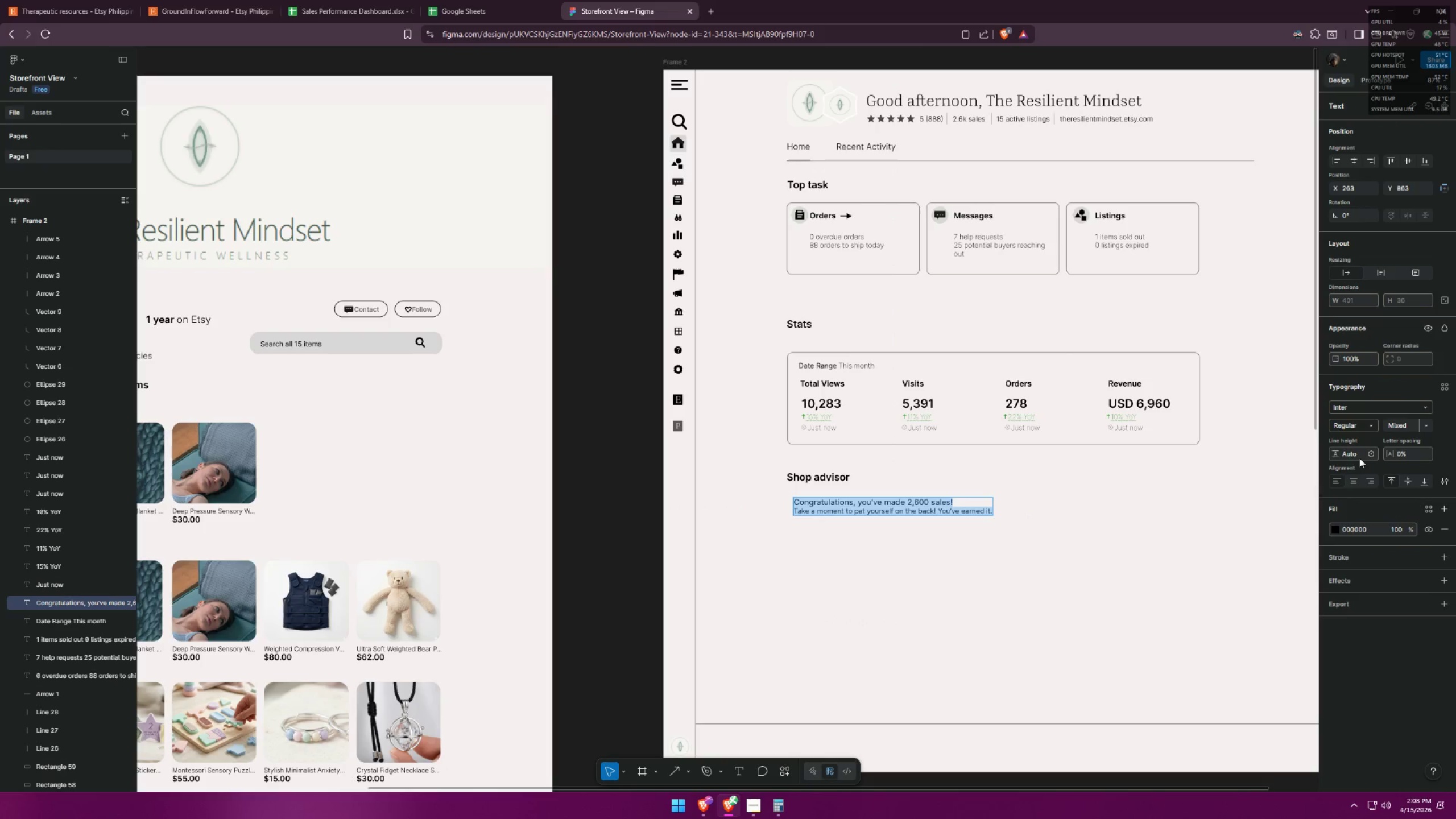 
left_click([1359, 458])
 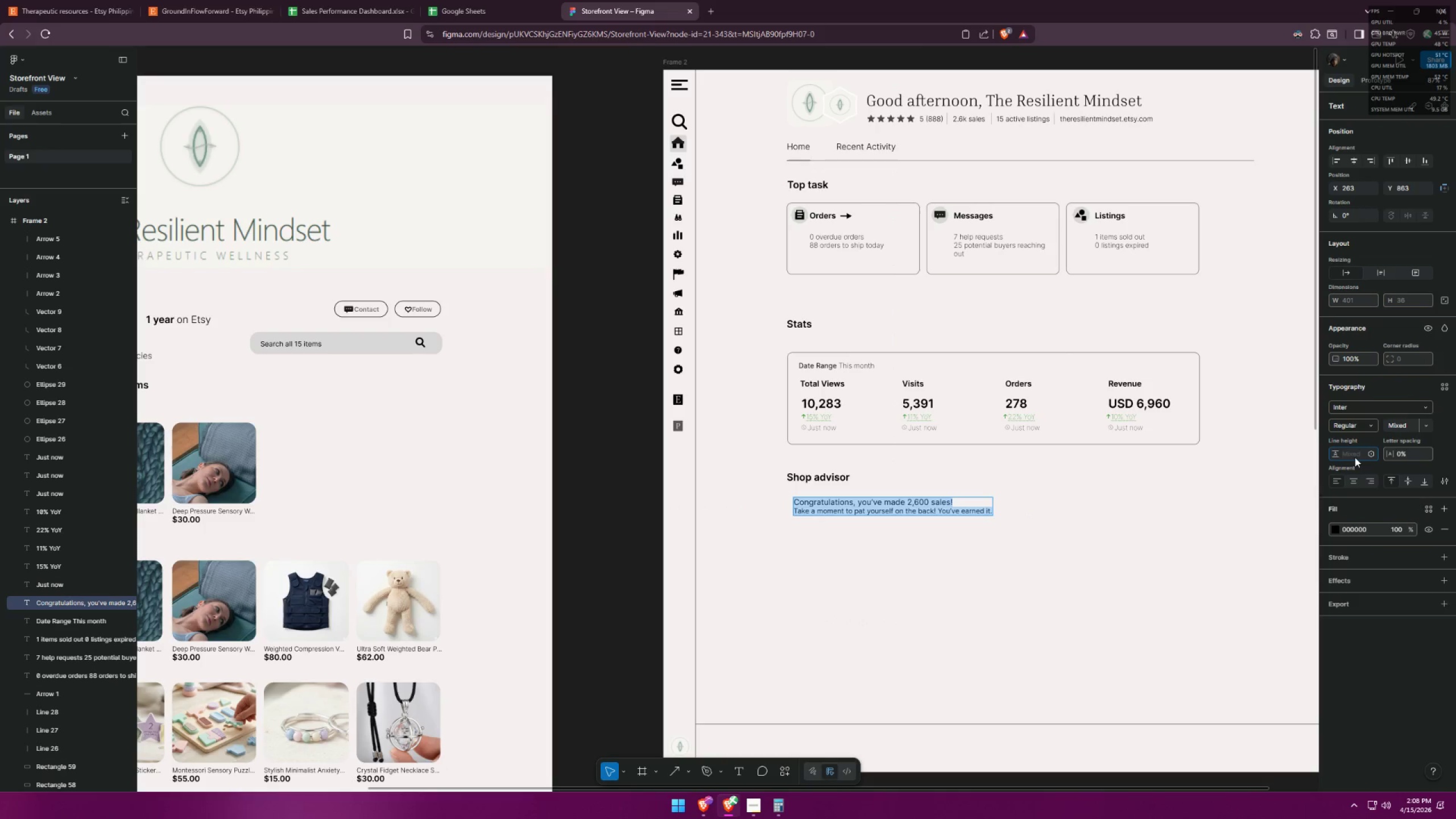 
type(30)
 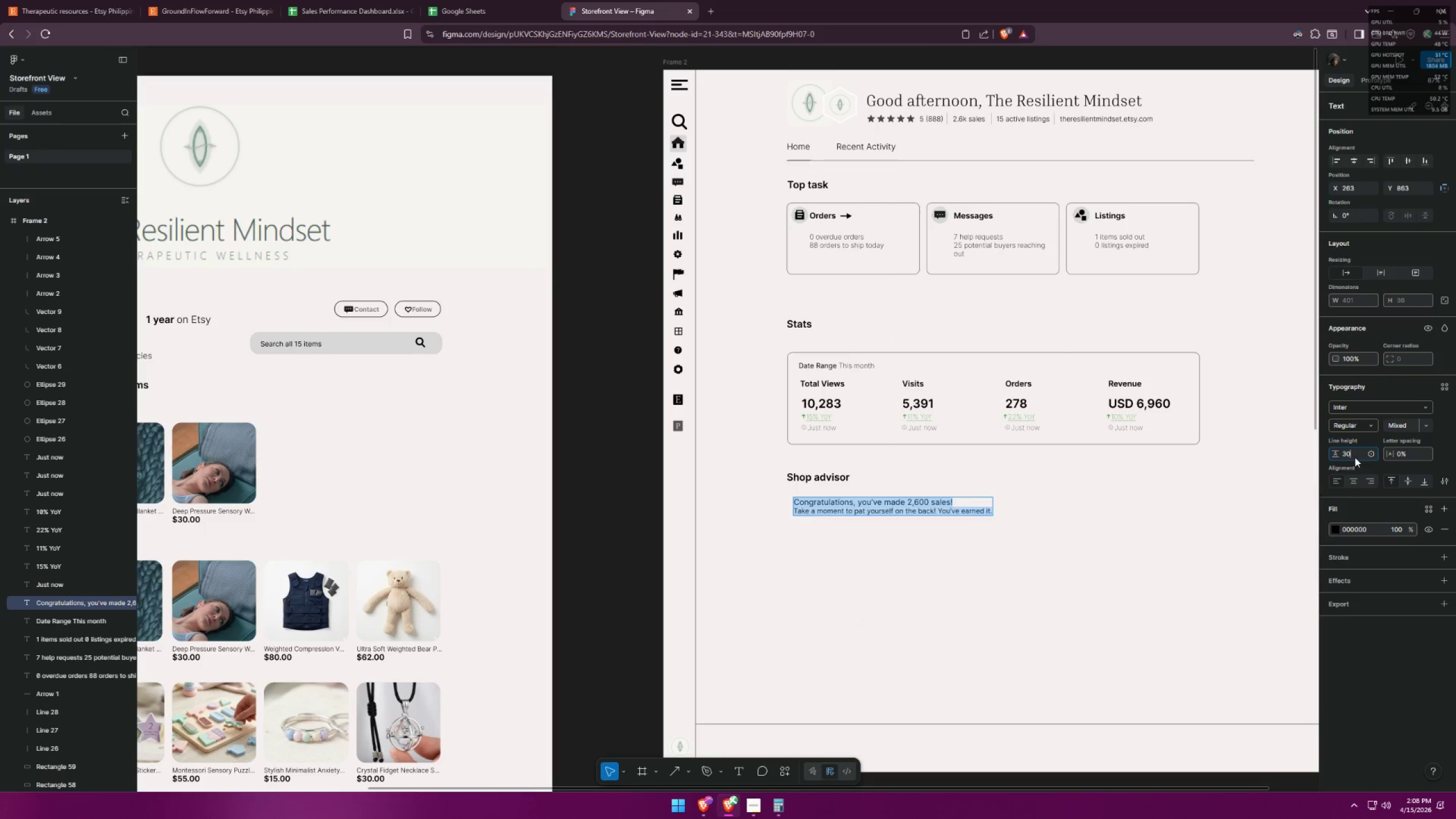 
key(Enter)
 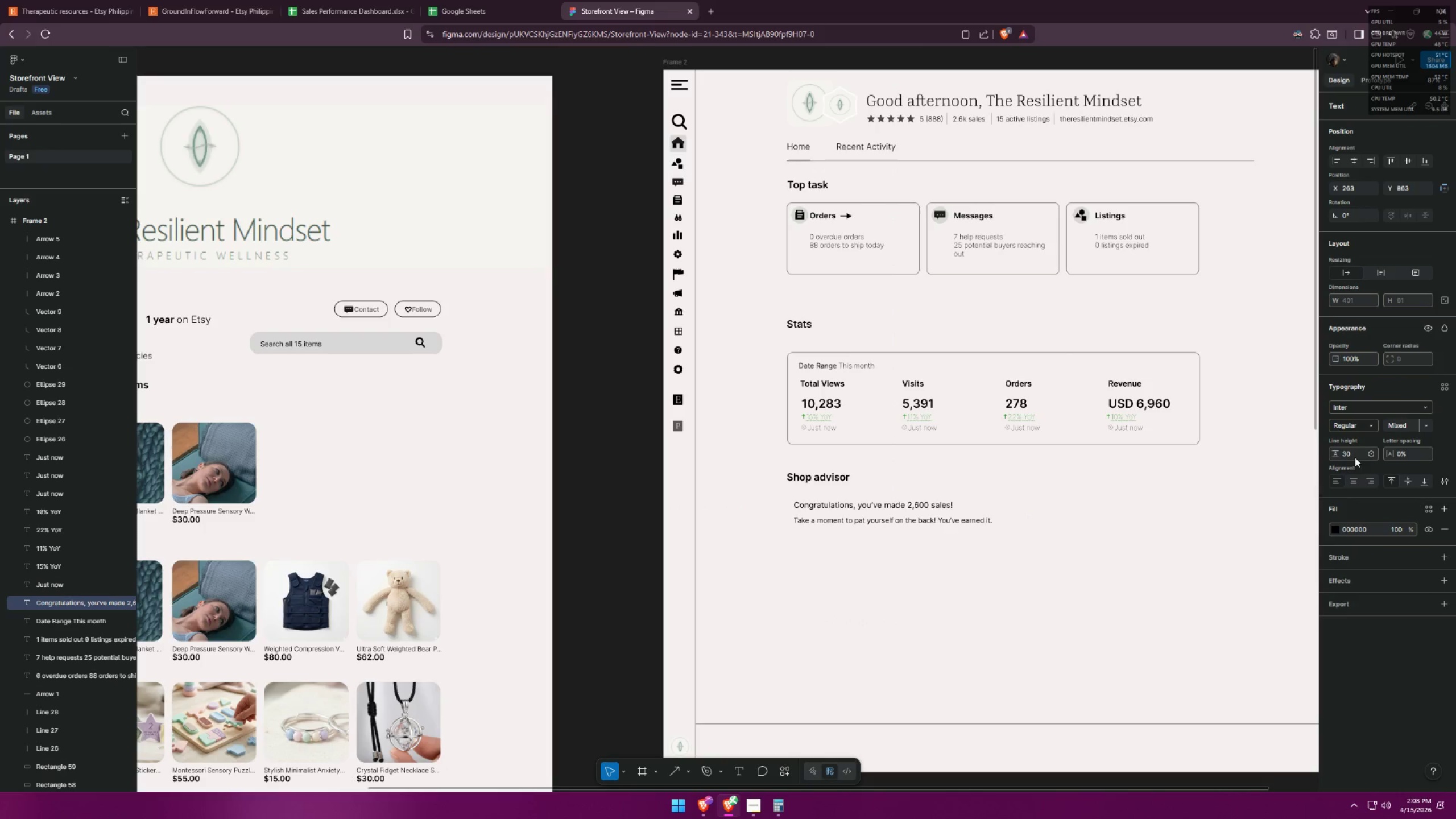 
left_click([1355, 457])
 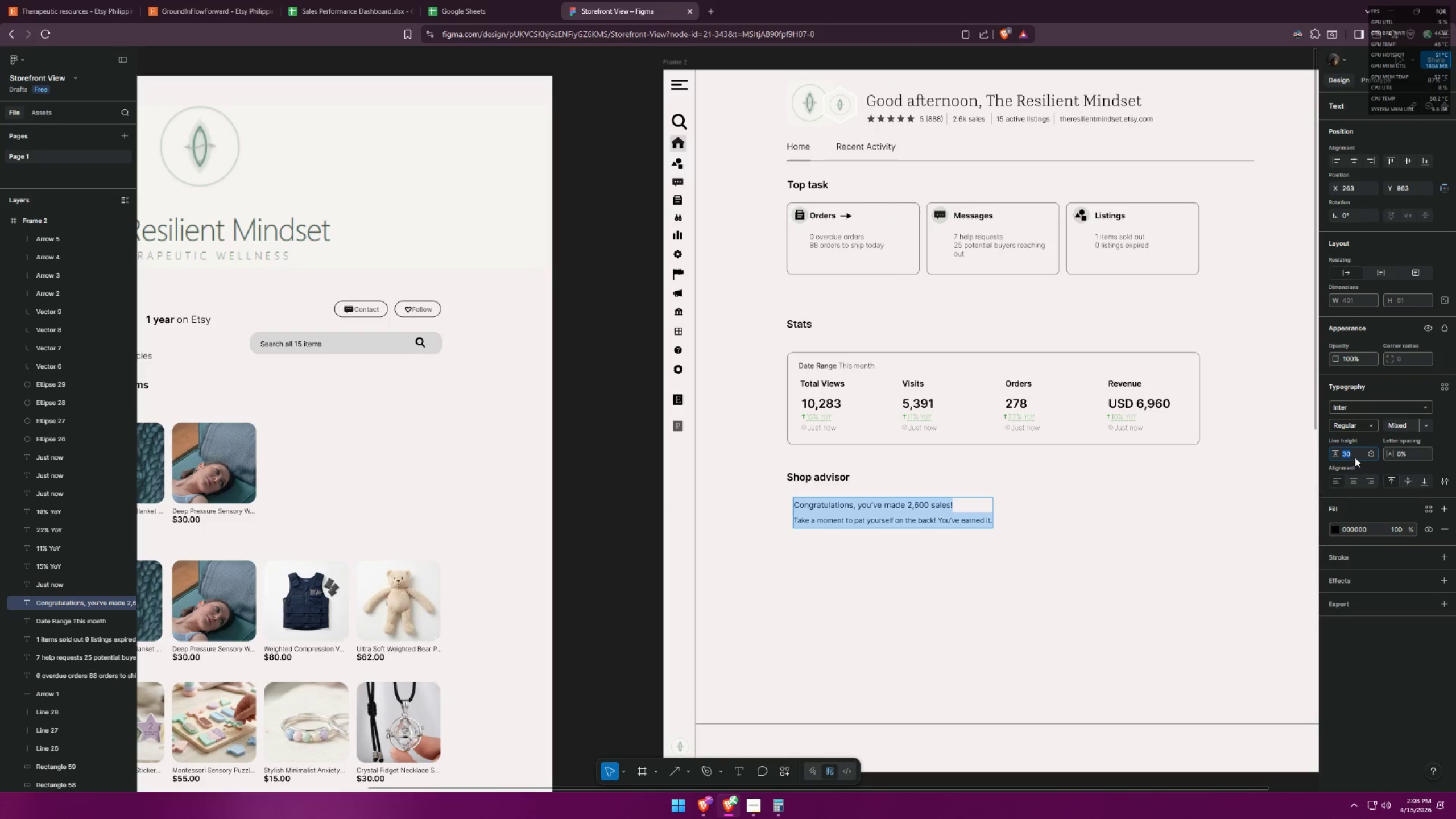 
type(25)
 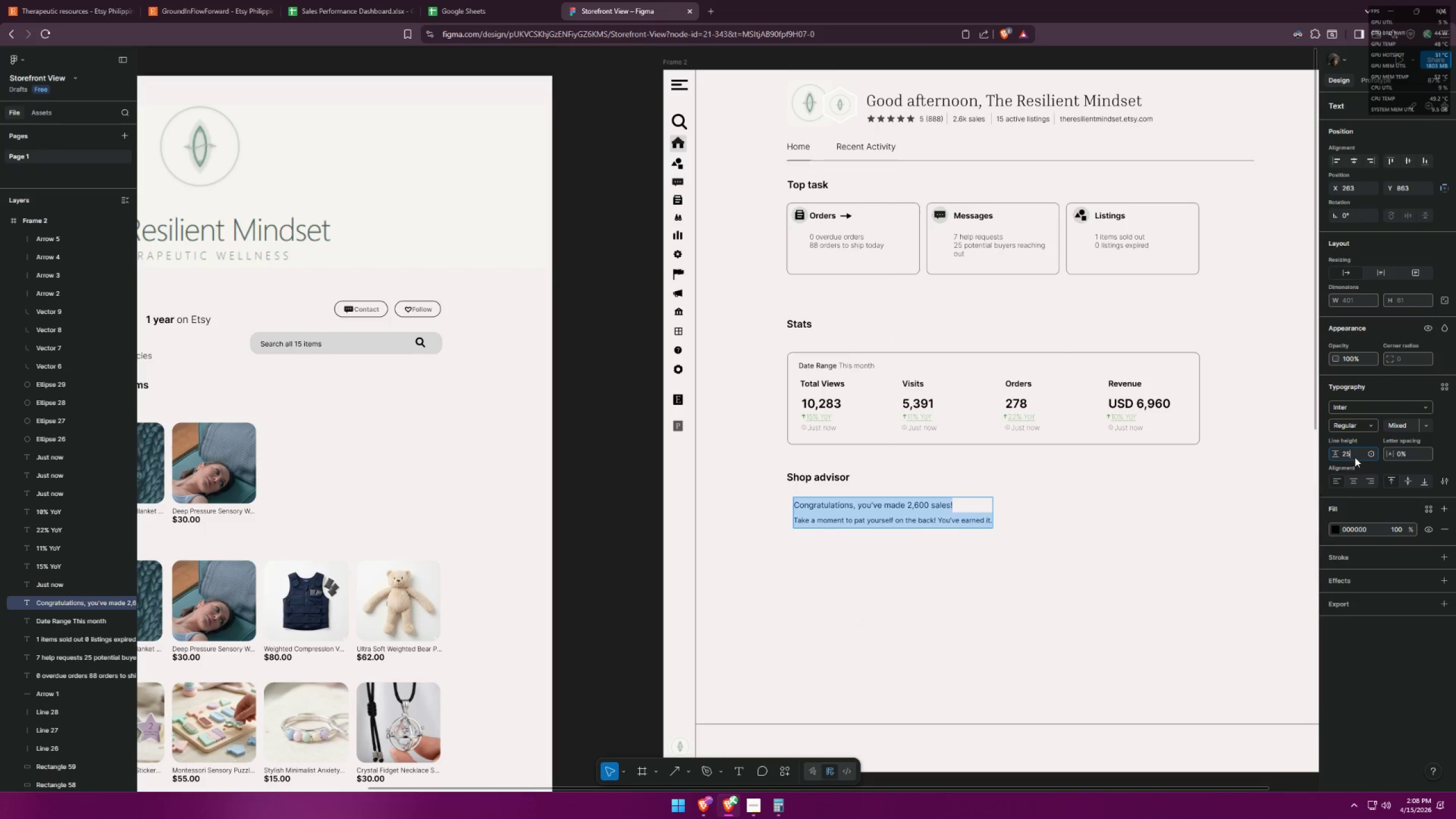 
key(Enter)
 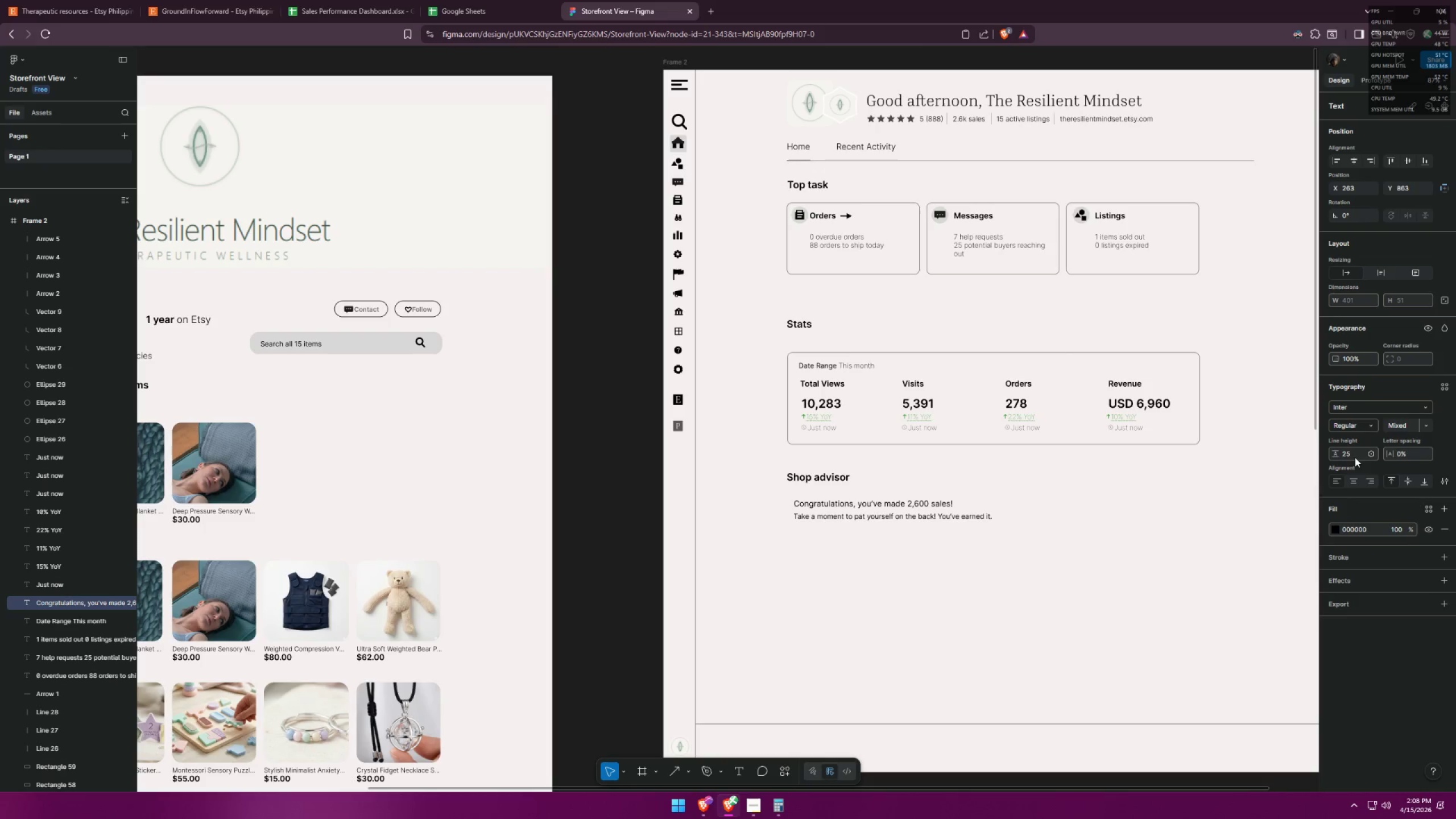 
key(Alt+AltLeft)
 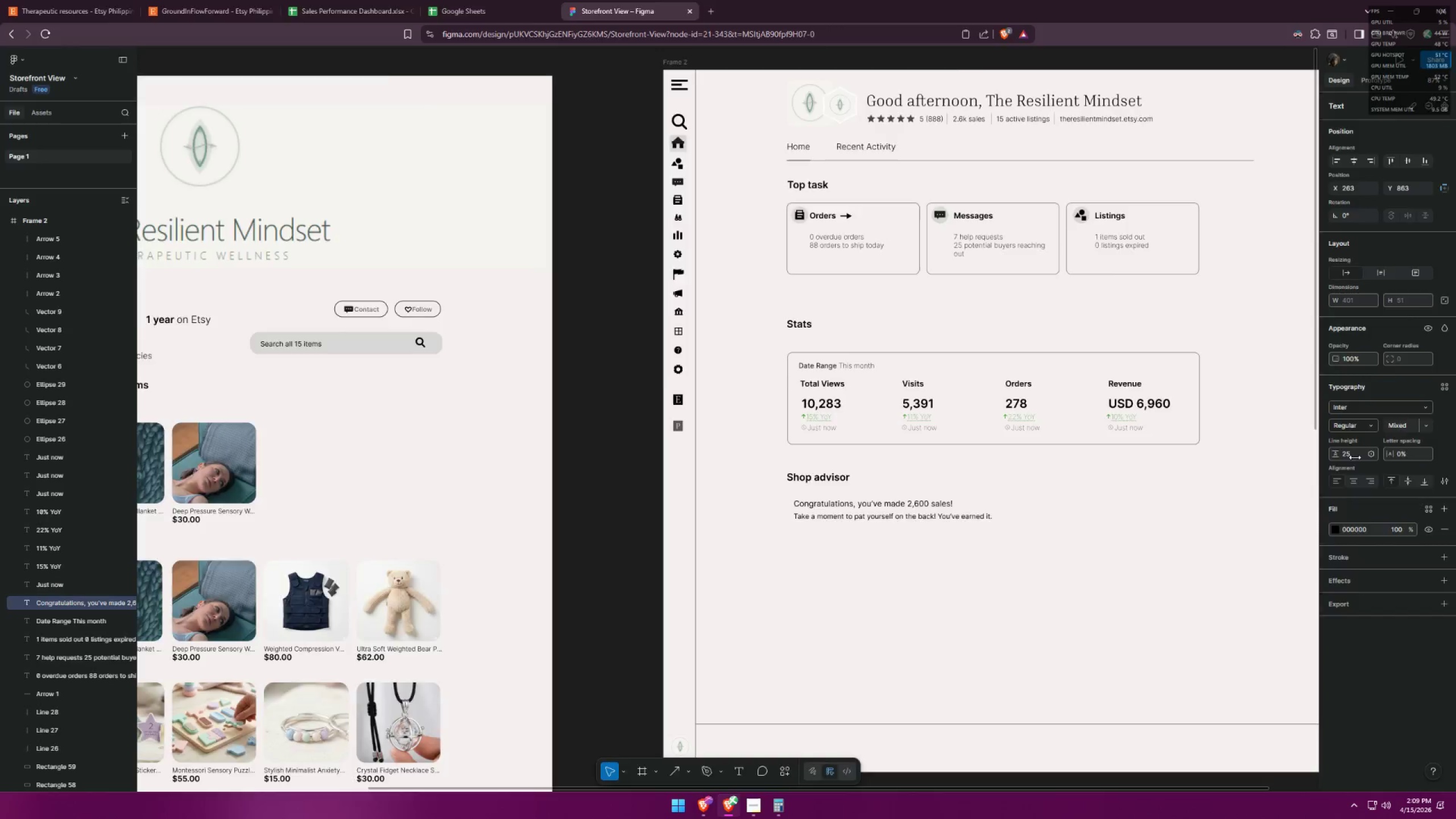 
key(Alt+Tab)
 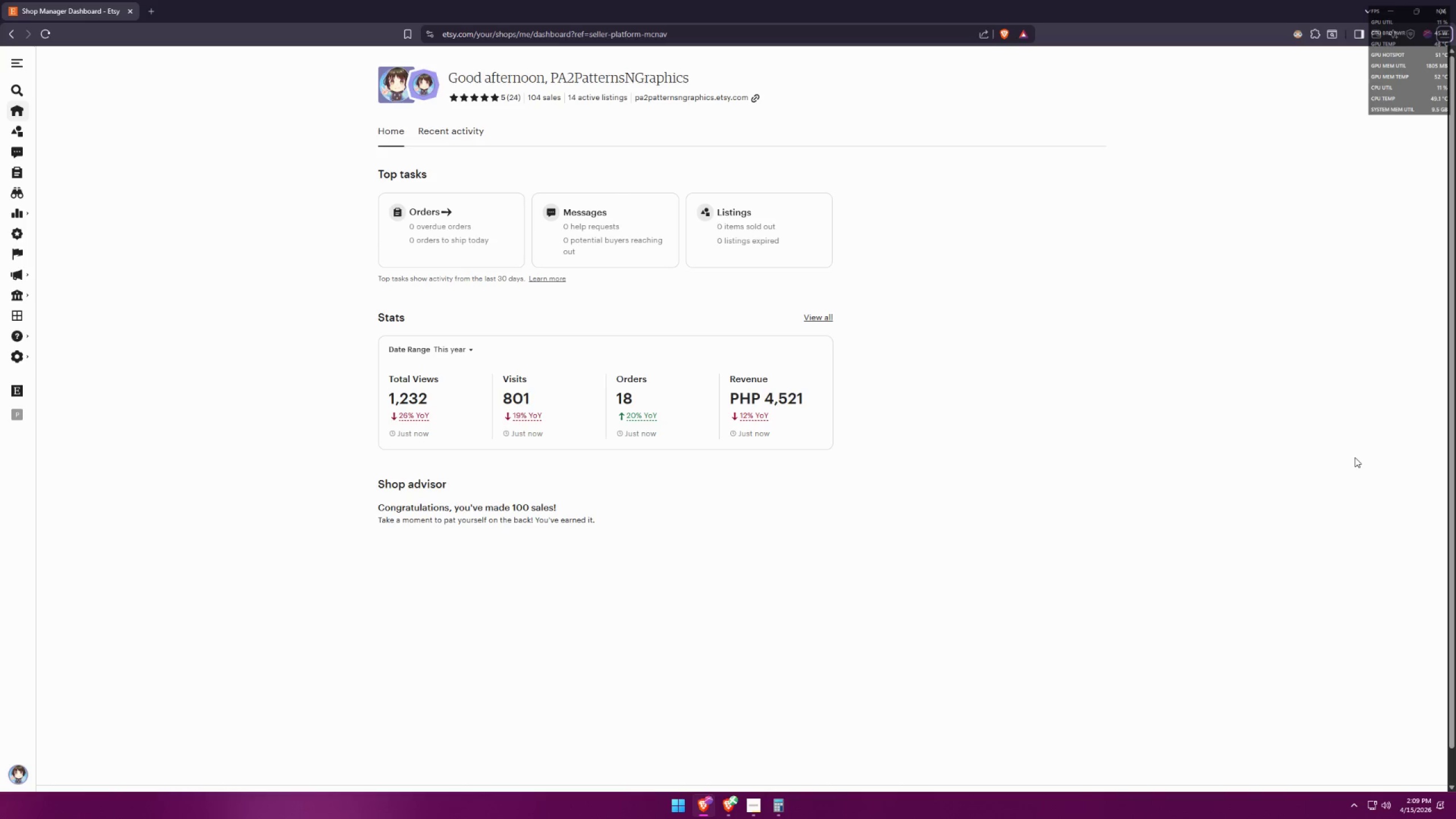 
key(Alt+AltLeft)
 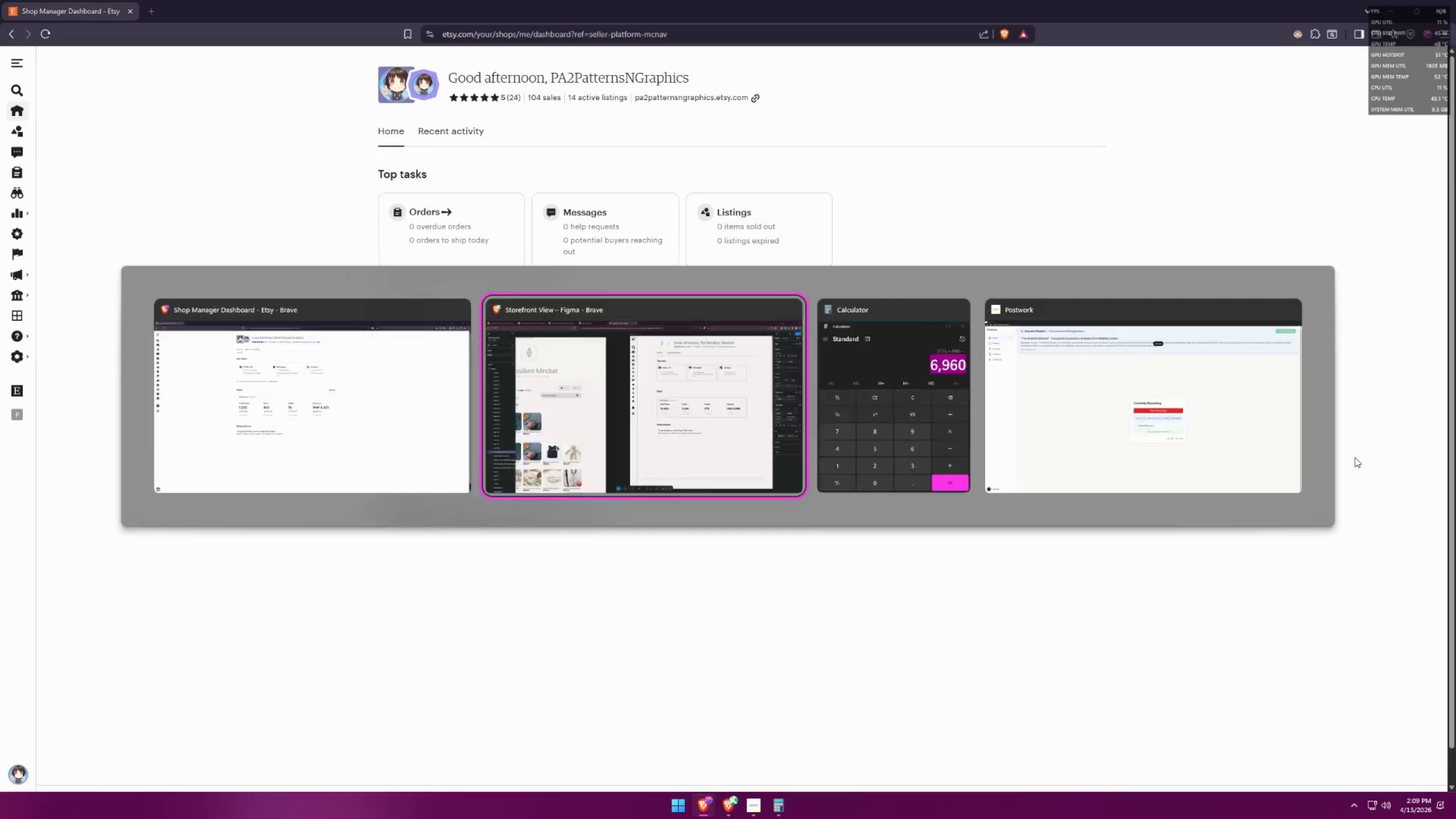 
key(Alt+Tab)
 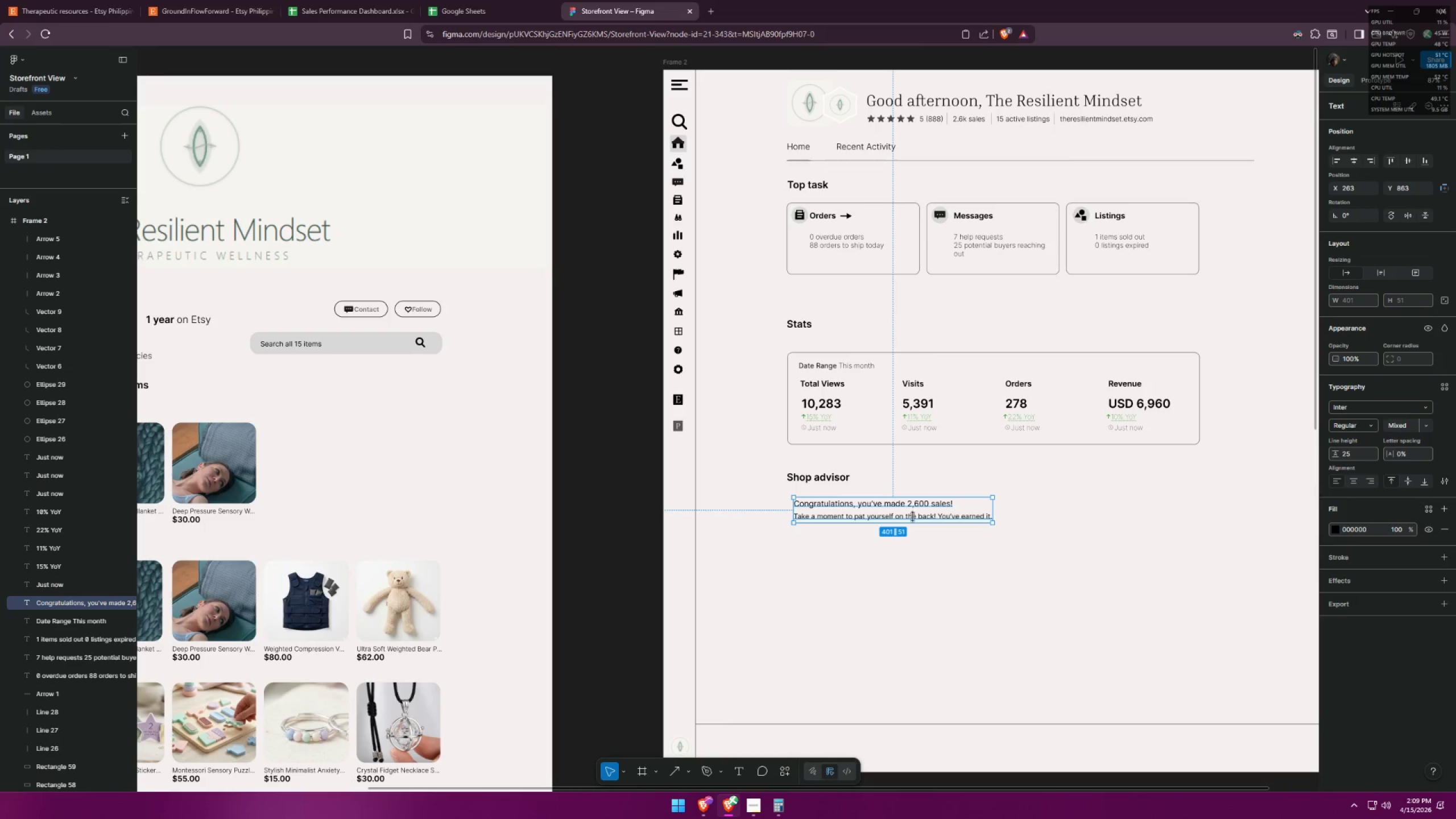 
triple_click([898, 506])
 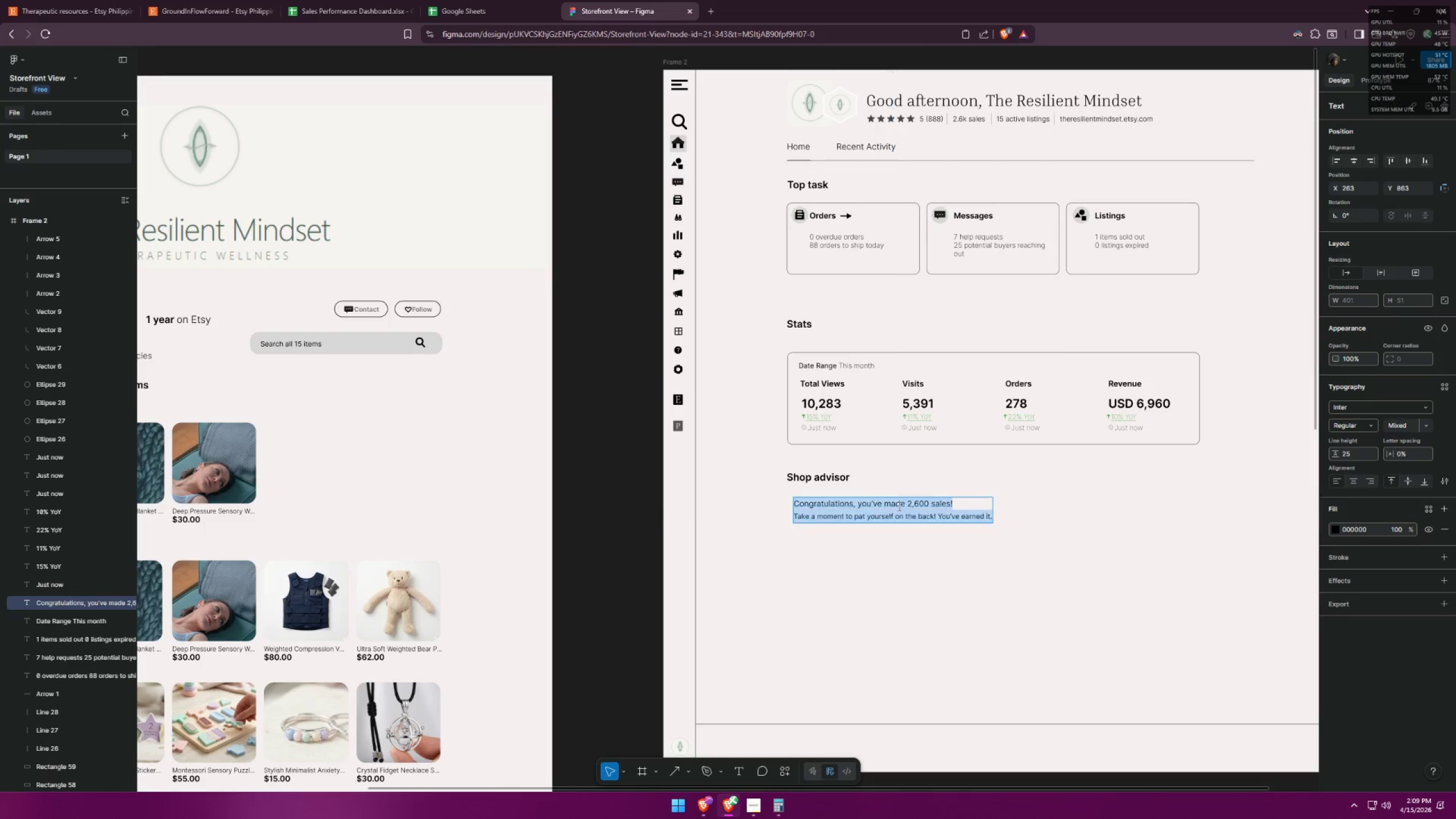 
triple_click([898, 506])
 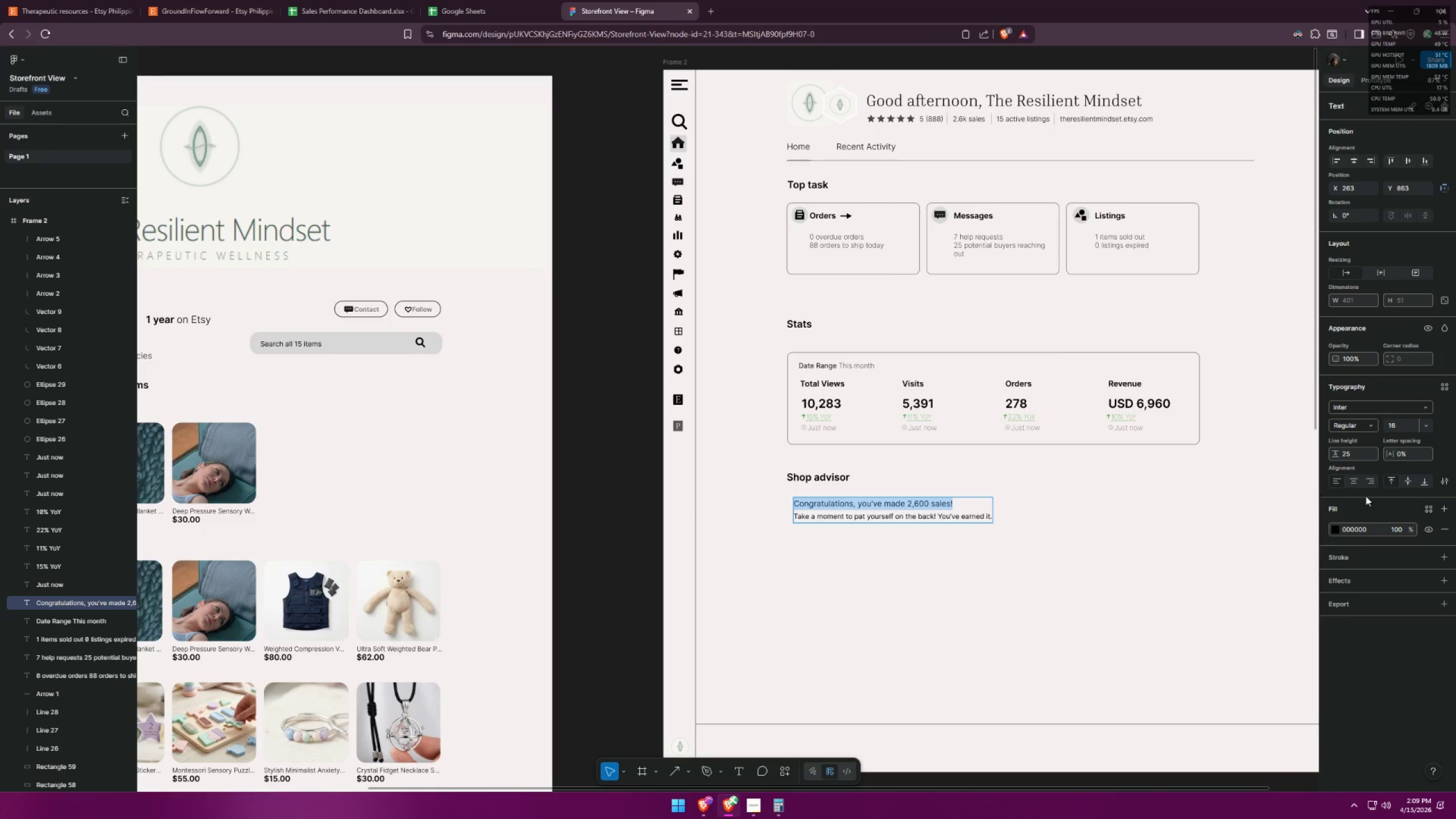 
mouse_move([1367, 440])
 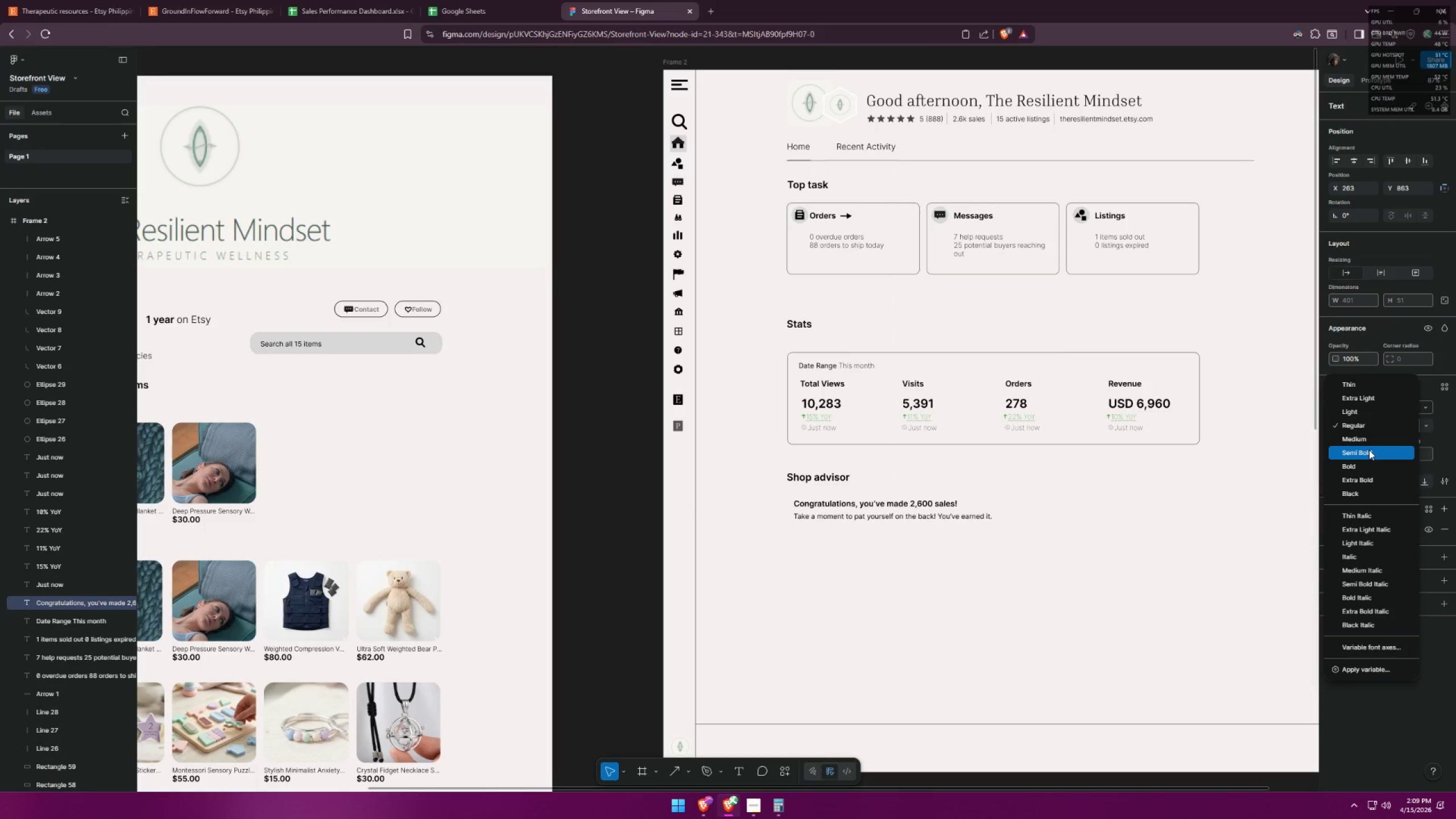 
left_click([1369, 450])
 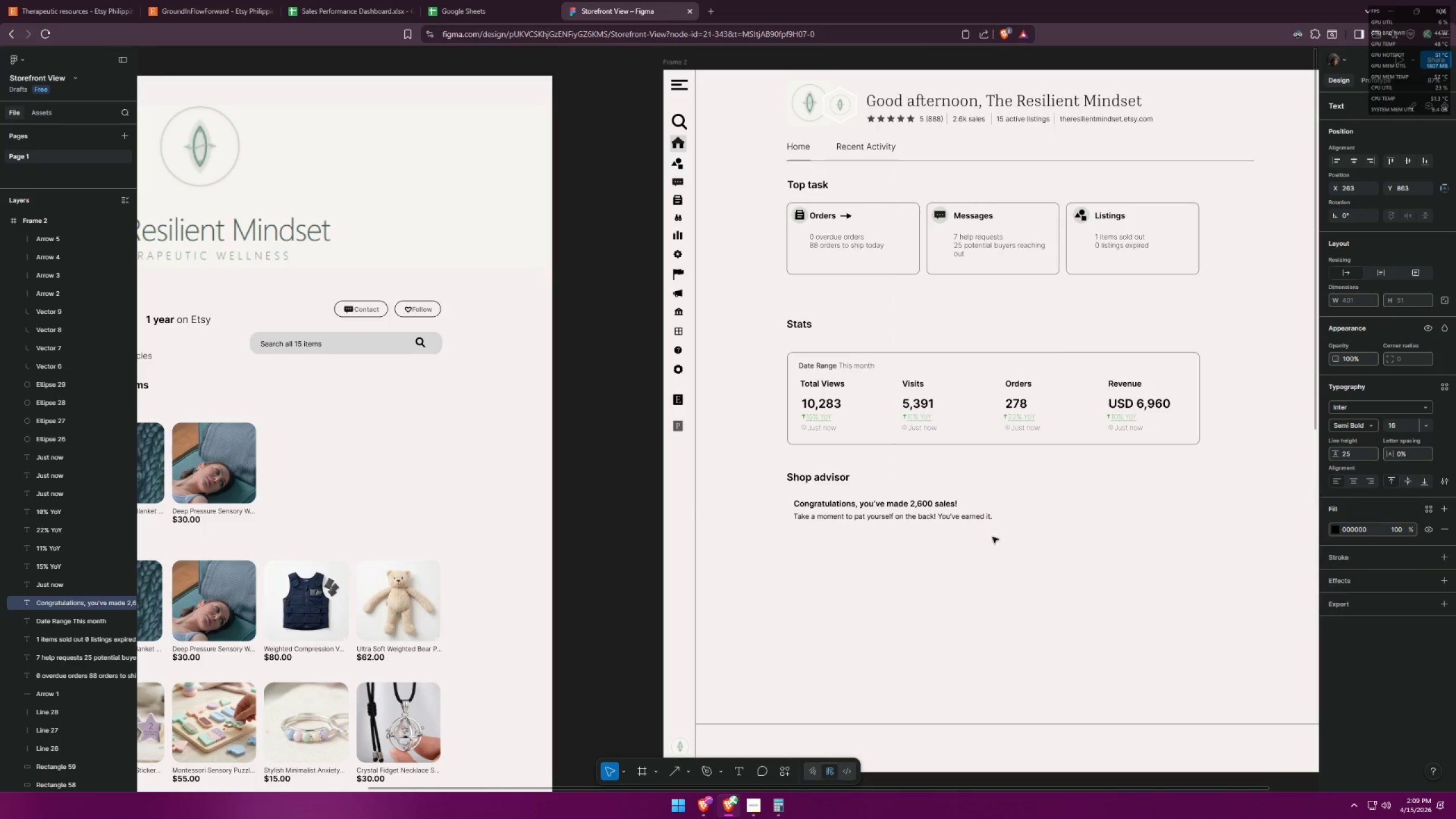 
key(Alt+AltLeft)
 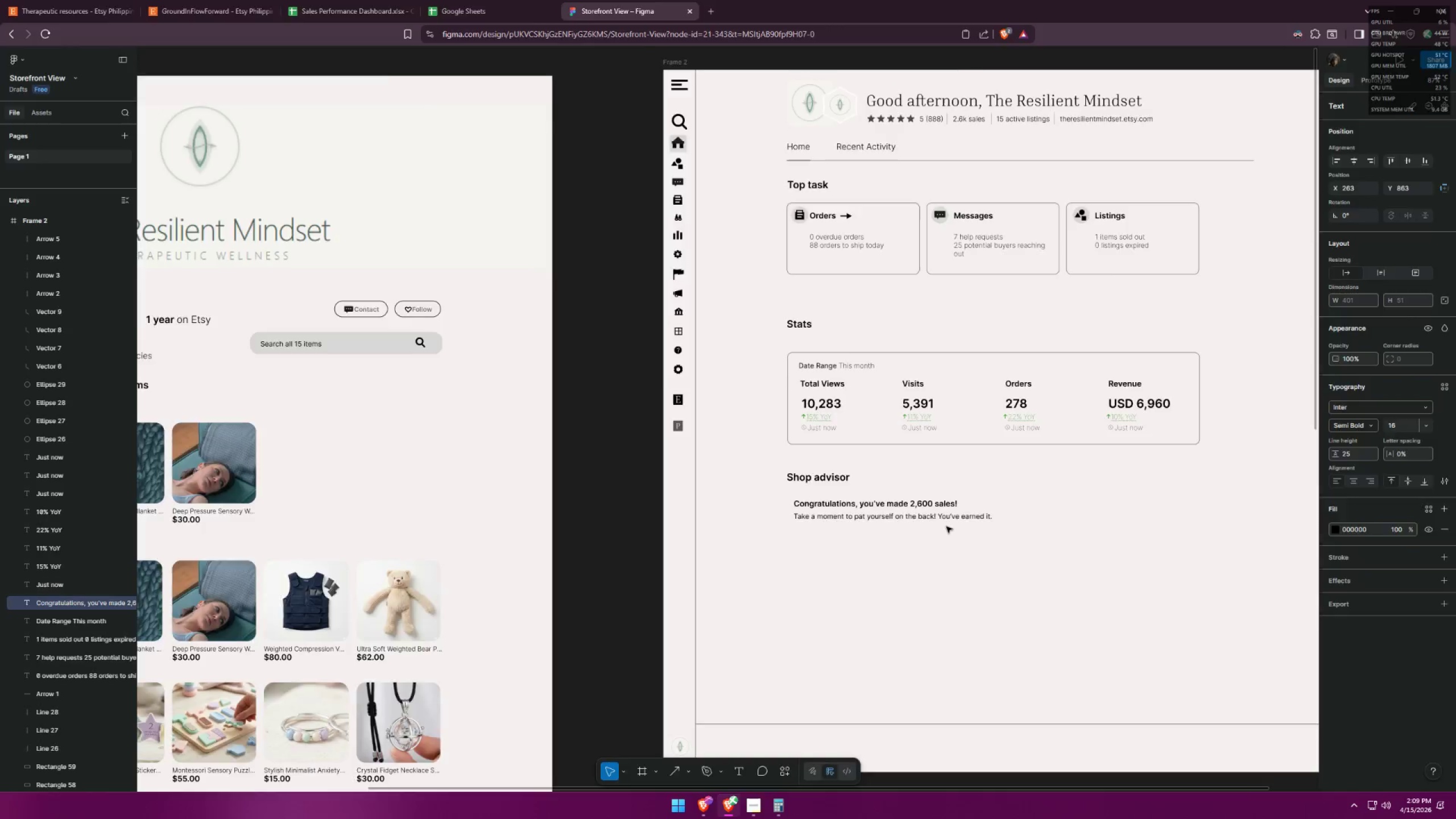 
key(Alt+Tab)
 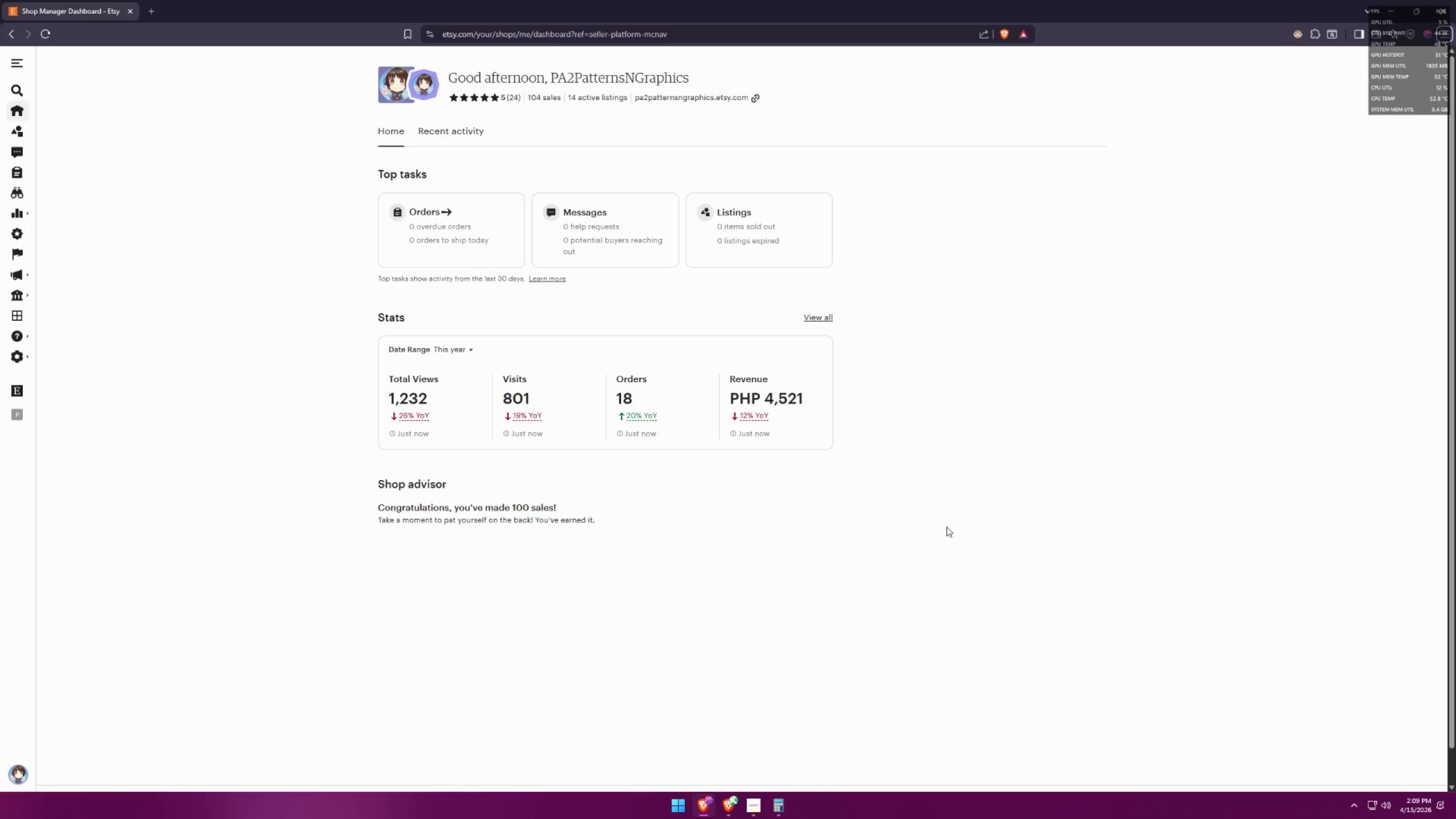 
key(Alt+AltLeft)
 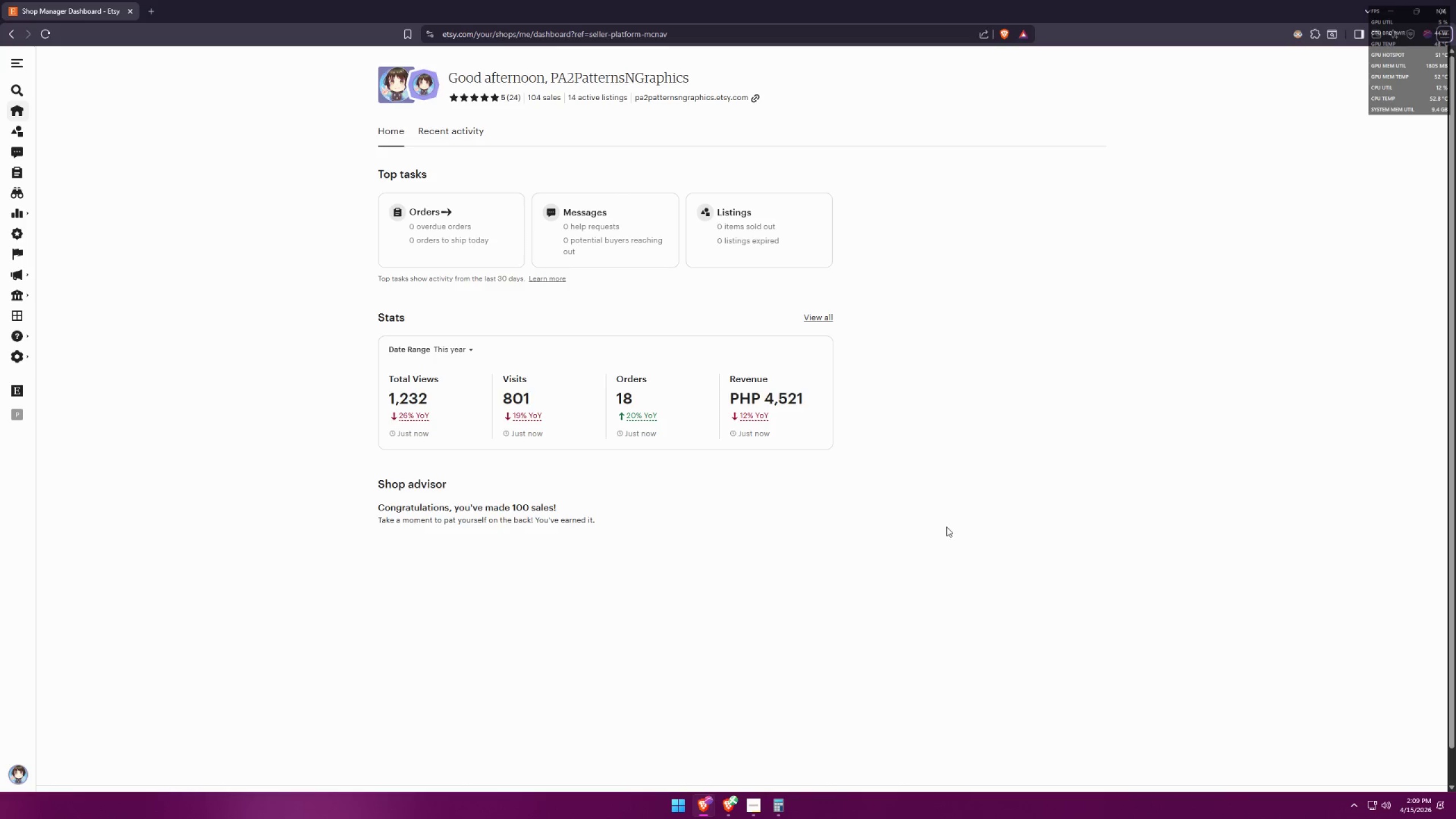 
key(Alt+Tab)
 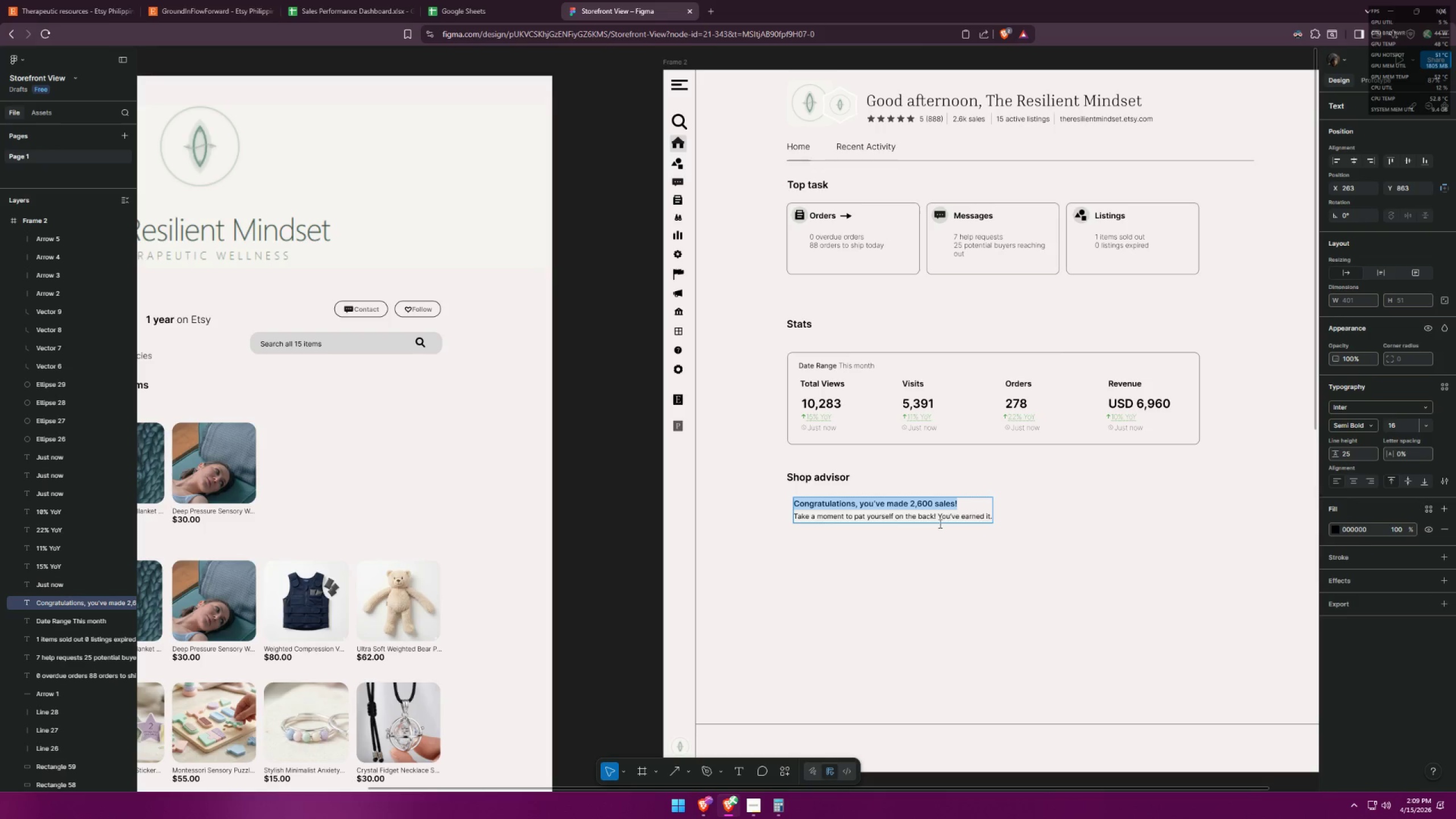 
double_click([944, 517])
 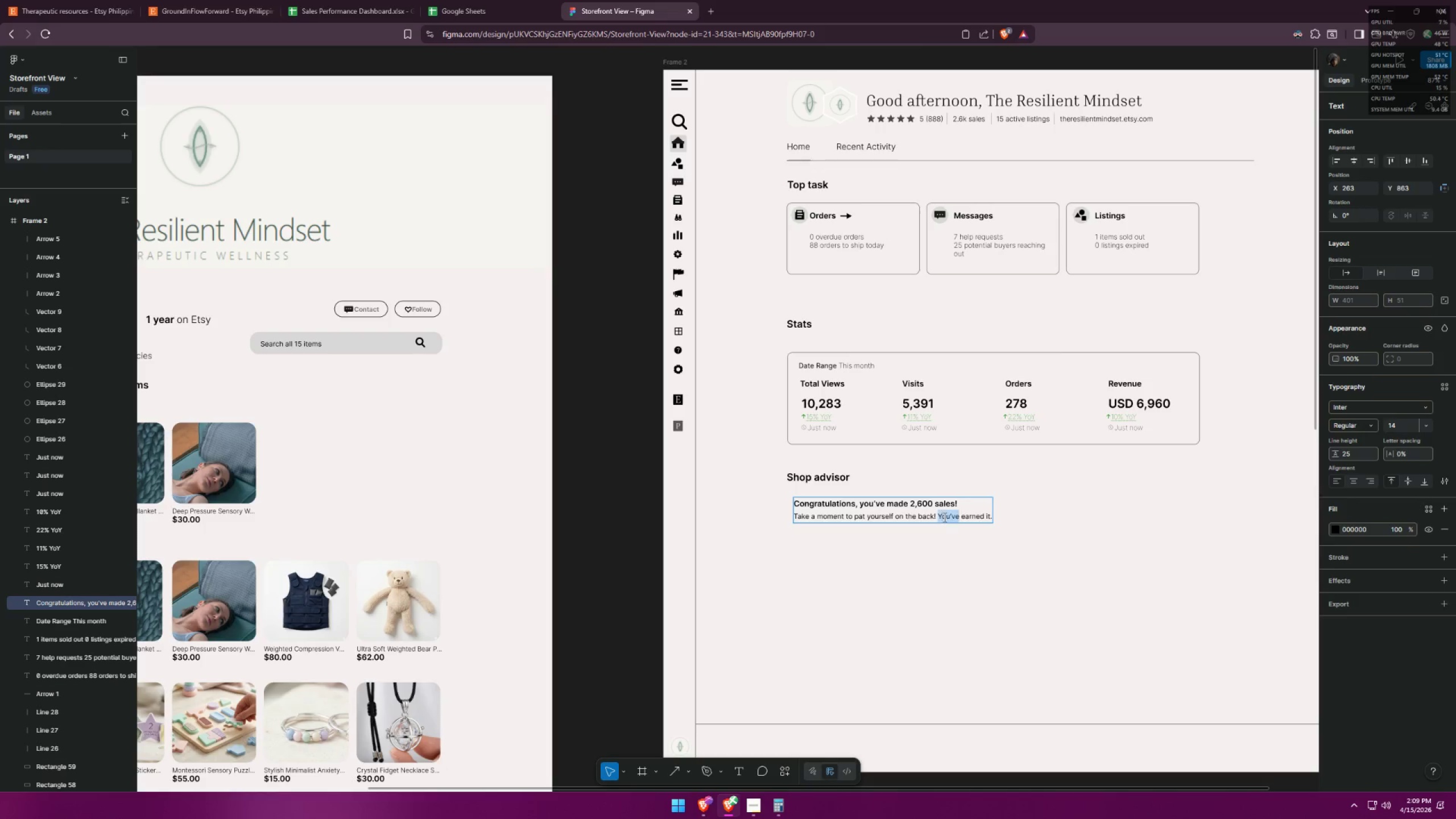 
triple_click([944, 517])
 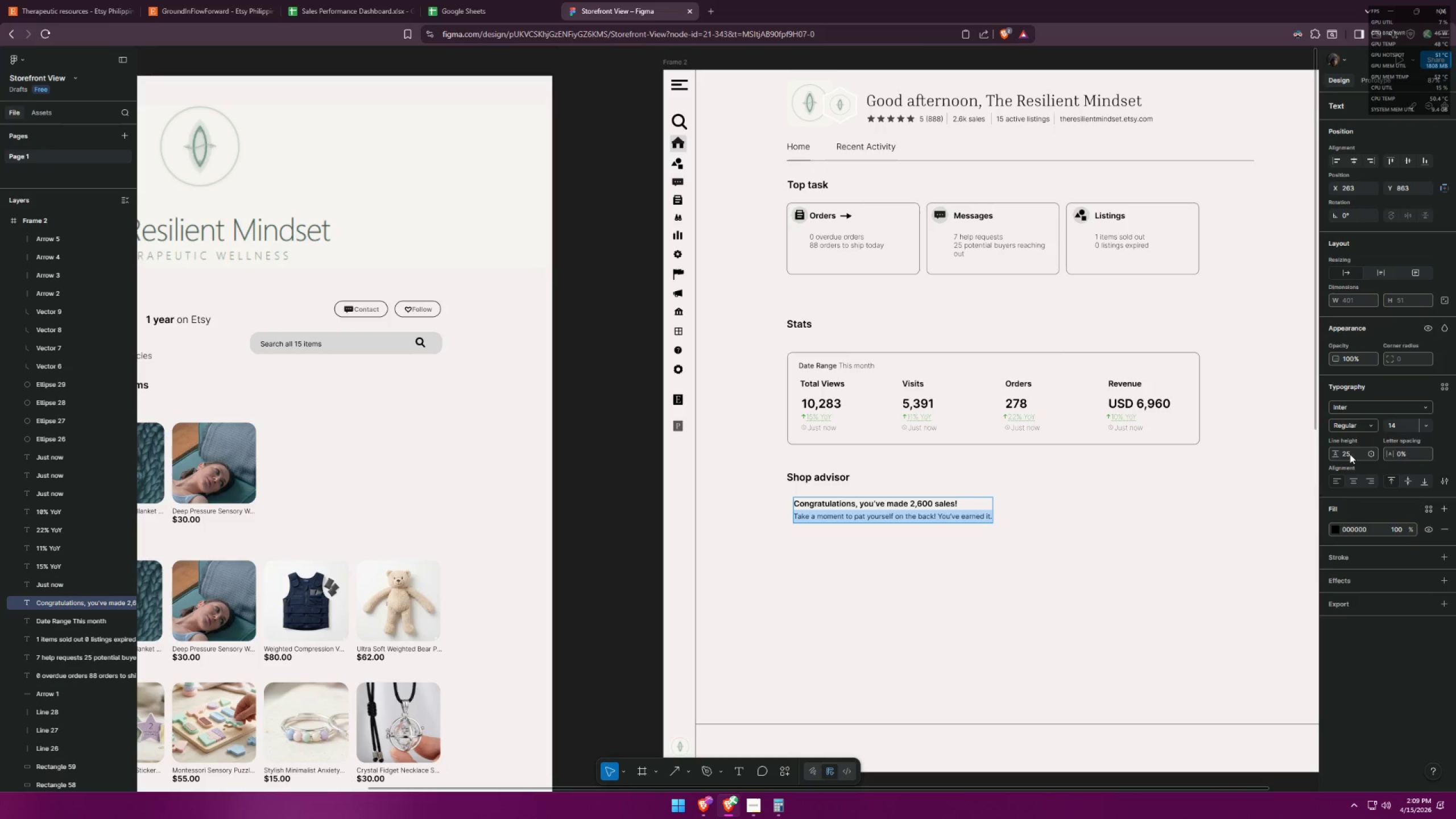 
left_click([1368, 427])
 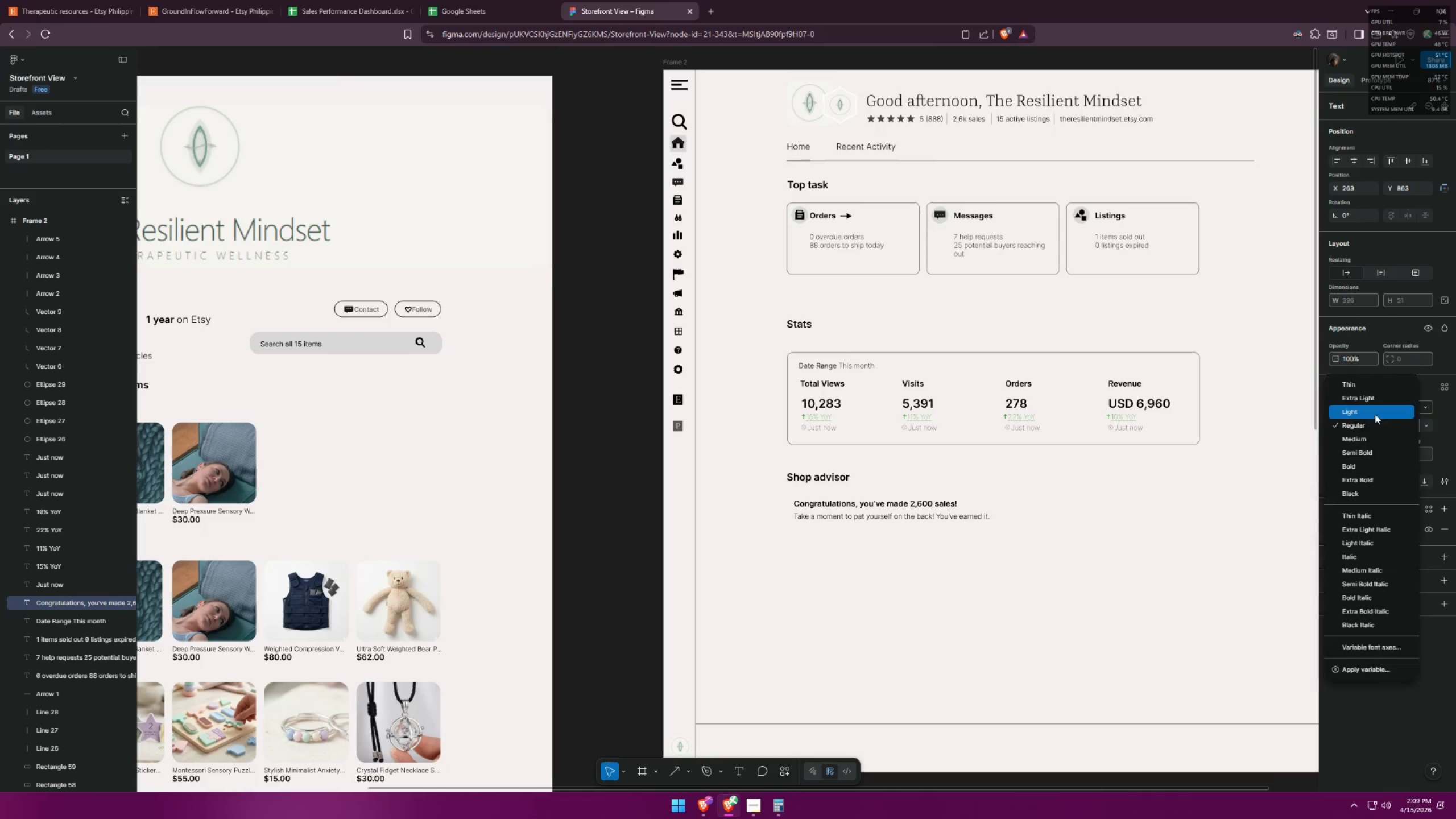 
double_click([1131, 552])
 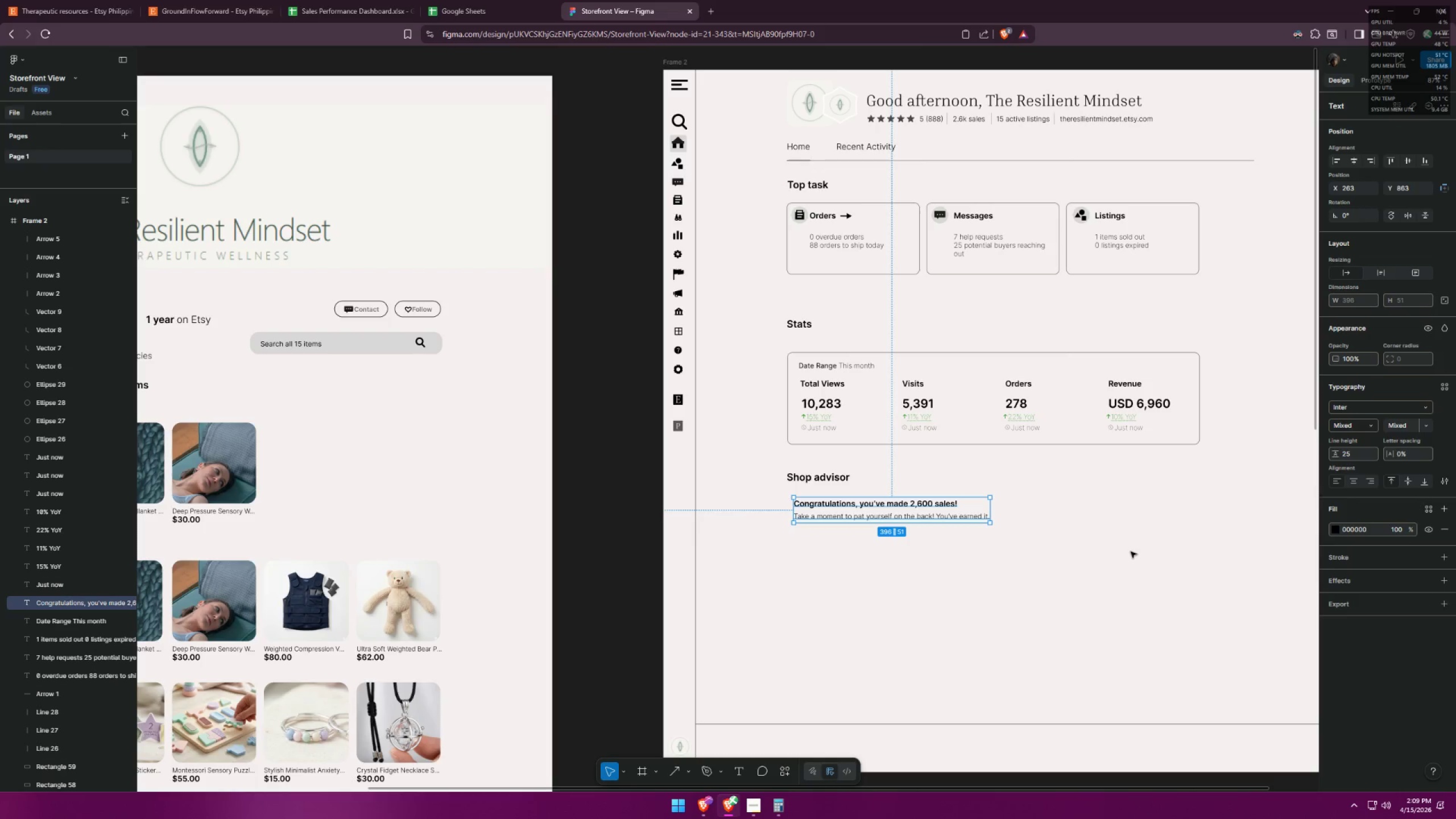 
triple_click([1131, 552])
 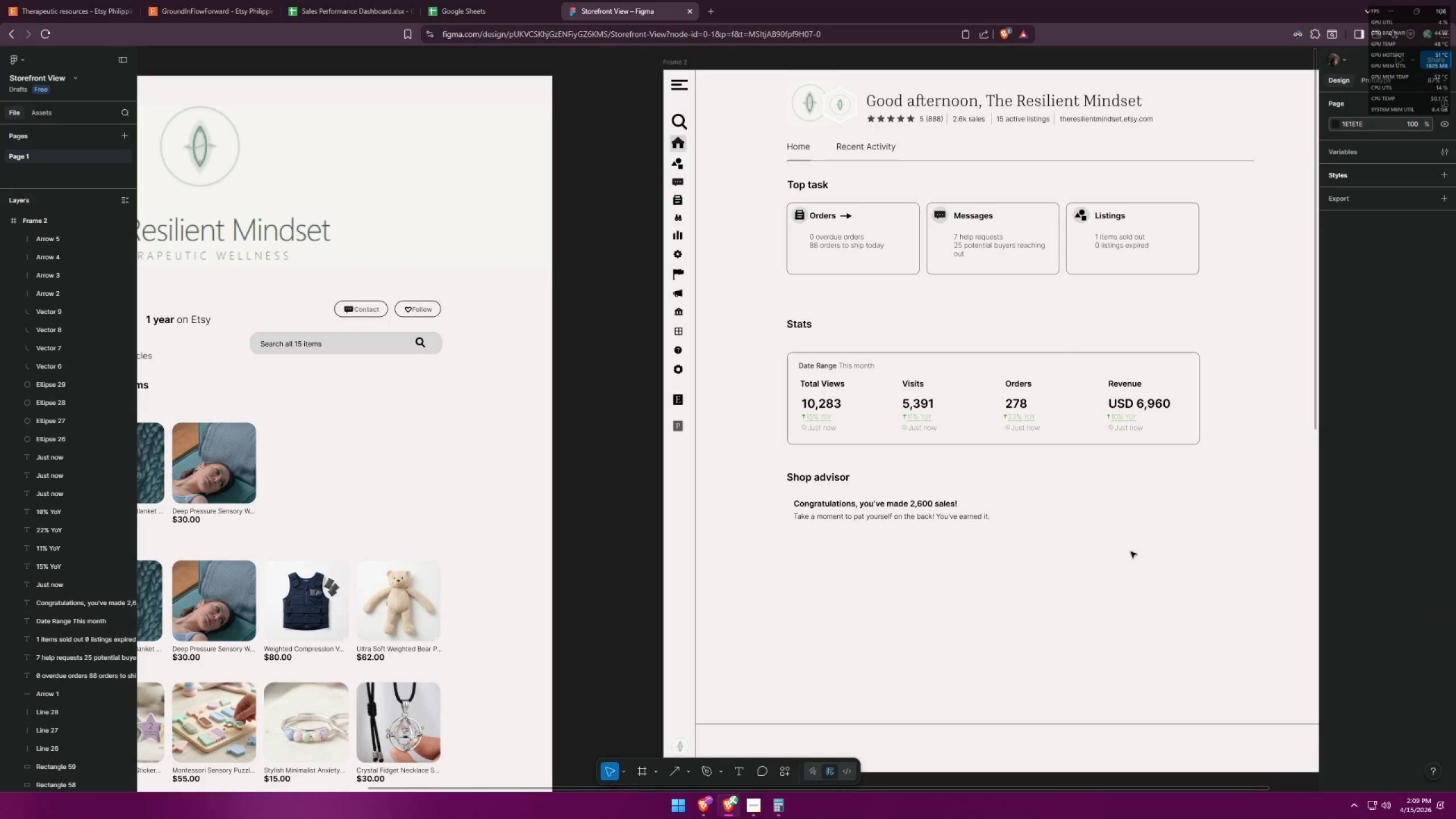 
hold_key(key=ControlLeft, duration=1.42)
scroll: coordinate [652, 542], scroll_direction: down, amount: 5.0
 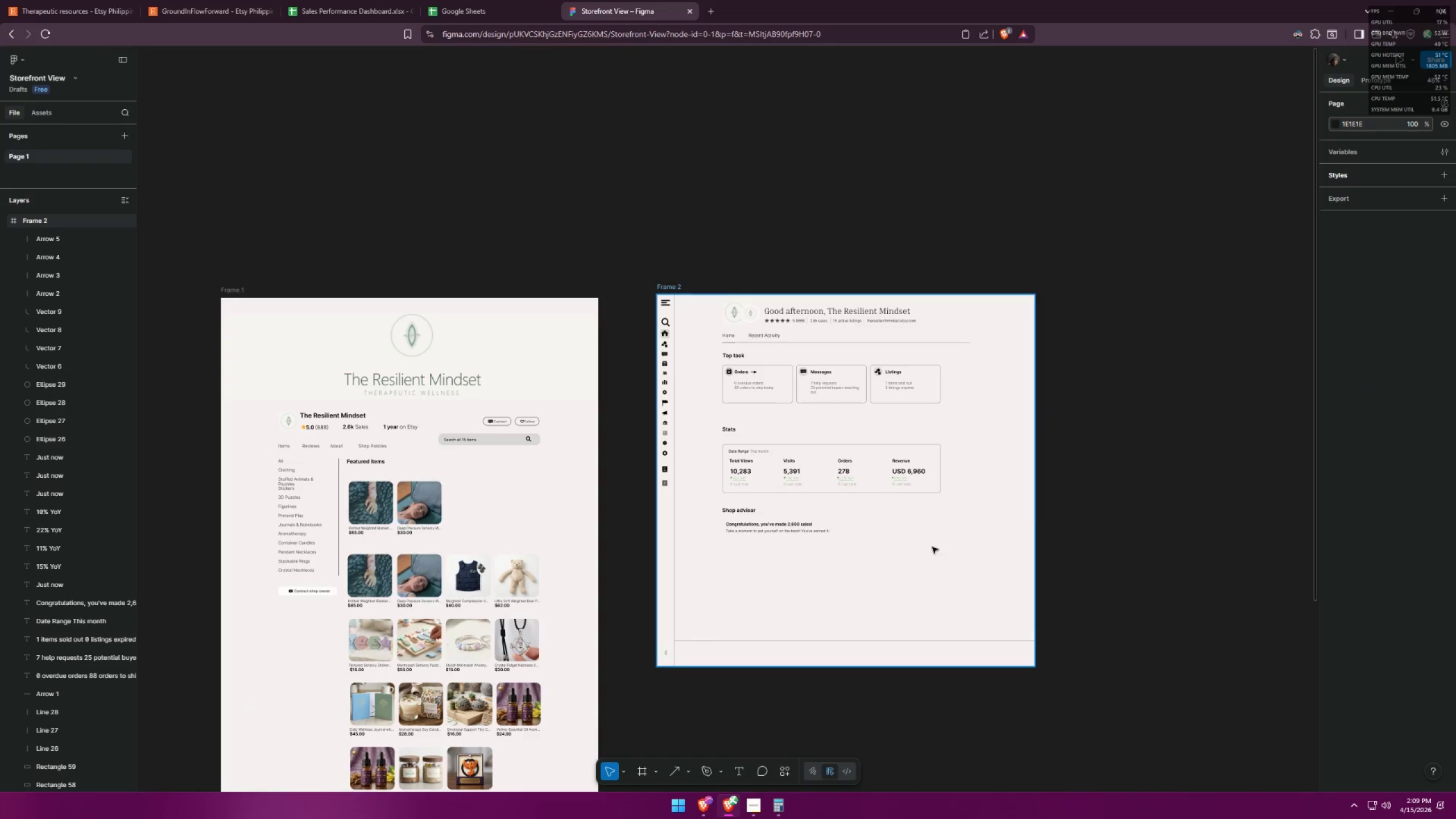 
scroll: coordinate [1052, 480], scroll_direction: up, amount: 6.0
 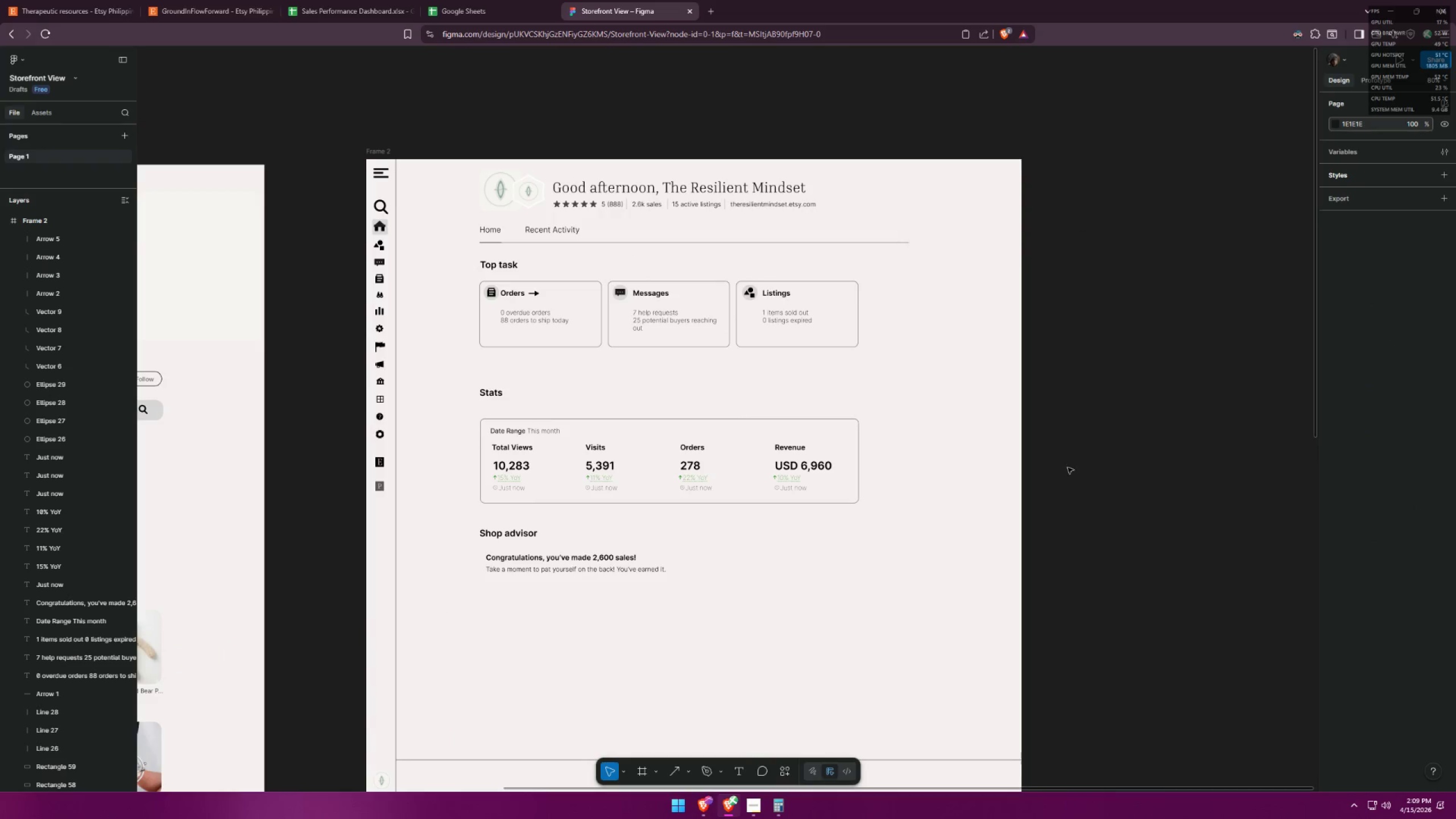 
key(Alt+AltLeft)
 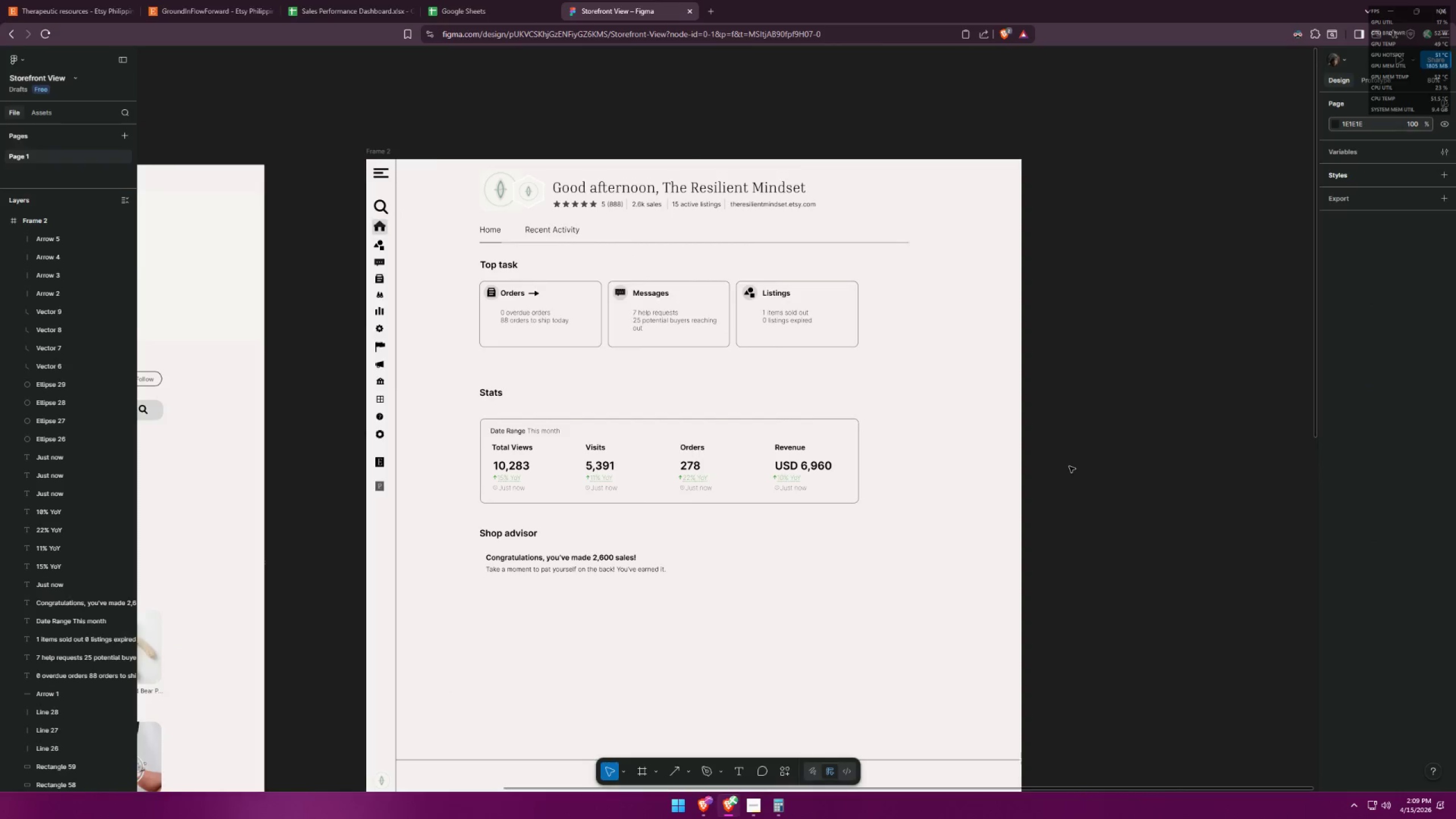 
key(Alt+Tab)
 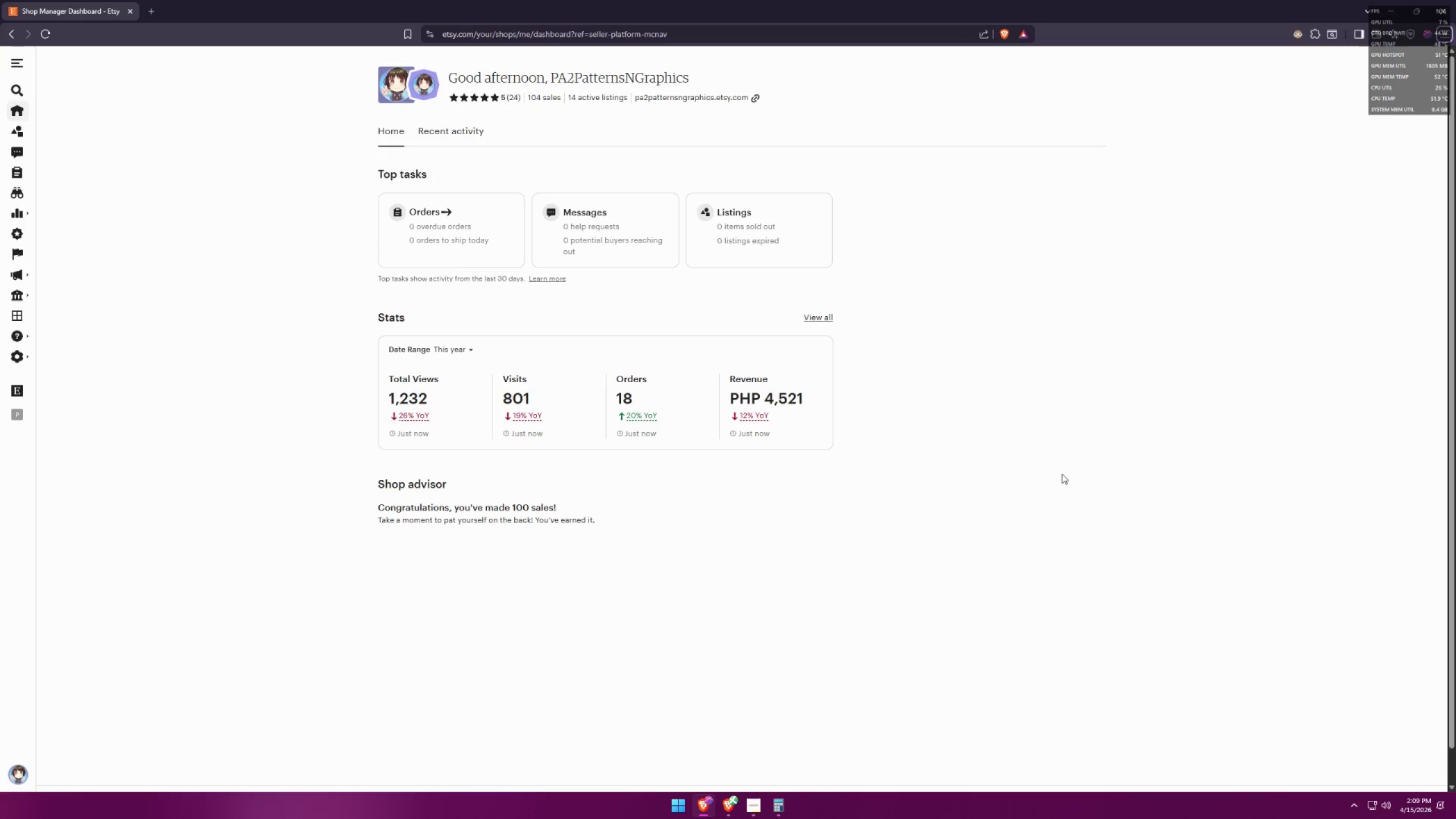 
key(Alt+AltLeft)
 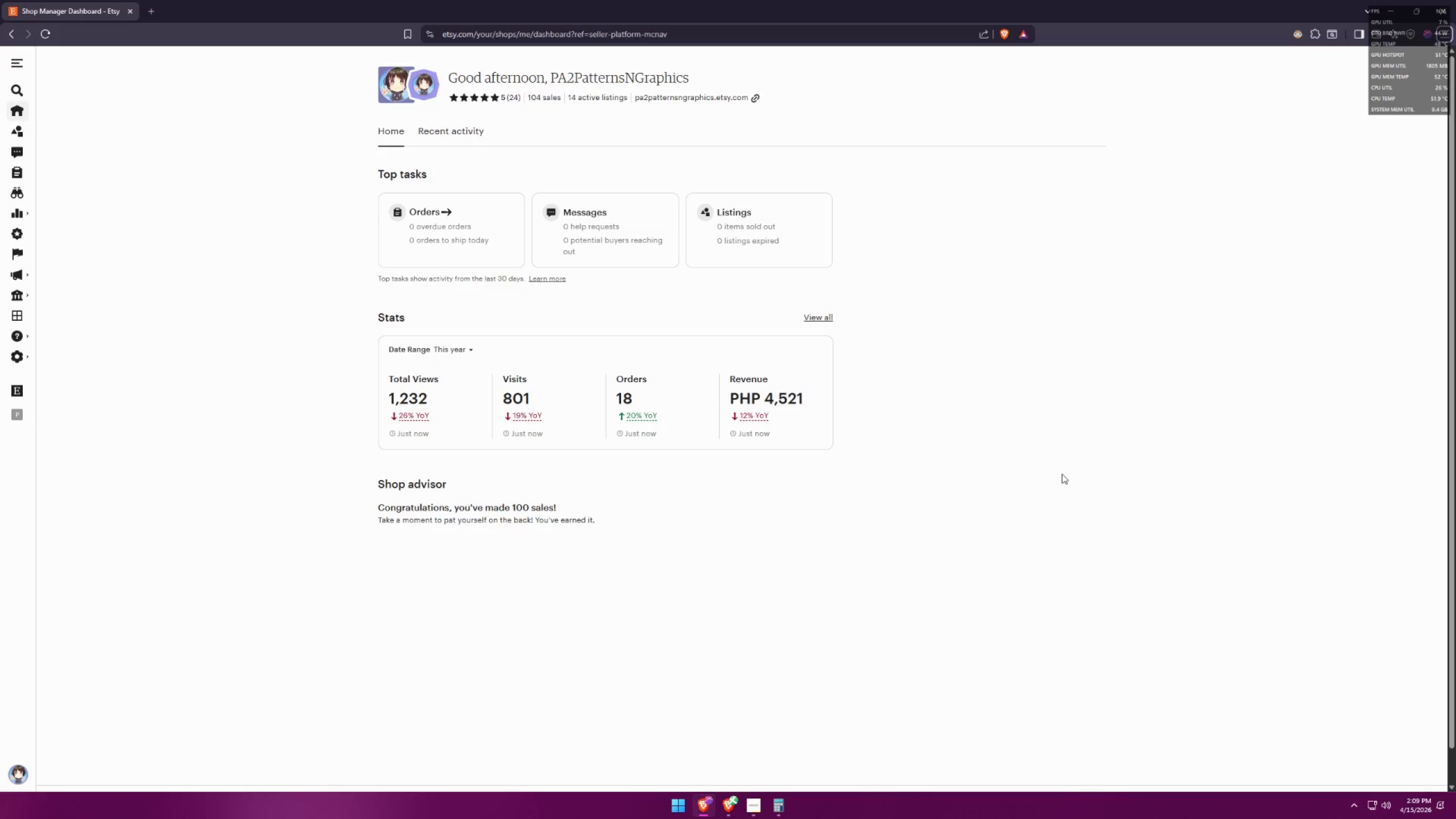 
key(Alt+Tab)
 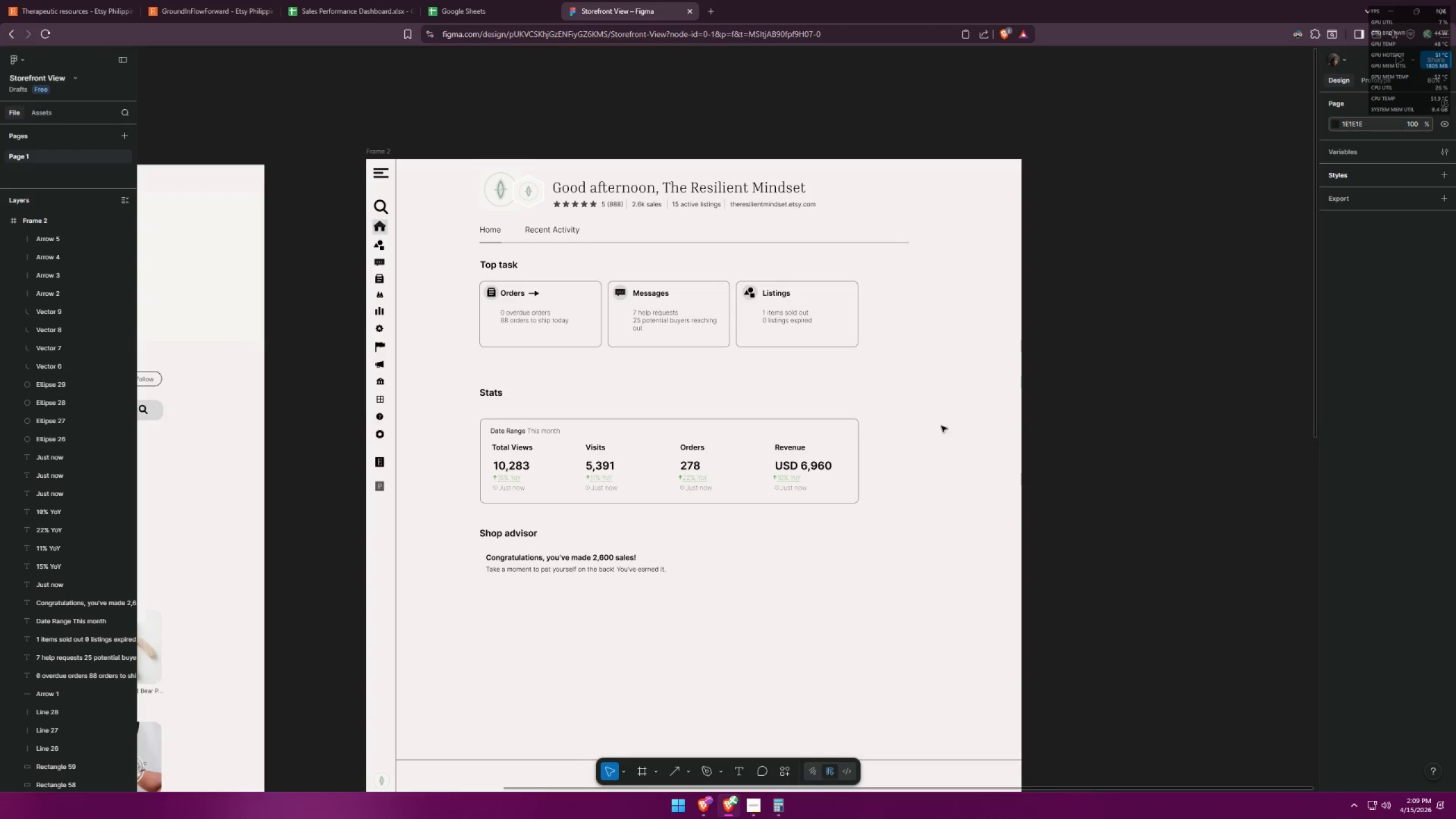 
hold_key(key=ControlLeft, duration=1.31)
scroll: coordinate [674, 413], scroll_direction: up, amount: 5.0
 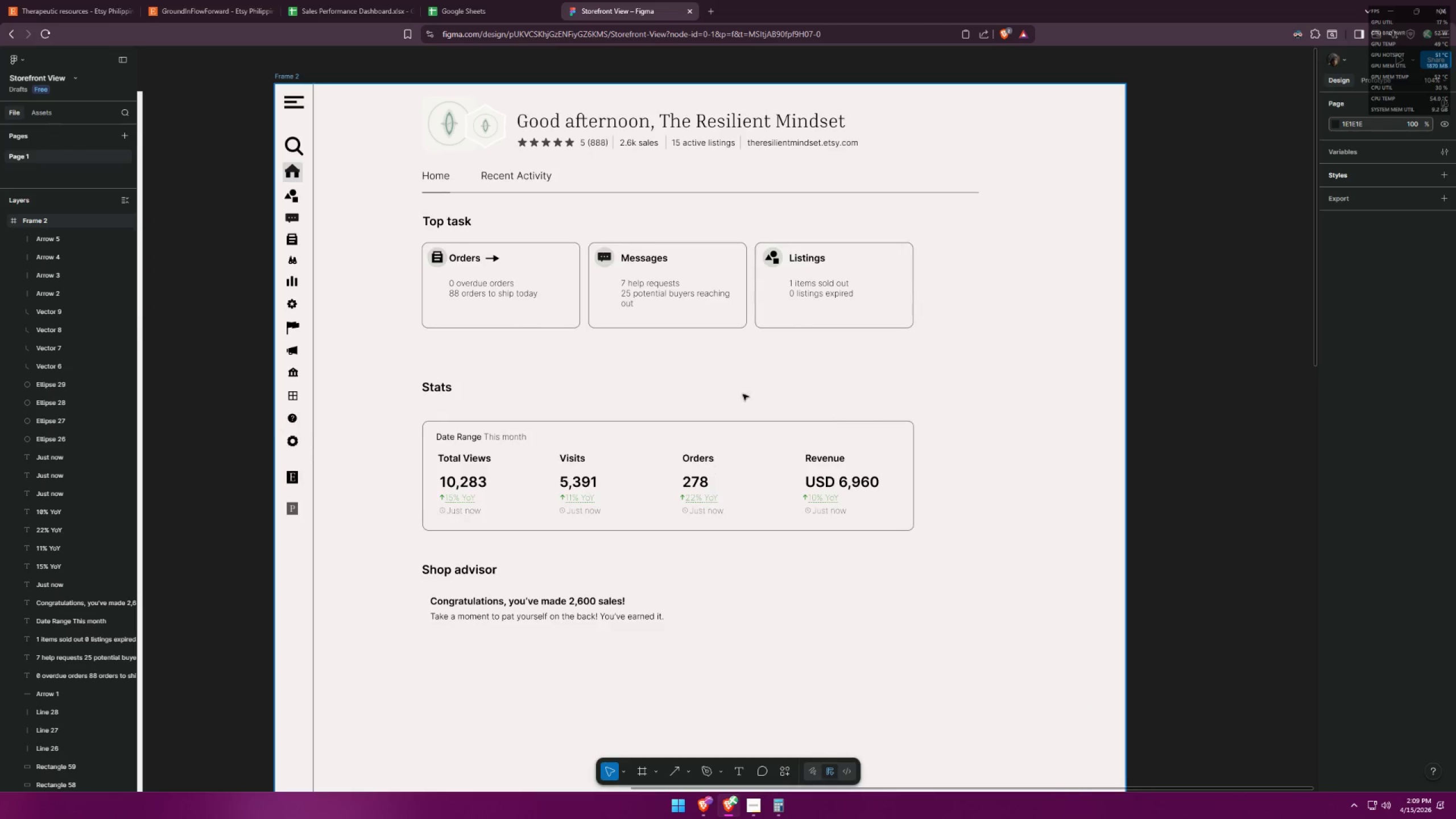 
key(Alt+AltLeft)
 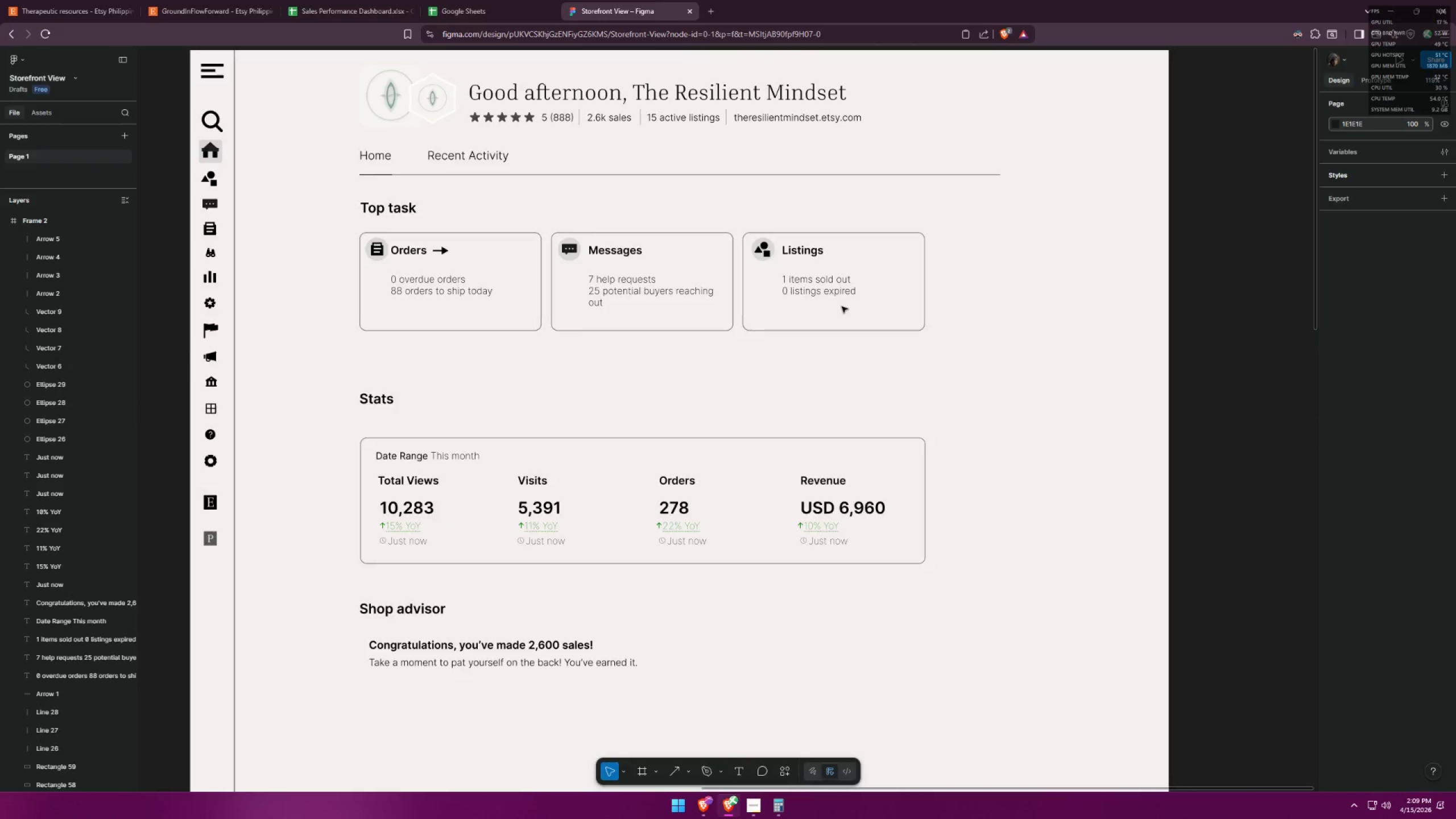 
key(Alt+Tab)
 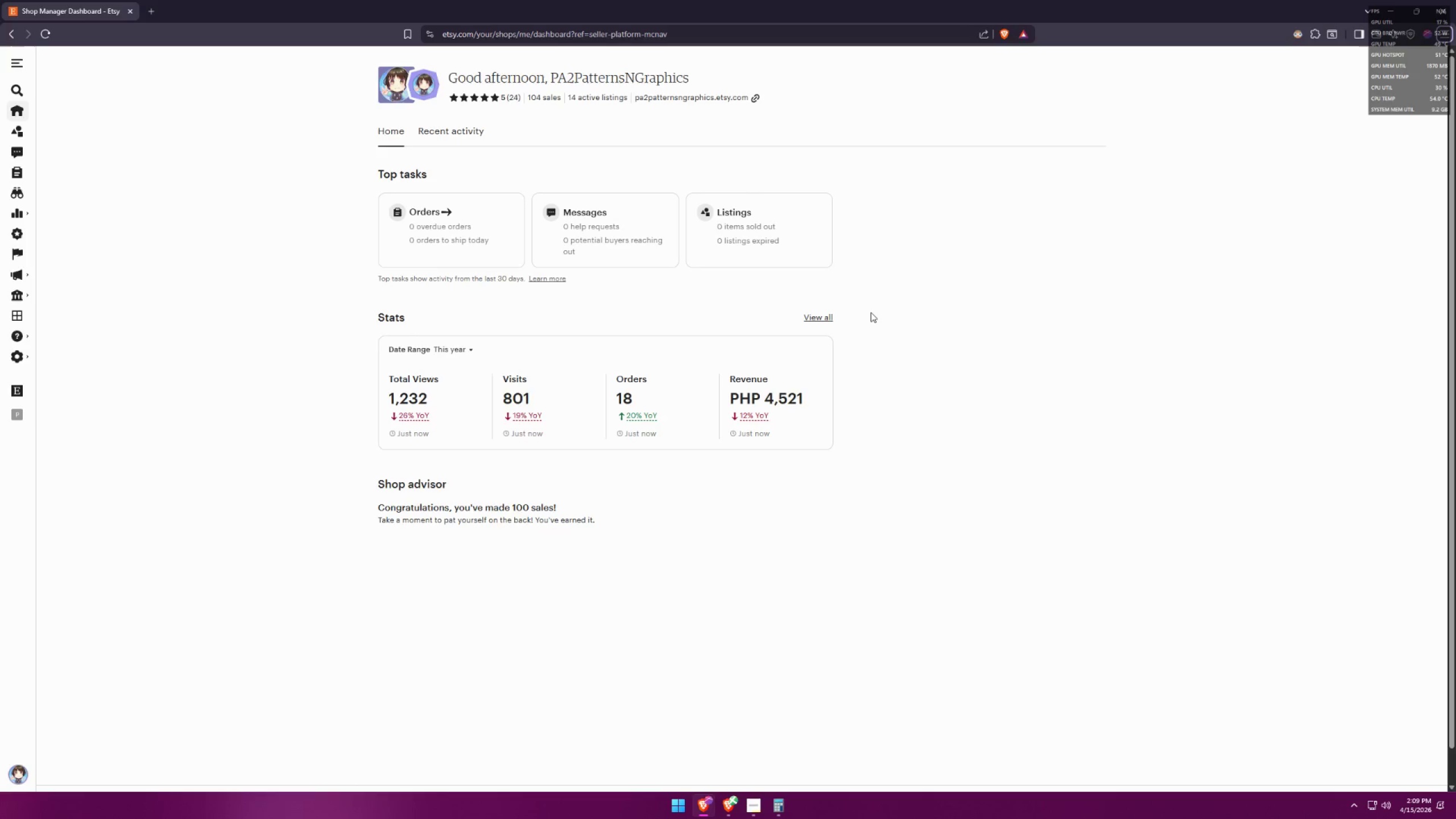 
scroll: coordinate [837, 310], scroll_direction: up, amount: 2.0
 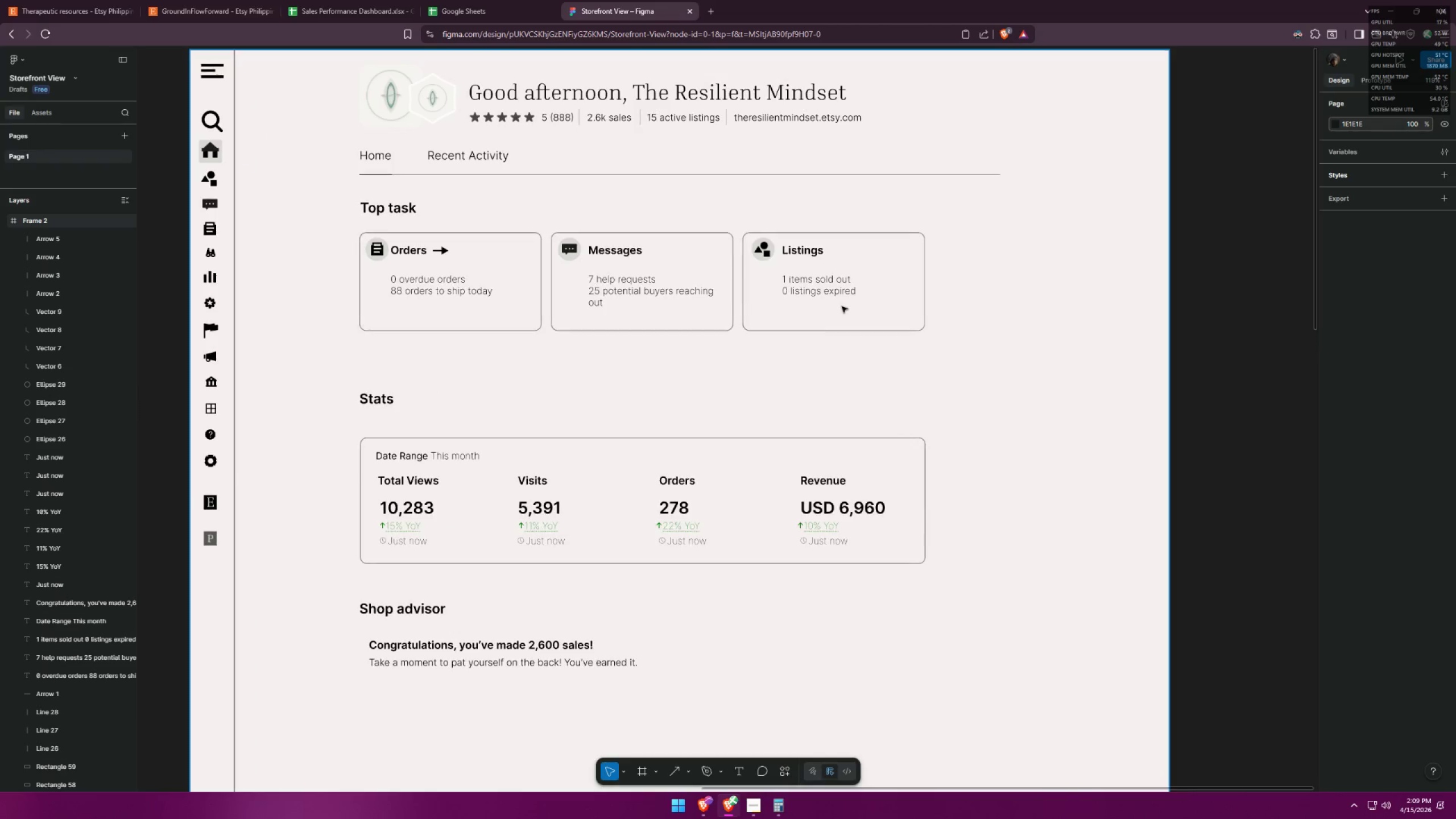 
key(Alt+AltLeft)
 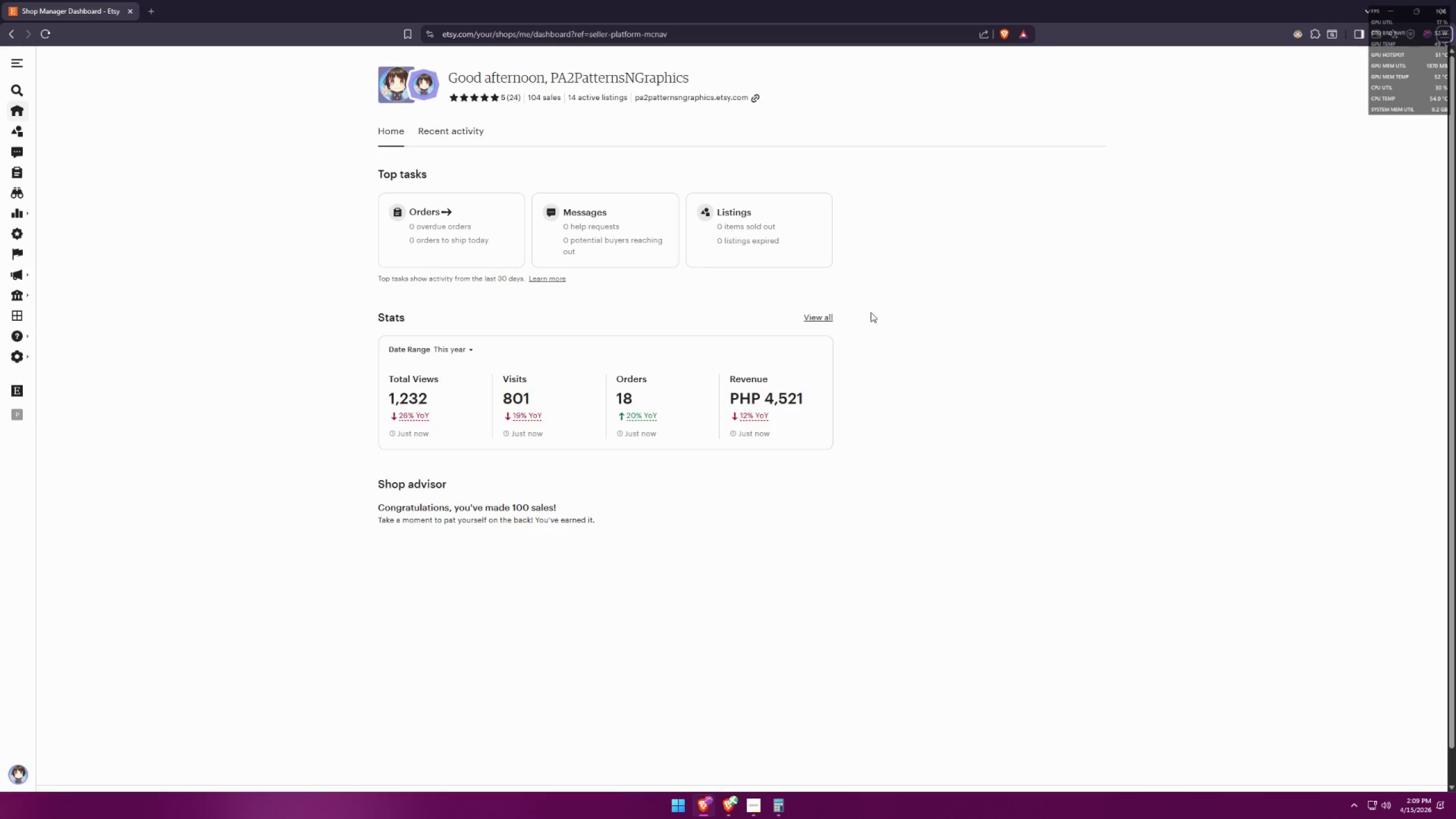 
key(Alt+Tab)
 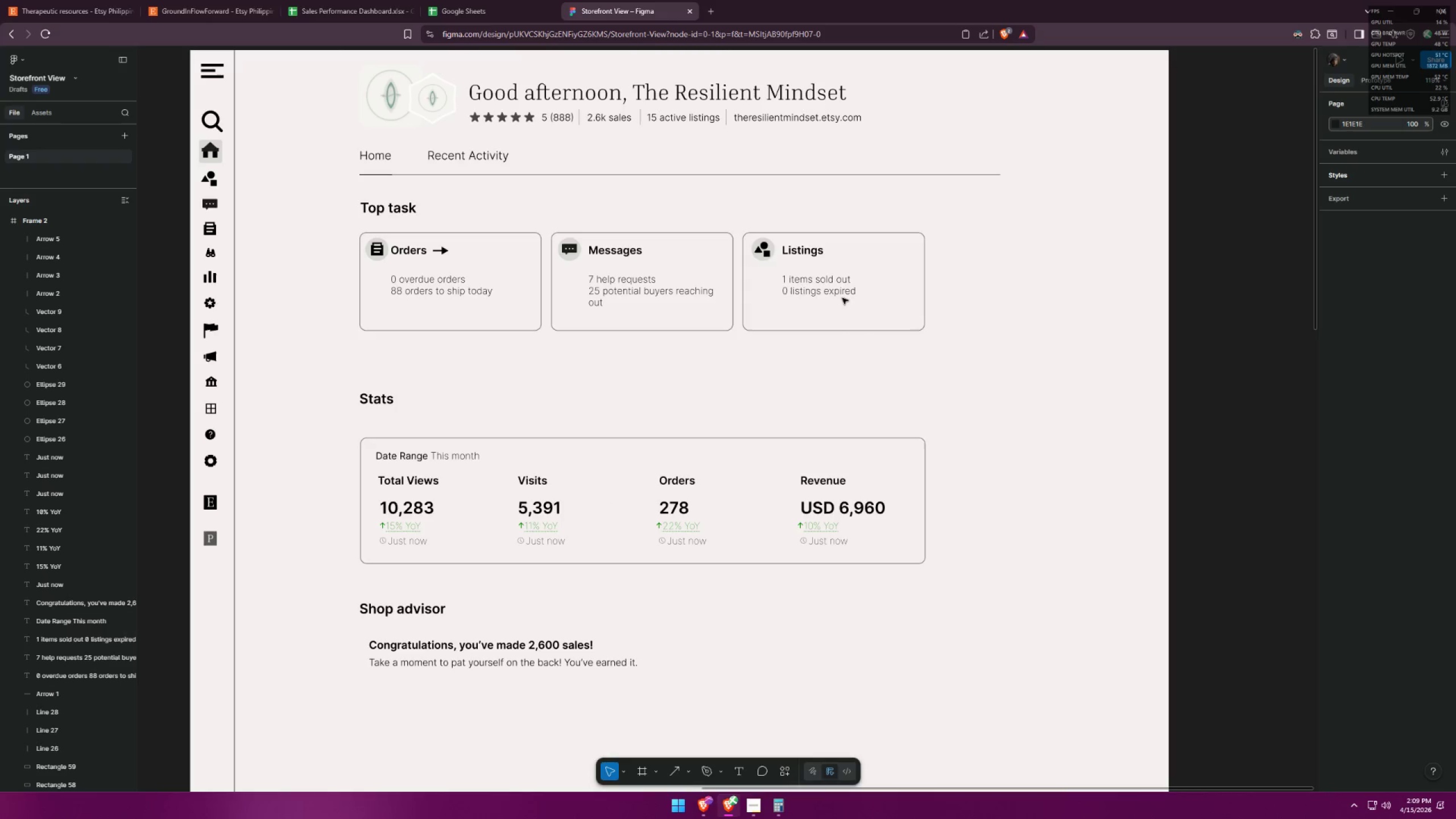 
hold_key(key=AltLeft, duration=2.45)
hold_key(key=ShiftLeft, duration=1.5)
left_click_drag(start_coordinate=[846, 291], to_coordinate=[862, 410])
 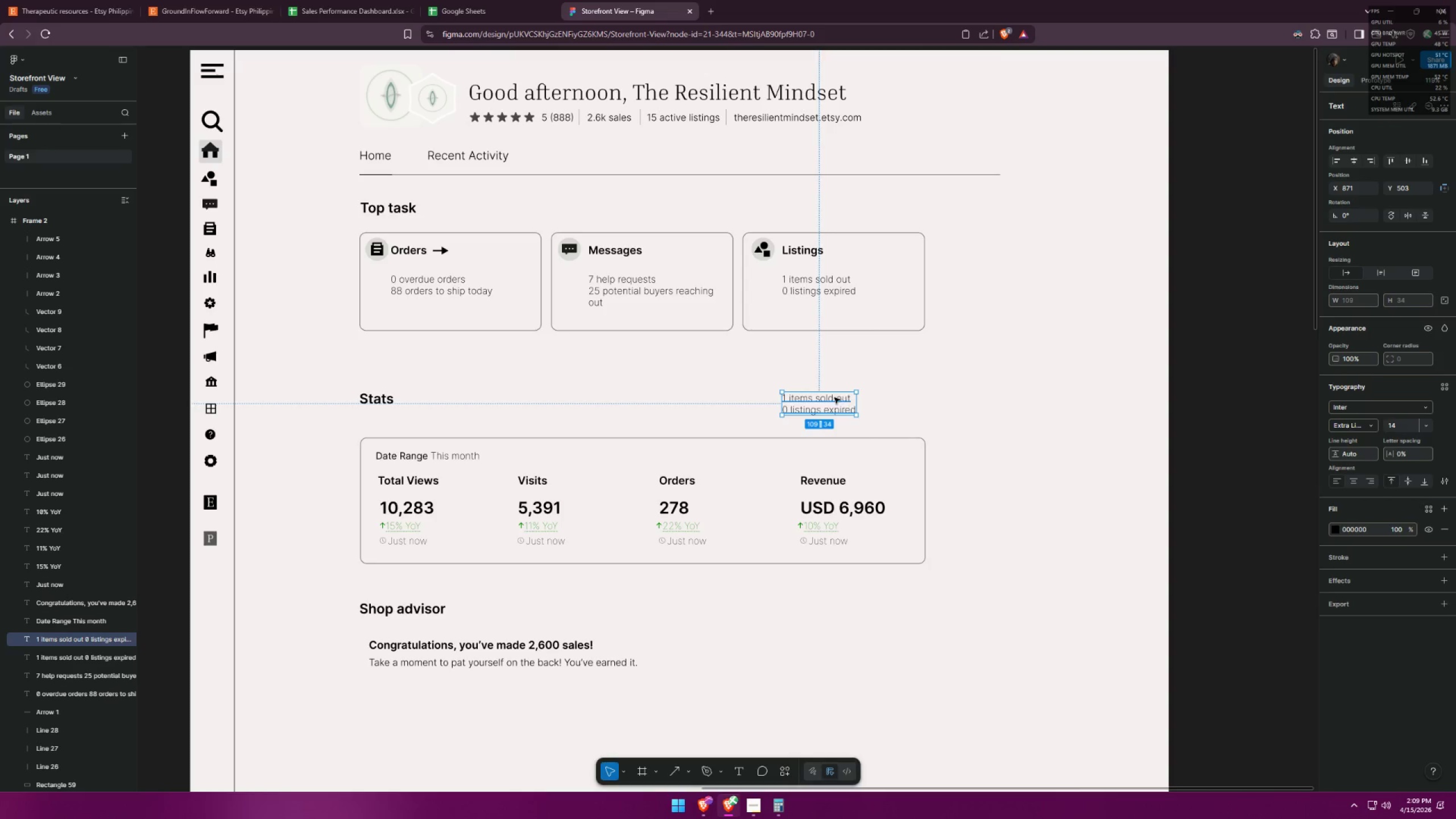 
hold_key(key=ShiftLeft, duration=0.92)
 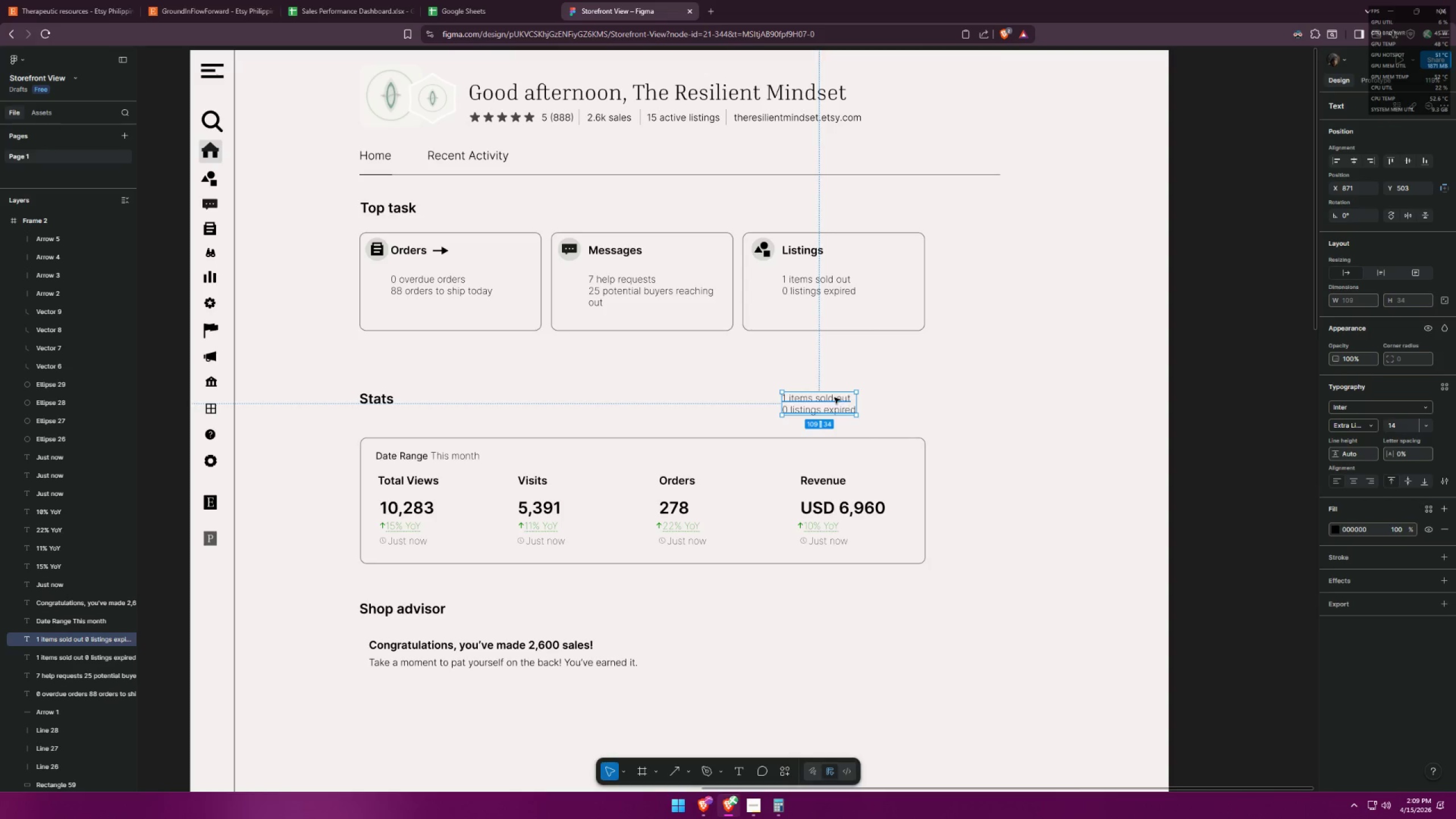 
hold_key(key=ShiftLeft, duration=1.53)
left_click_drag(start_coordinate=[832, 398], to_coordinate=[916, 394])
 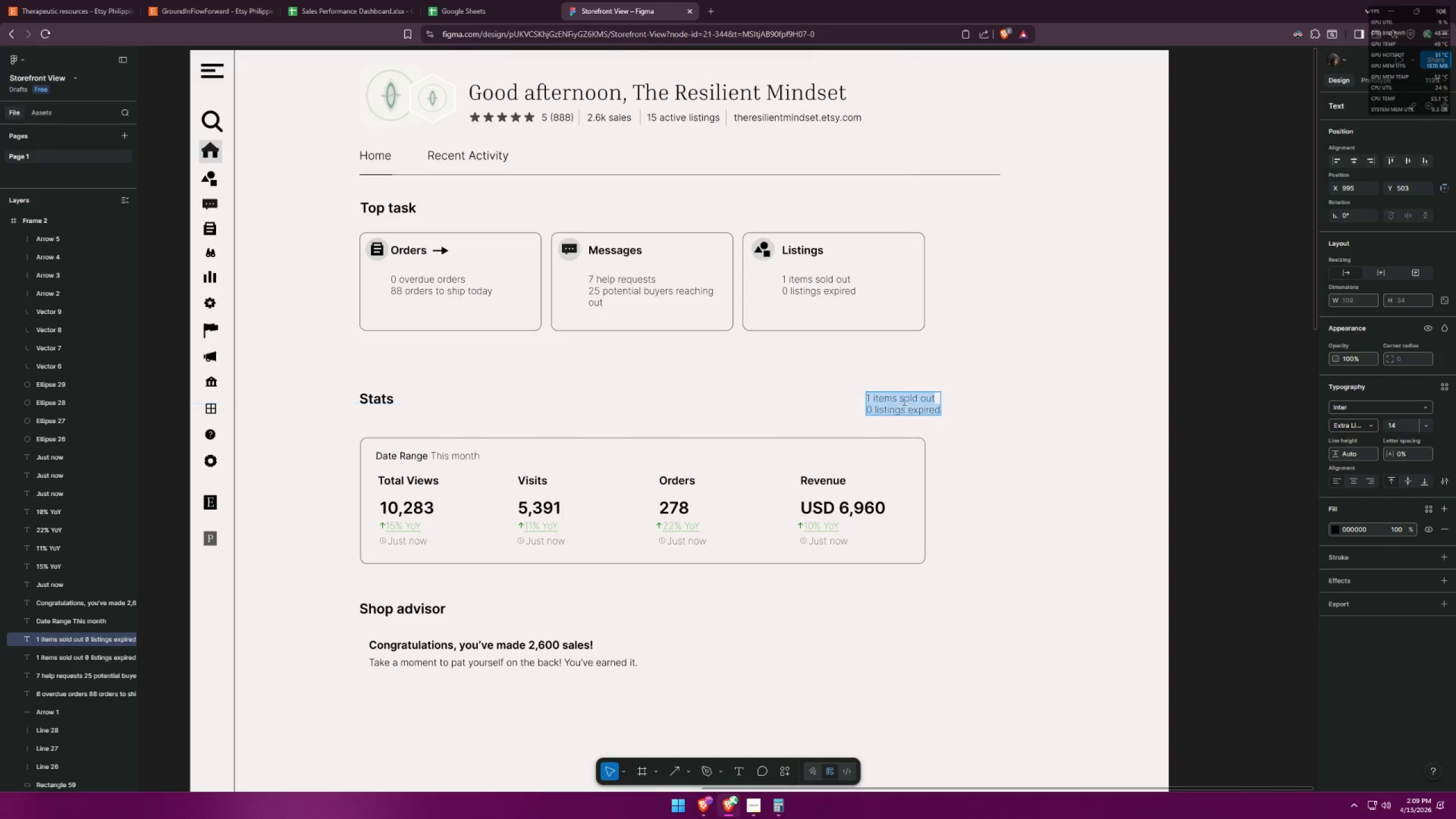 
key(Shift+ShiftLeft)
 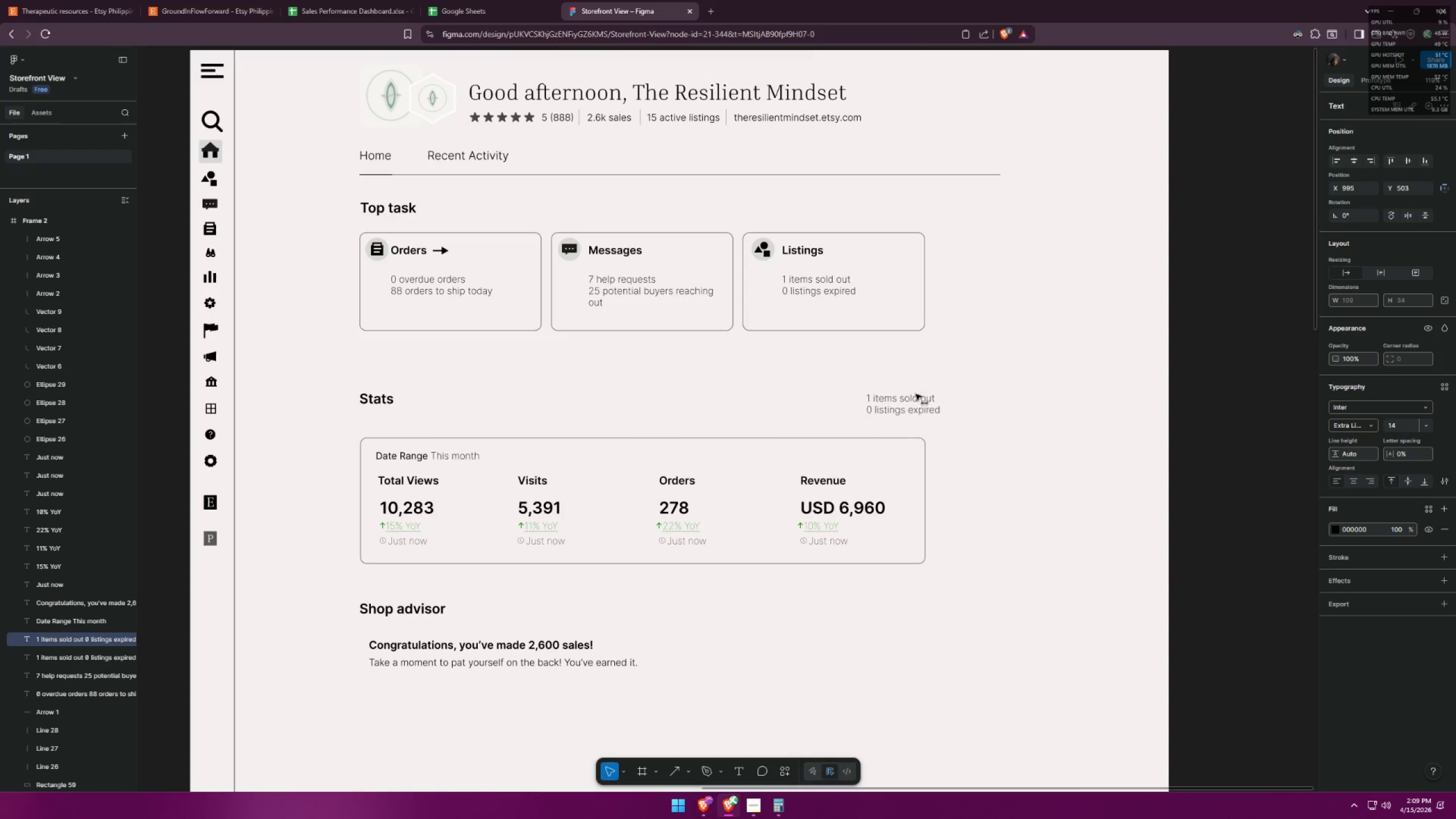 
key(Shift+ShiftLeft)
 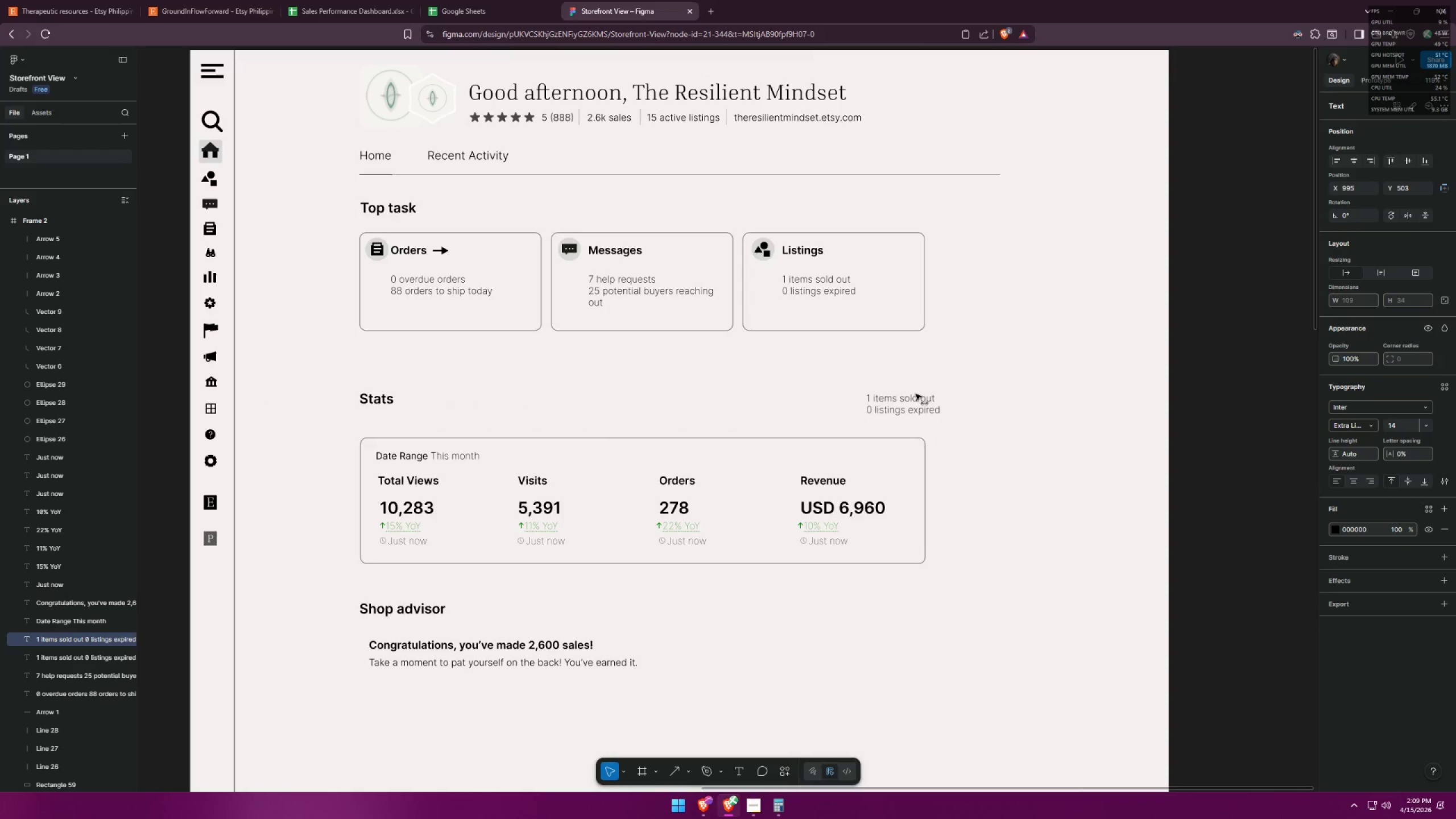 
key(Shift+ShiftLeft)
 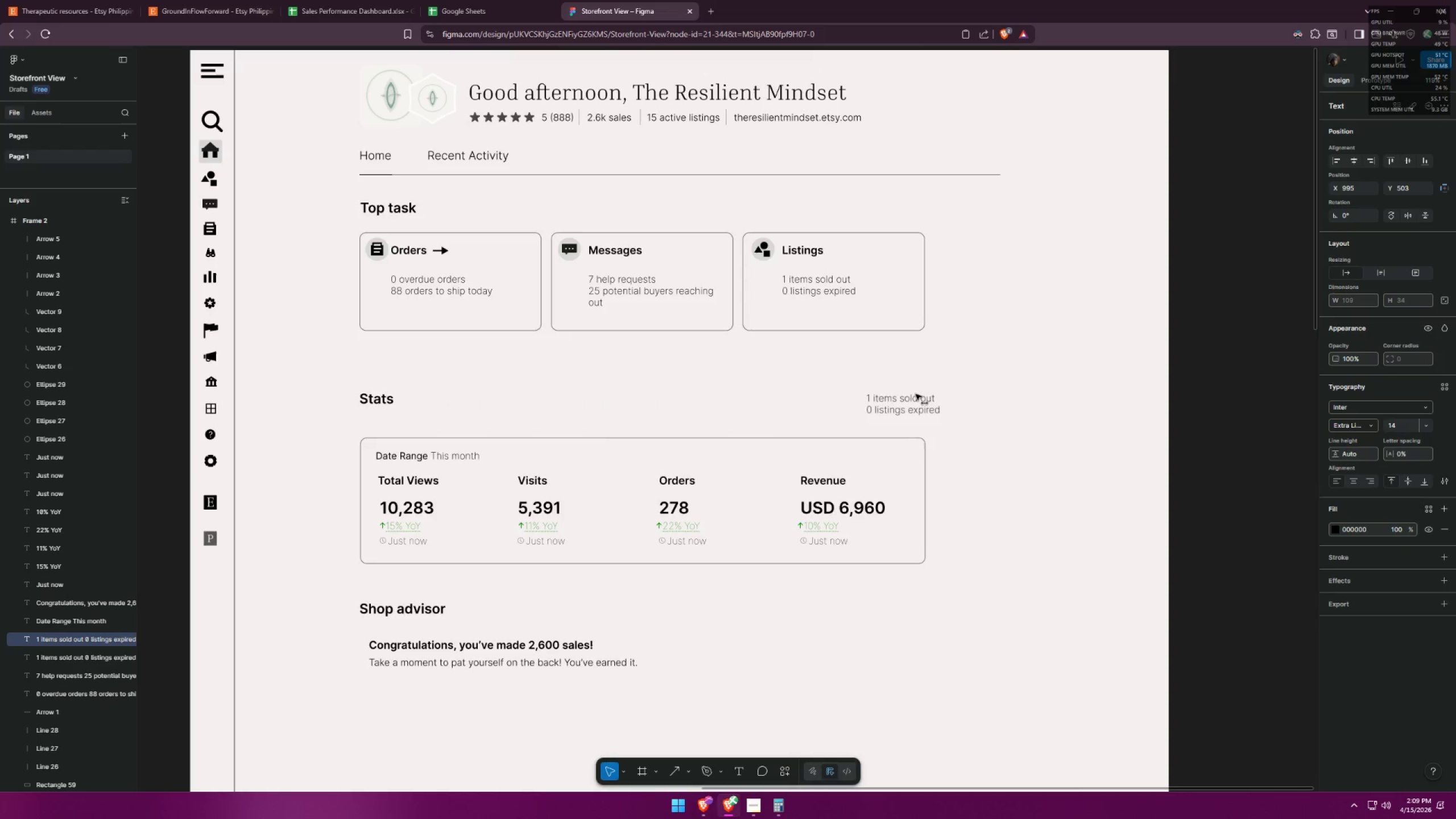 
key(Shift+ShiftLeft)
 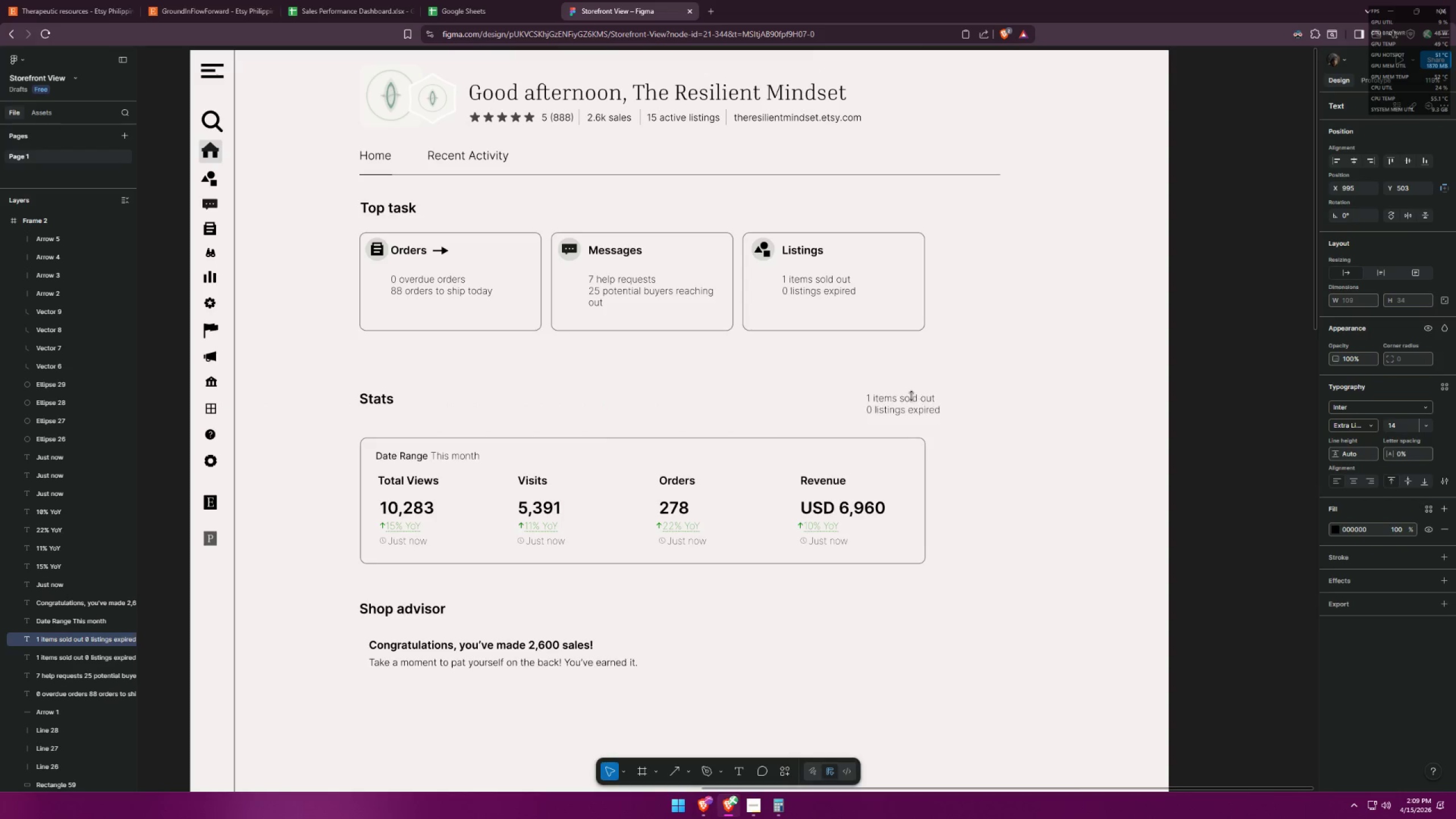 
key(Shift+ShiftLeft)
 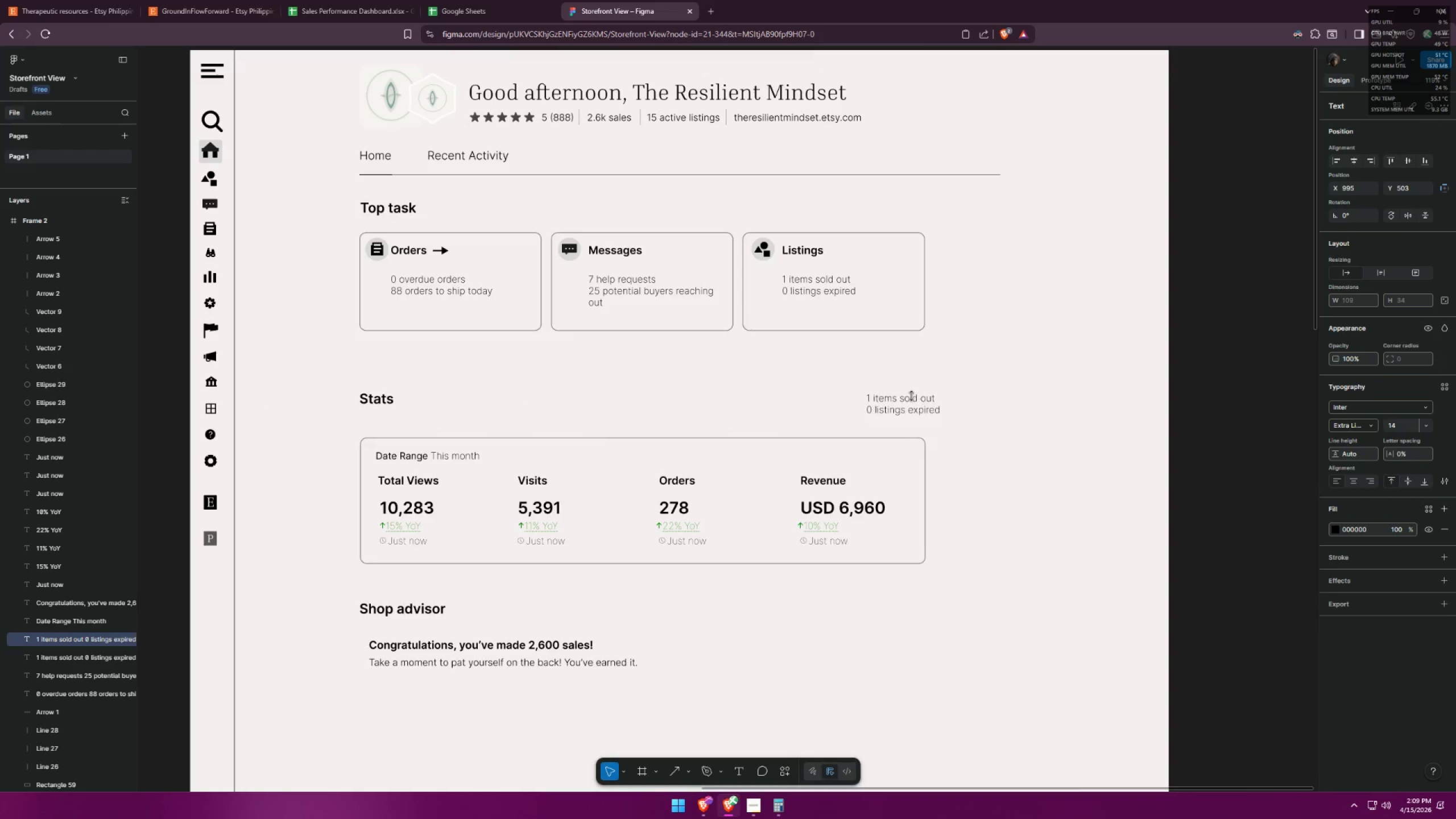 
key(Shift+ShiftLeft)
 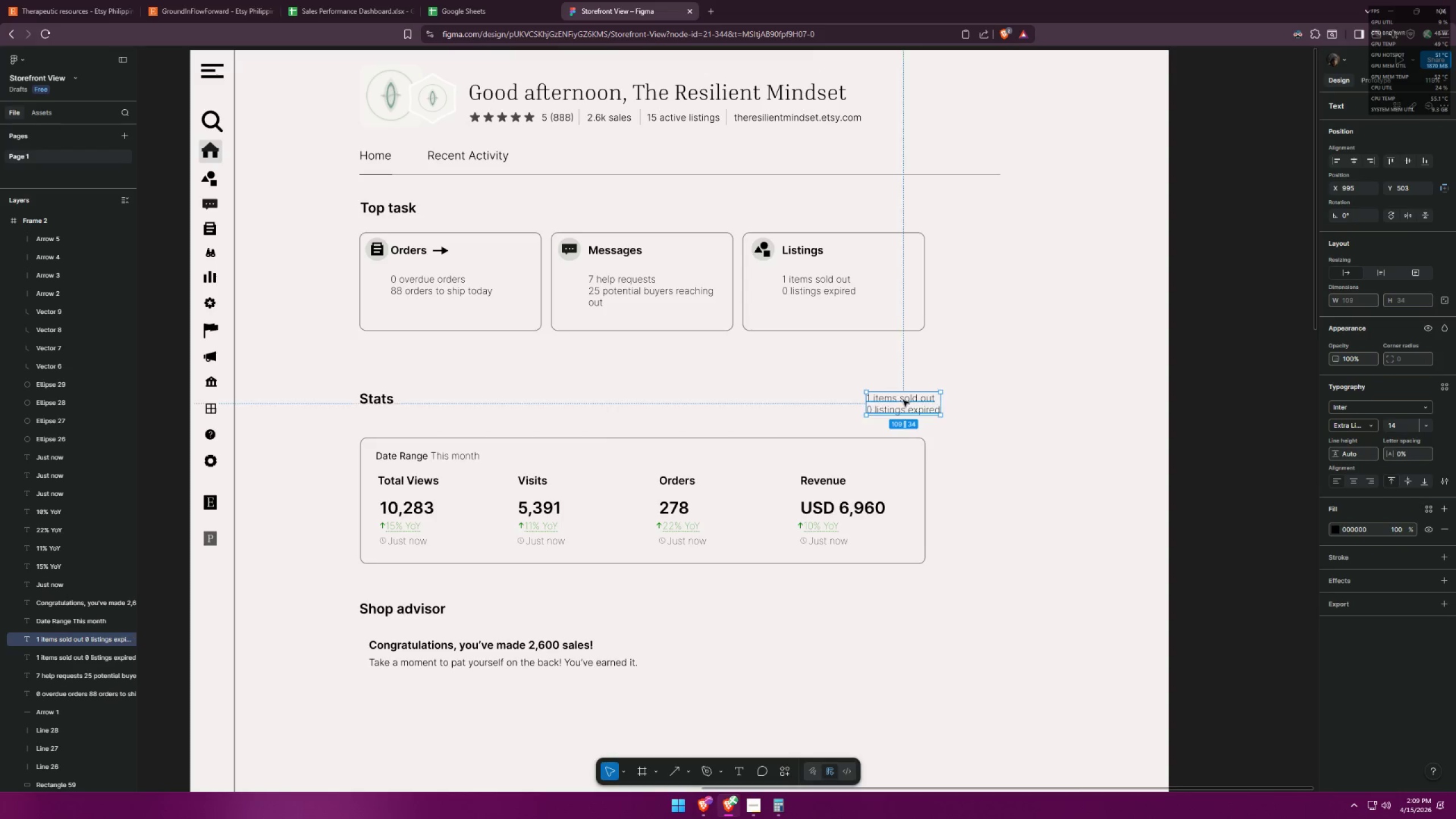 
double_click([903, 400])
 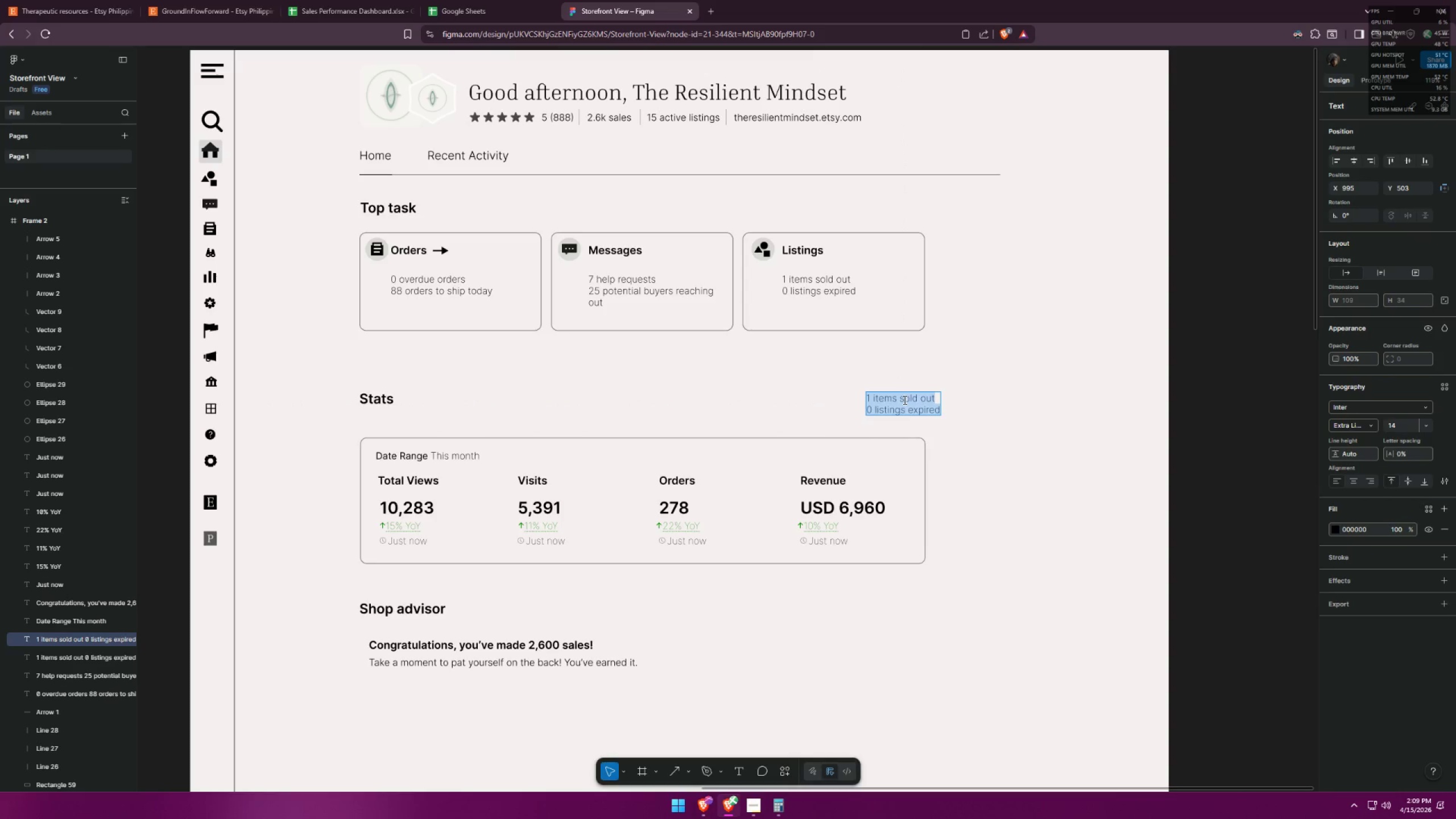 
type(V)
key(Backspace)
type(view all)
 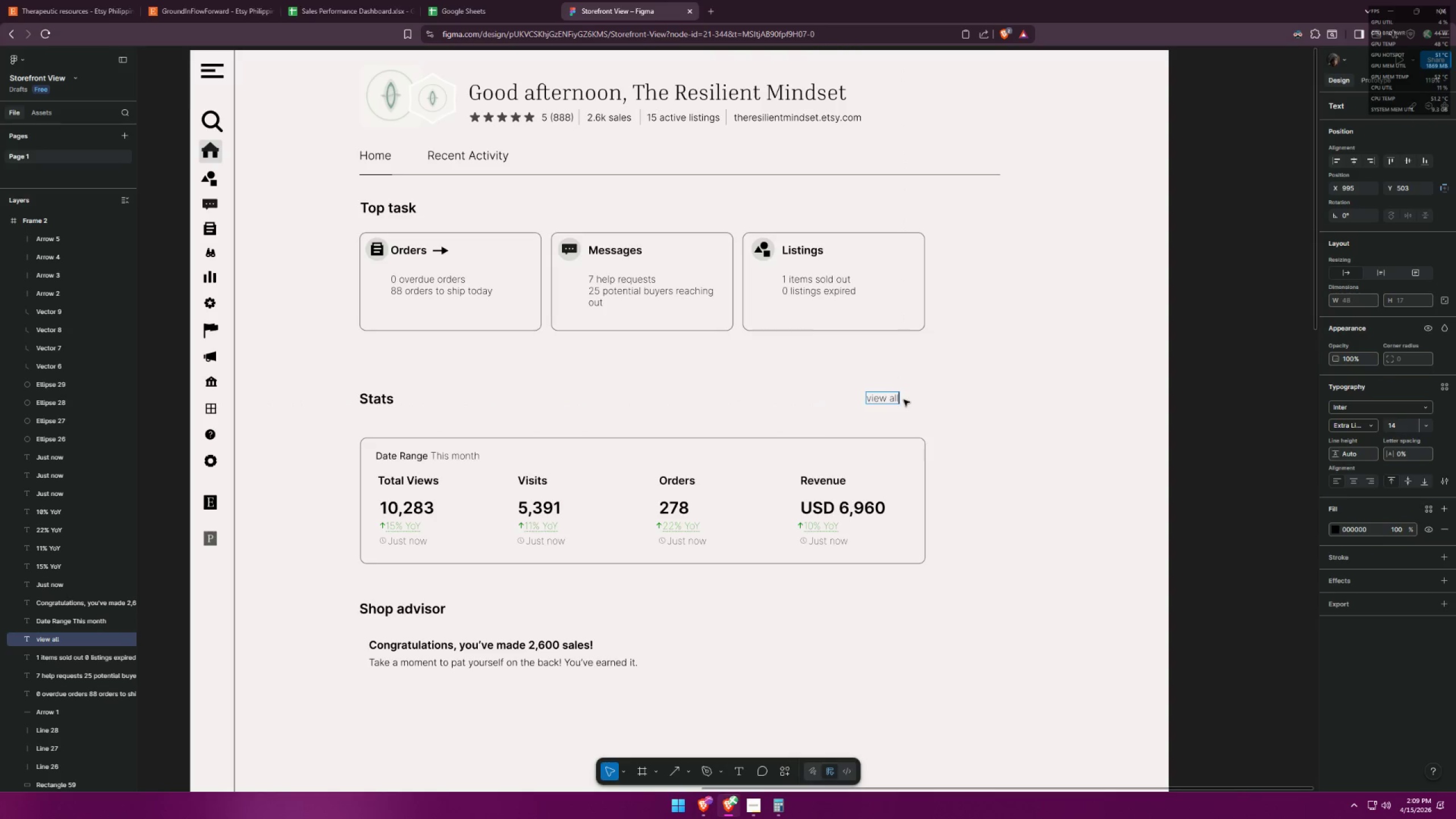 
key(Alt+AltLeft)
 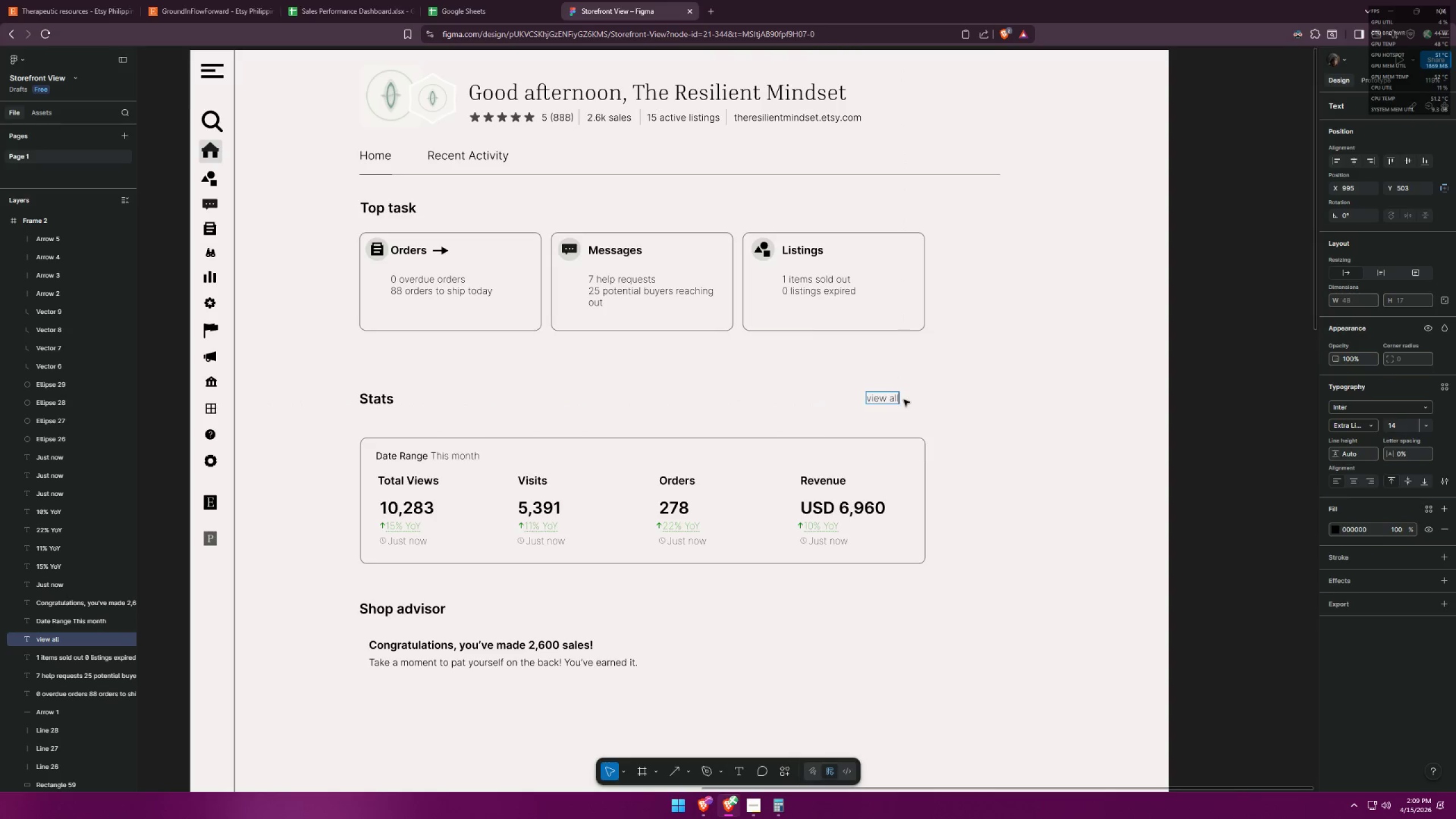 
key(Alt+Tab)
 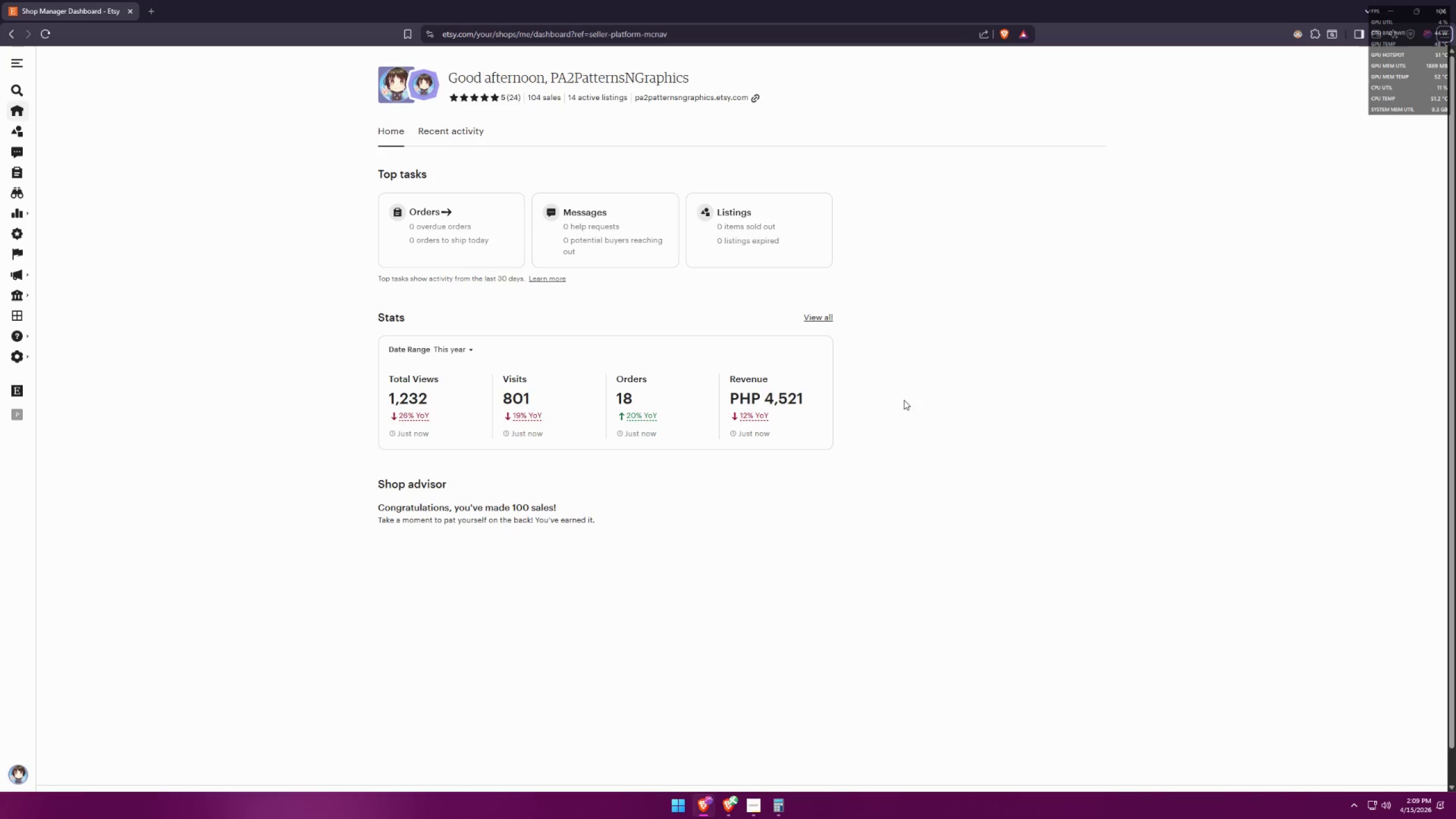 
key(Alt+AltLeft)
 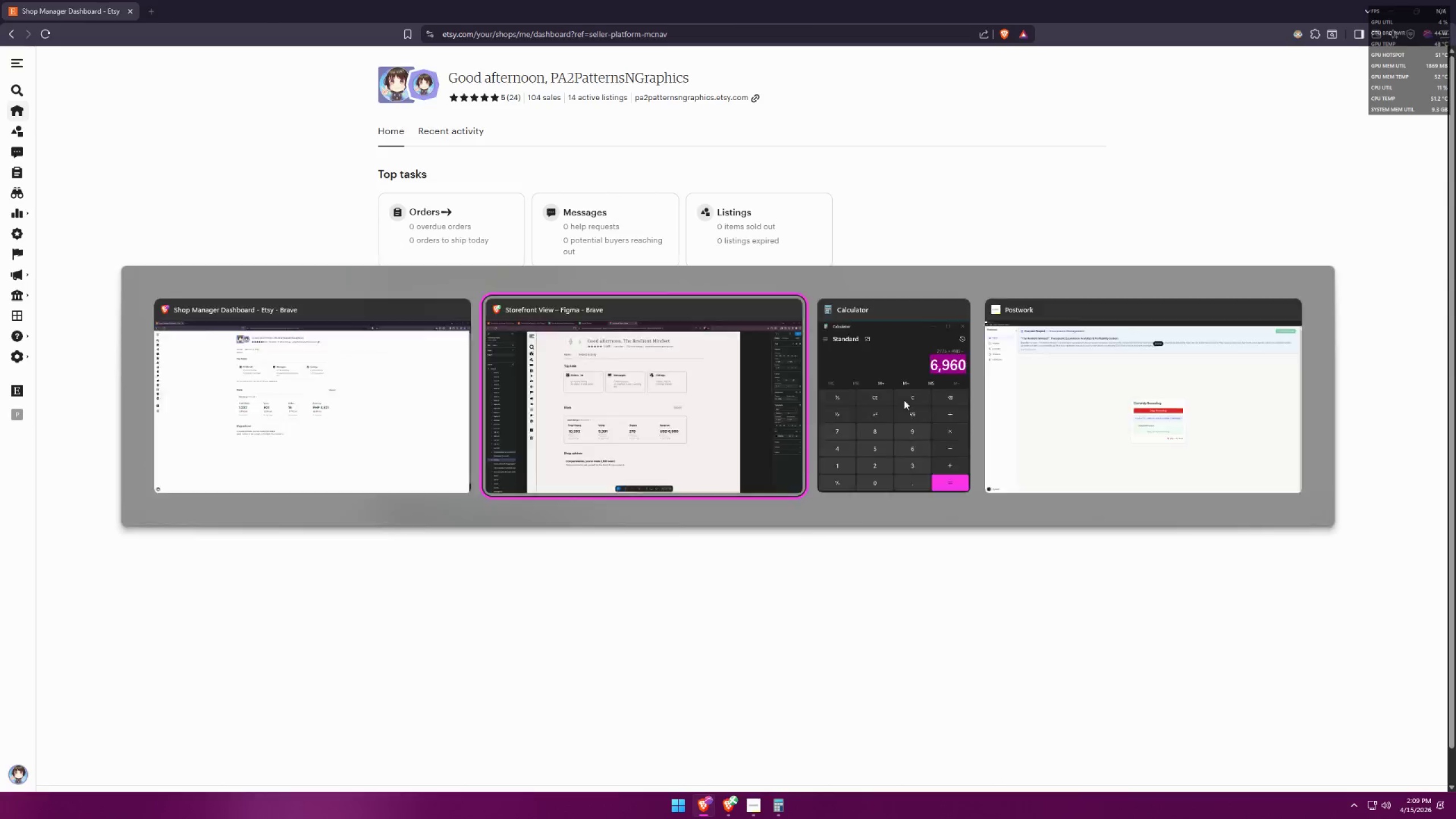 
key(Alt+Tab)
 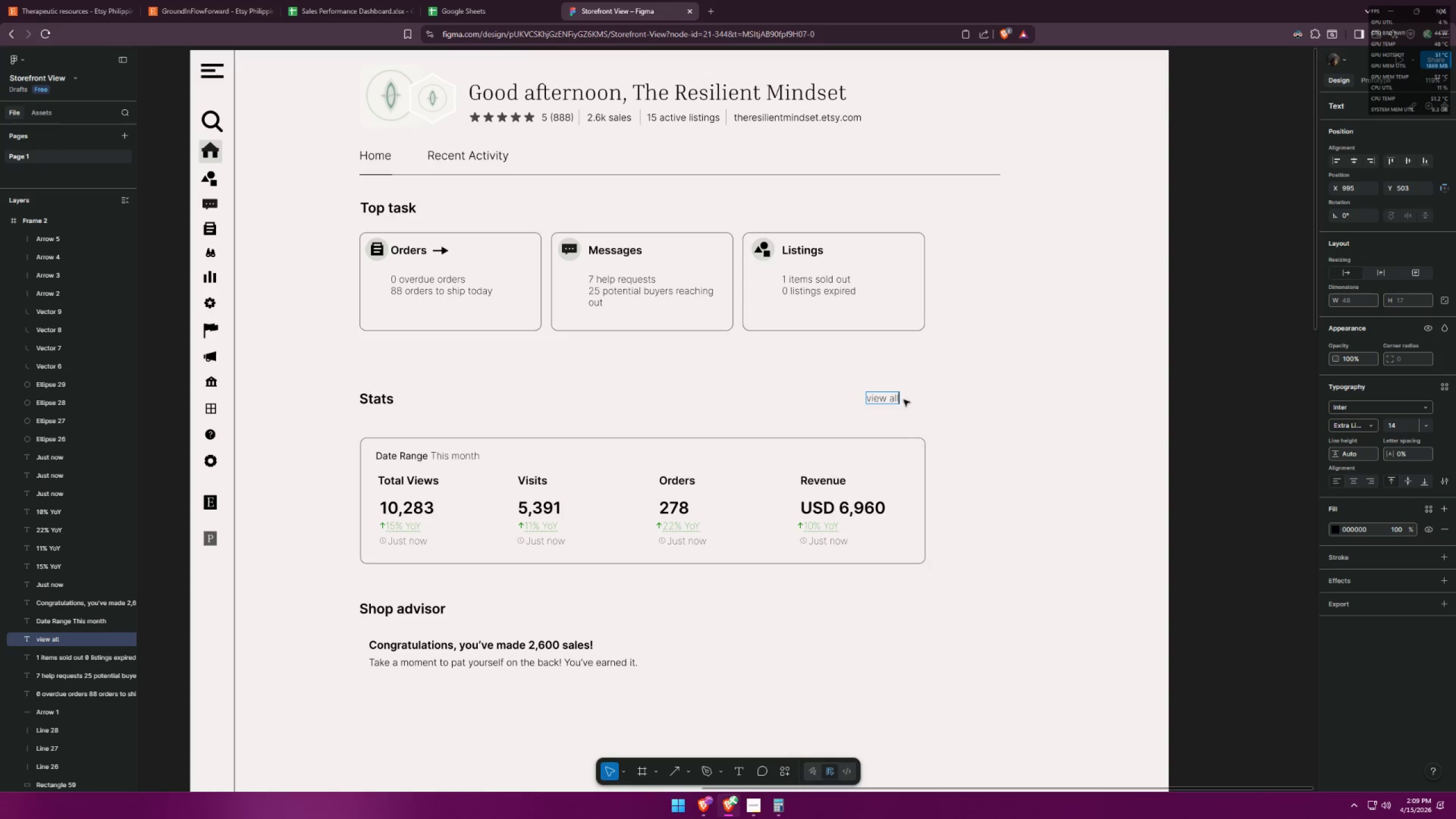 
key(Control+ControlLeft)
 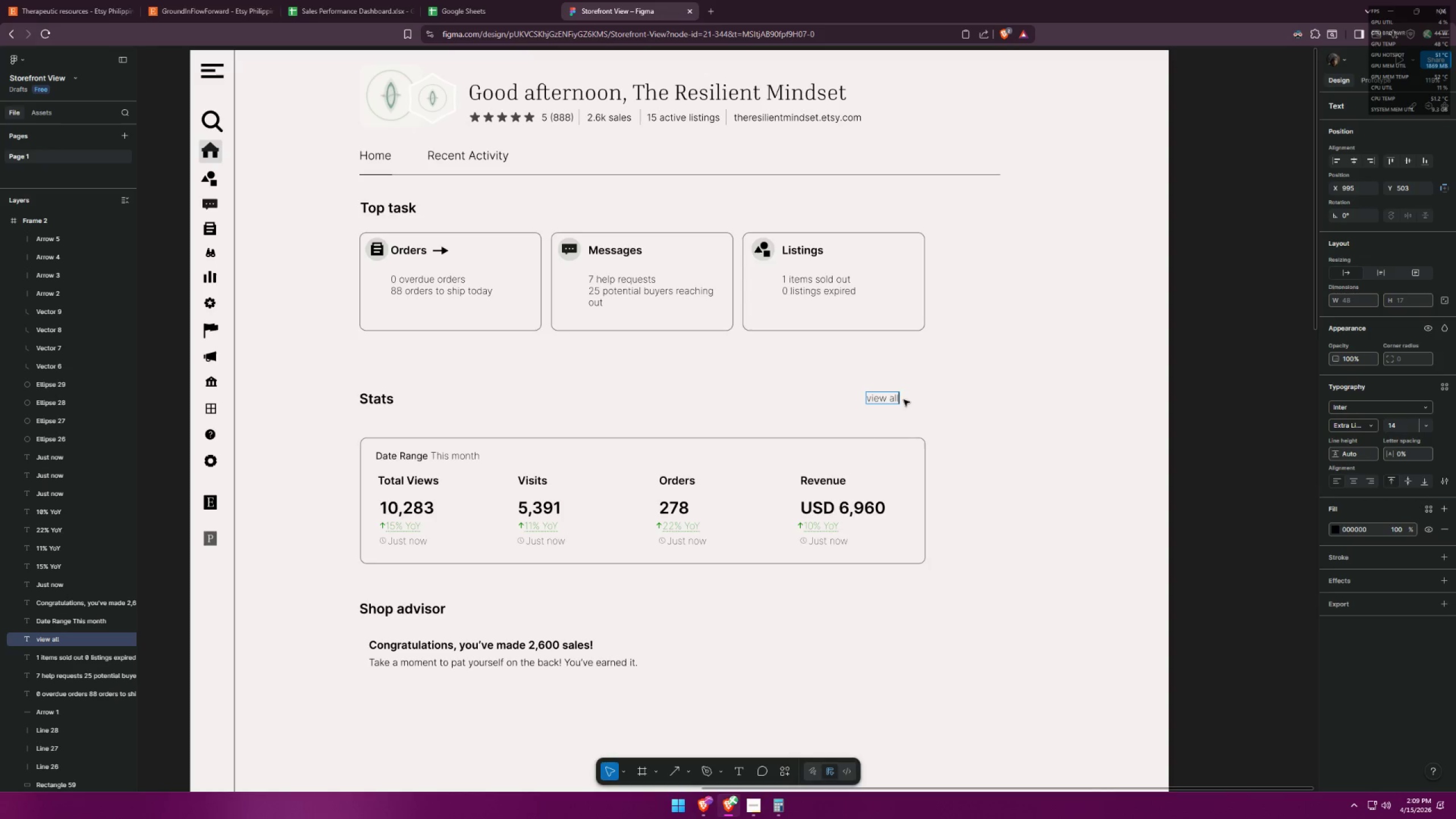 
key(Control+A)
 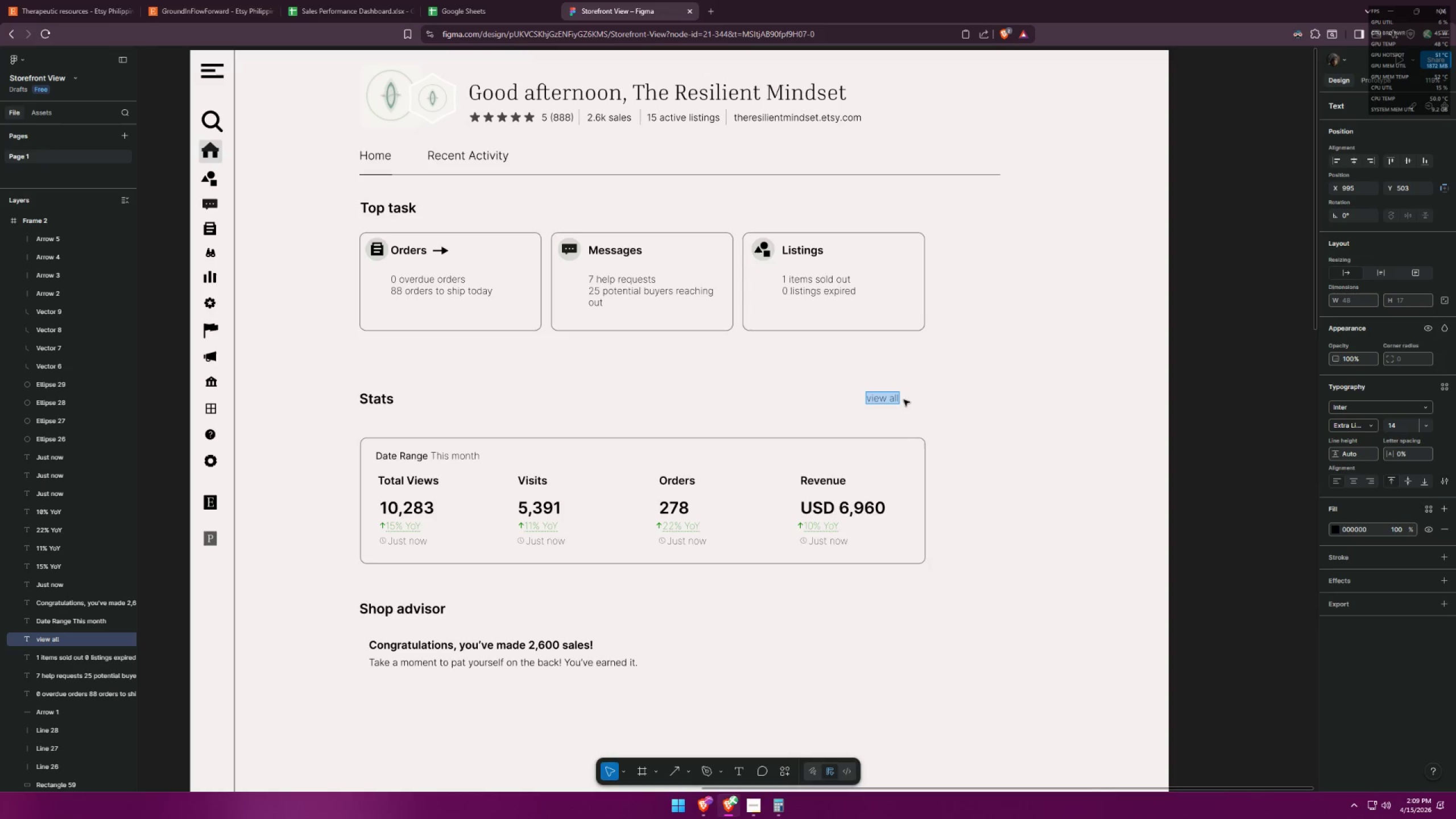 
type(View all)
 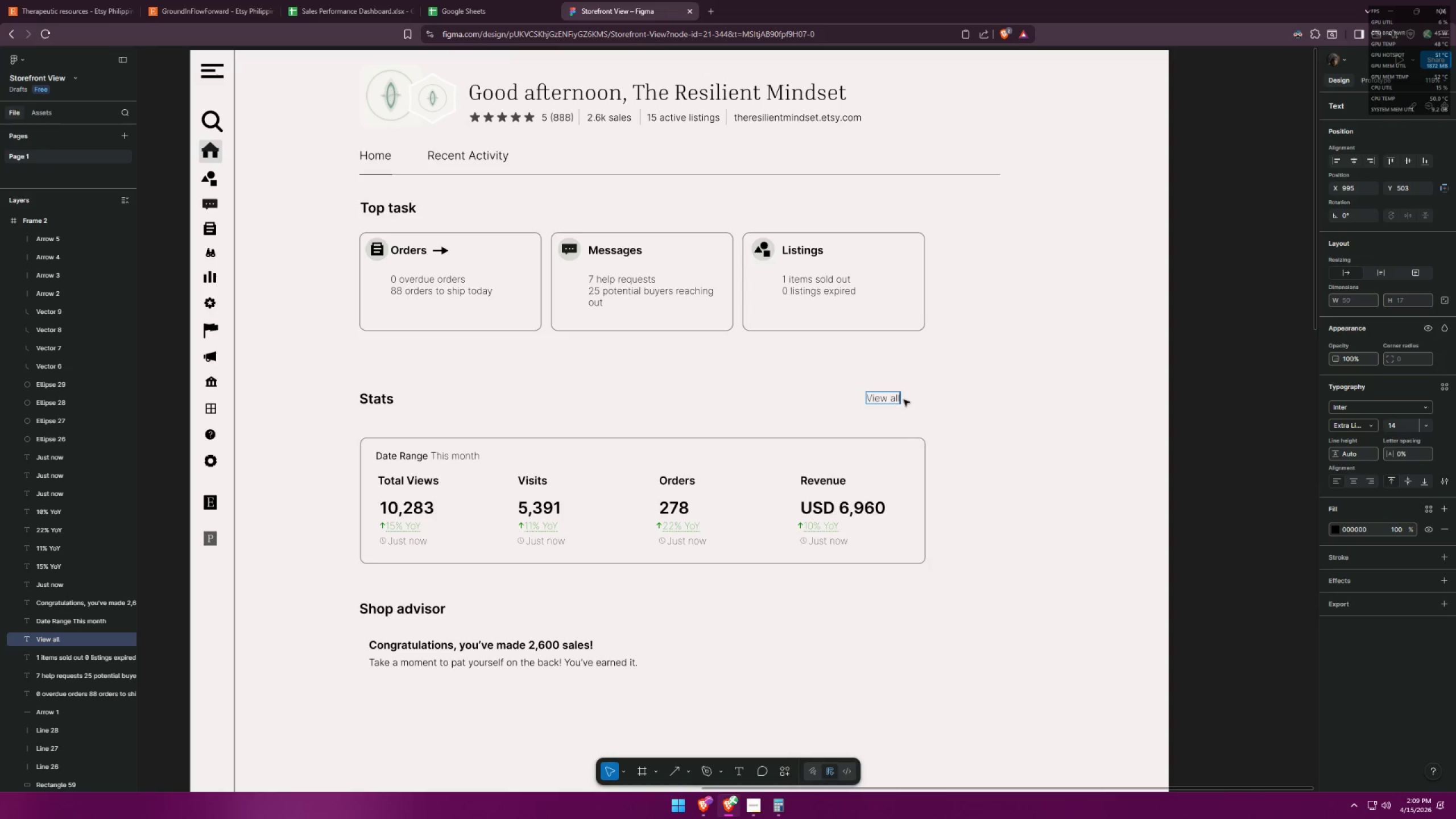 
key(Alt+AltLeft)
 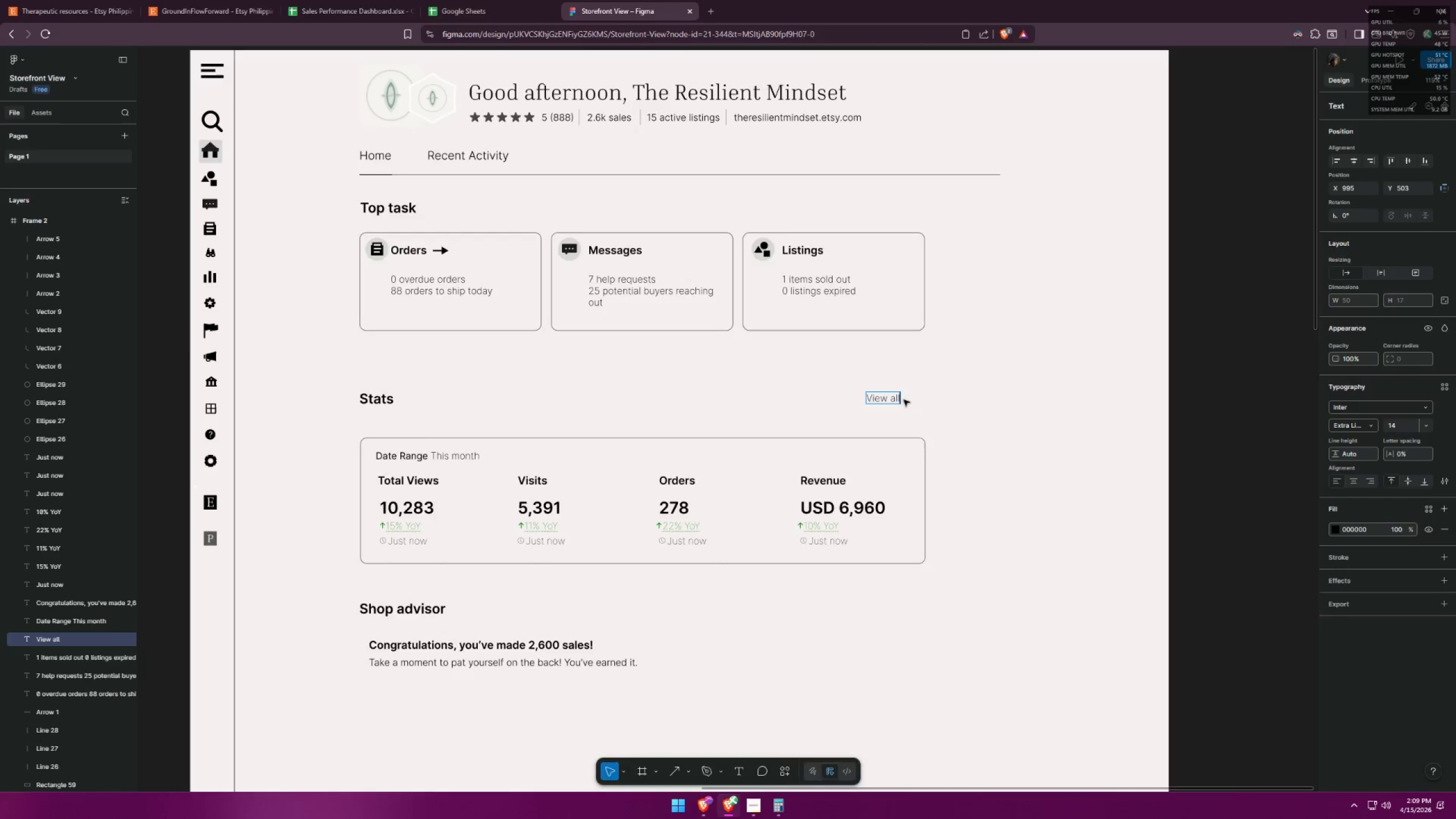 
key(Alt+Tab)
 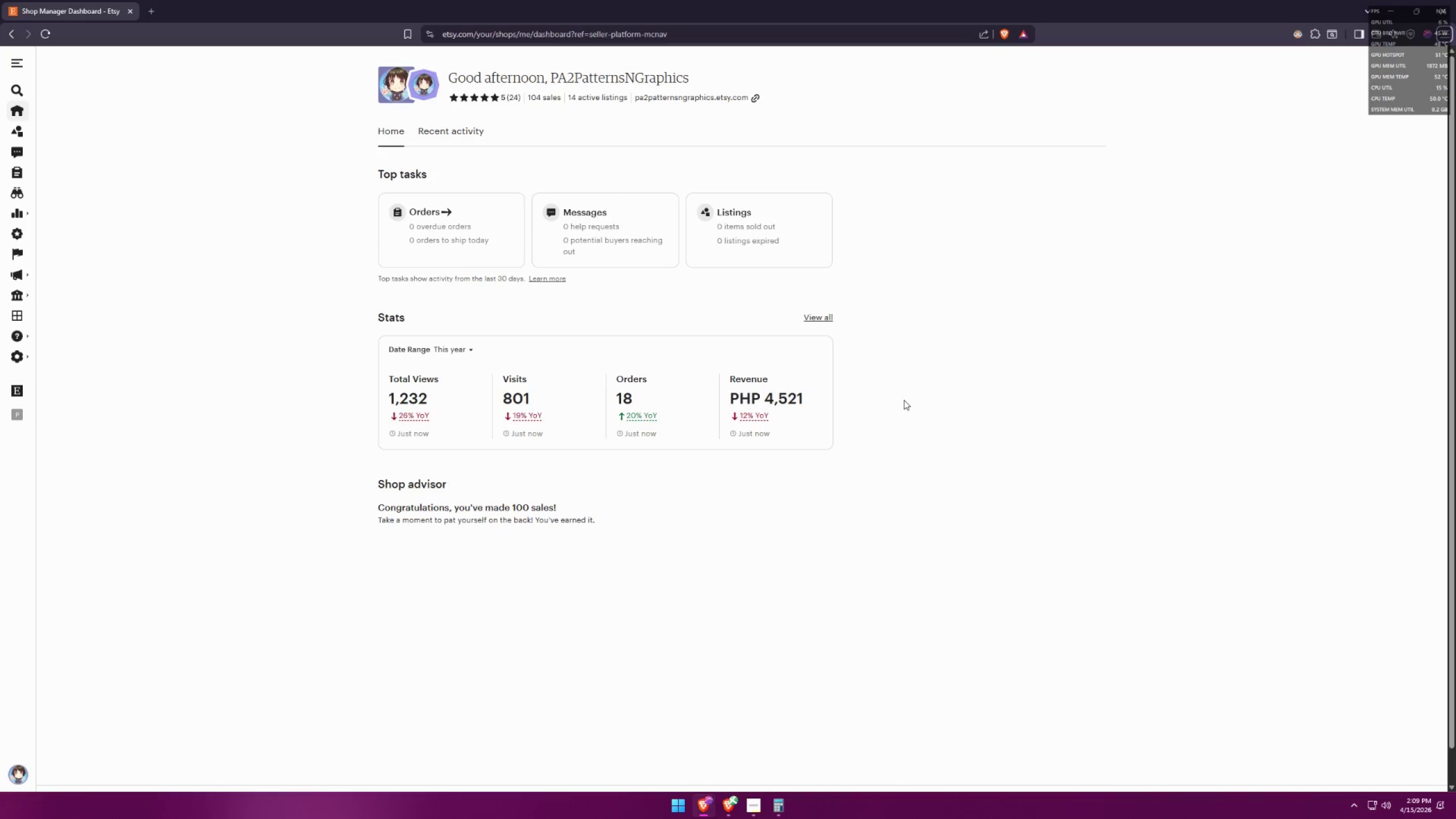 
key(Alt+AltLeft)
 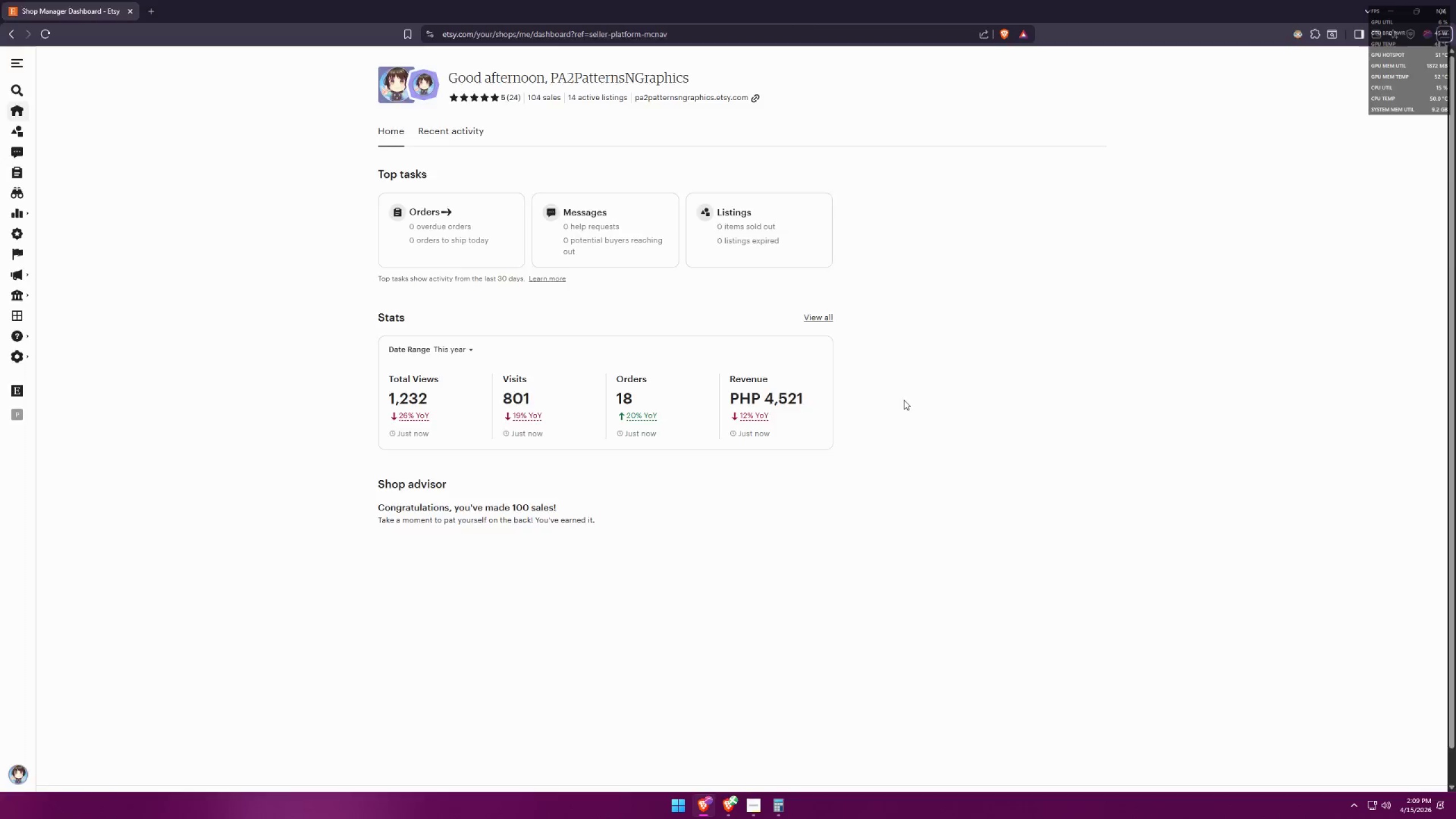 
key(Alt+Tab)
 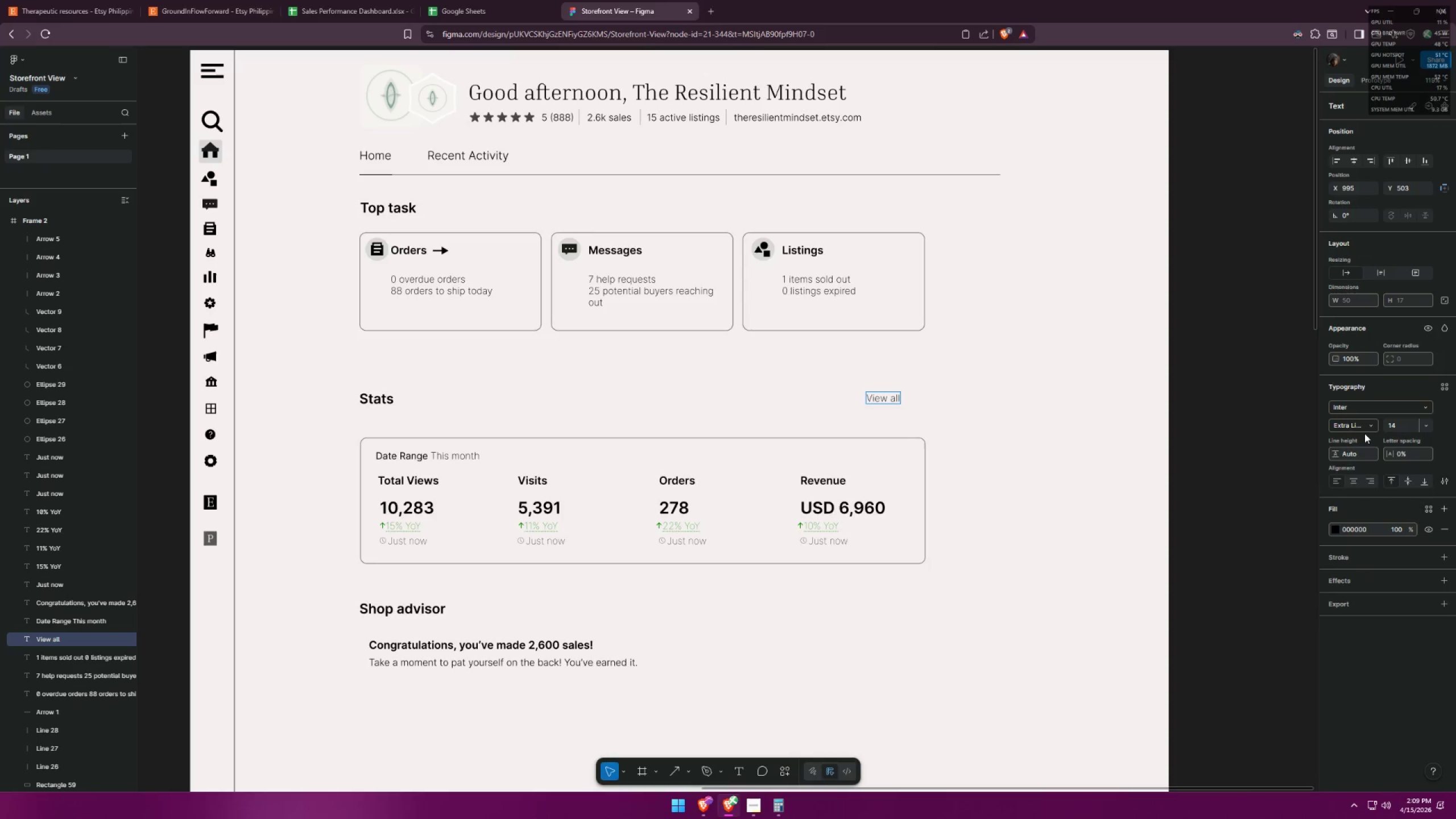 
key(Control+ControlLeft)
 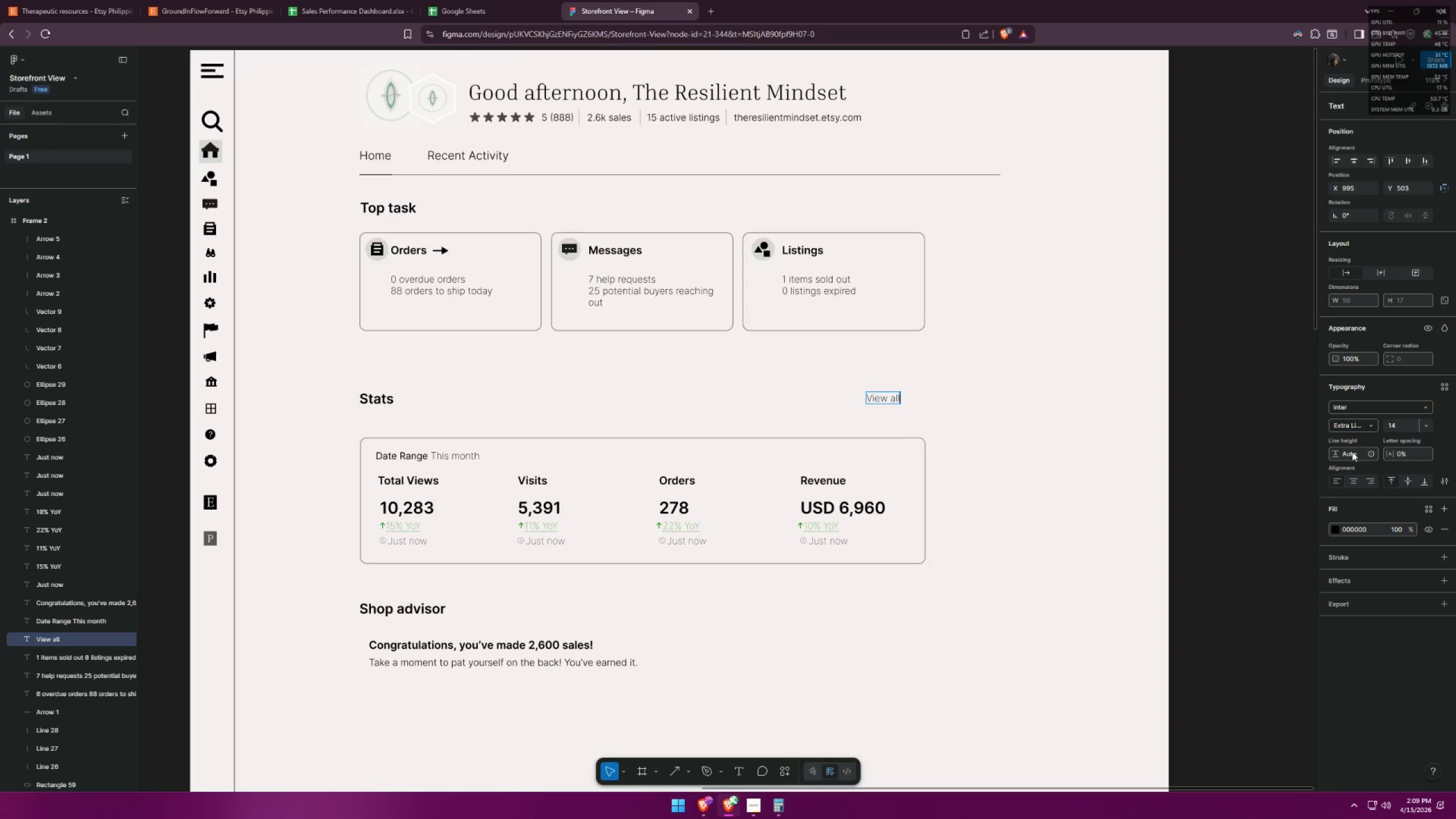 
key(Control+A)
 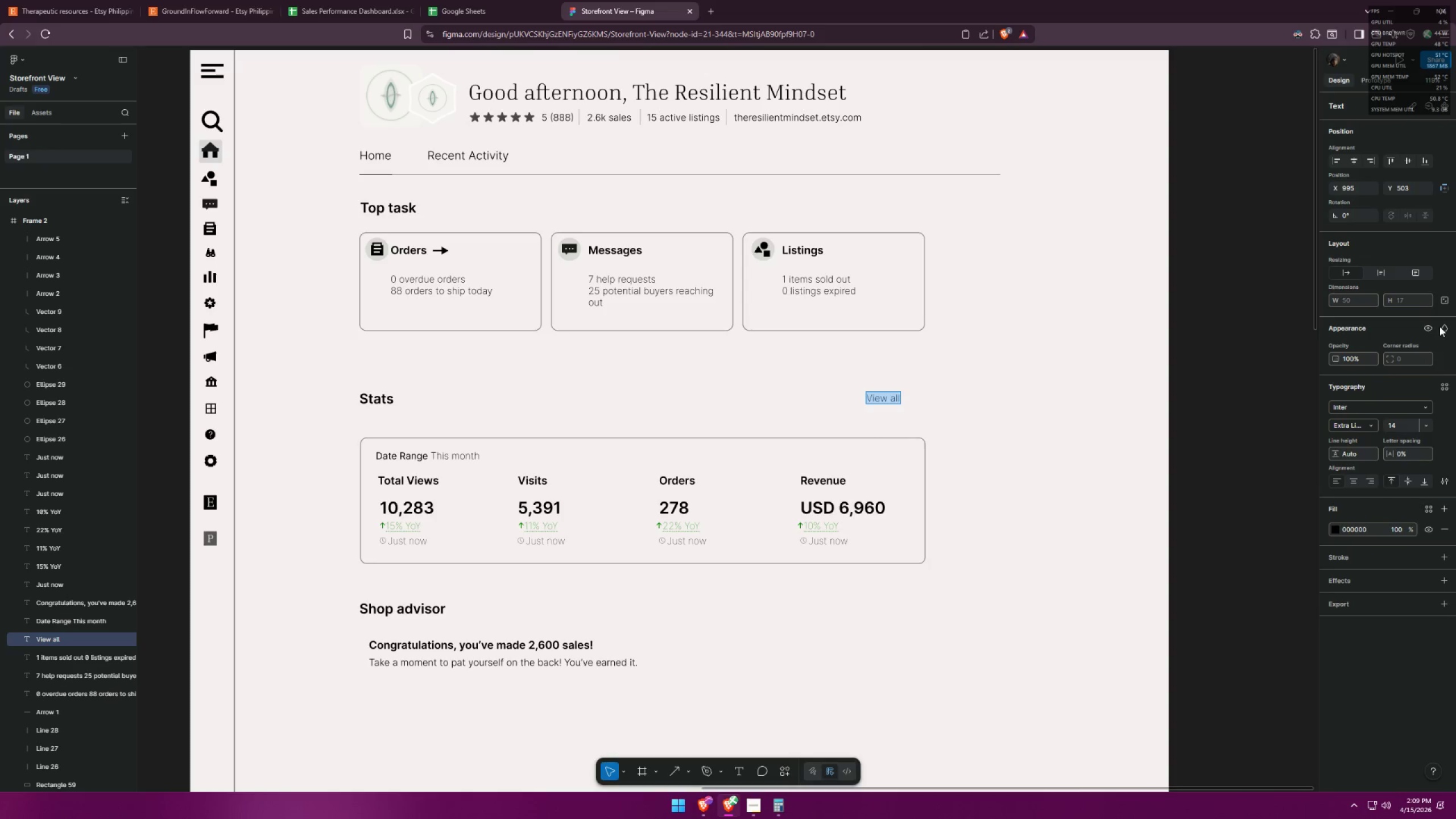 
left_click([1444, 480])
 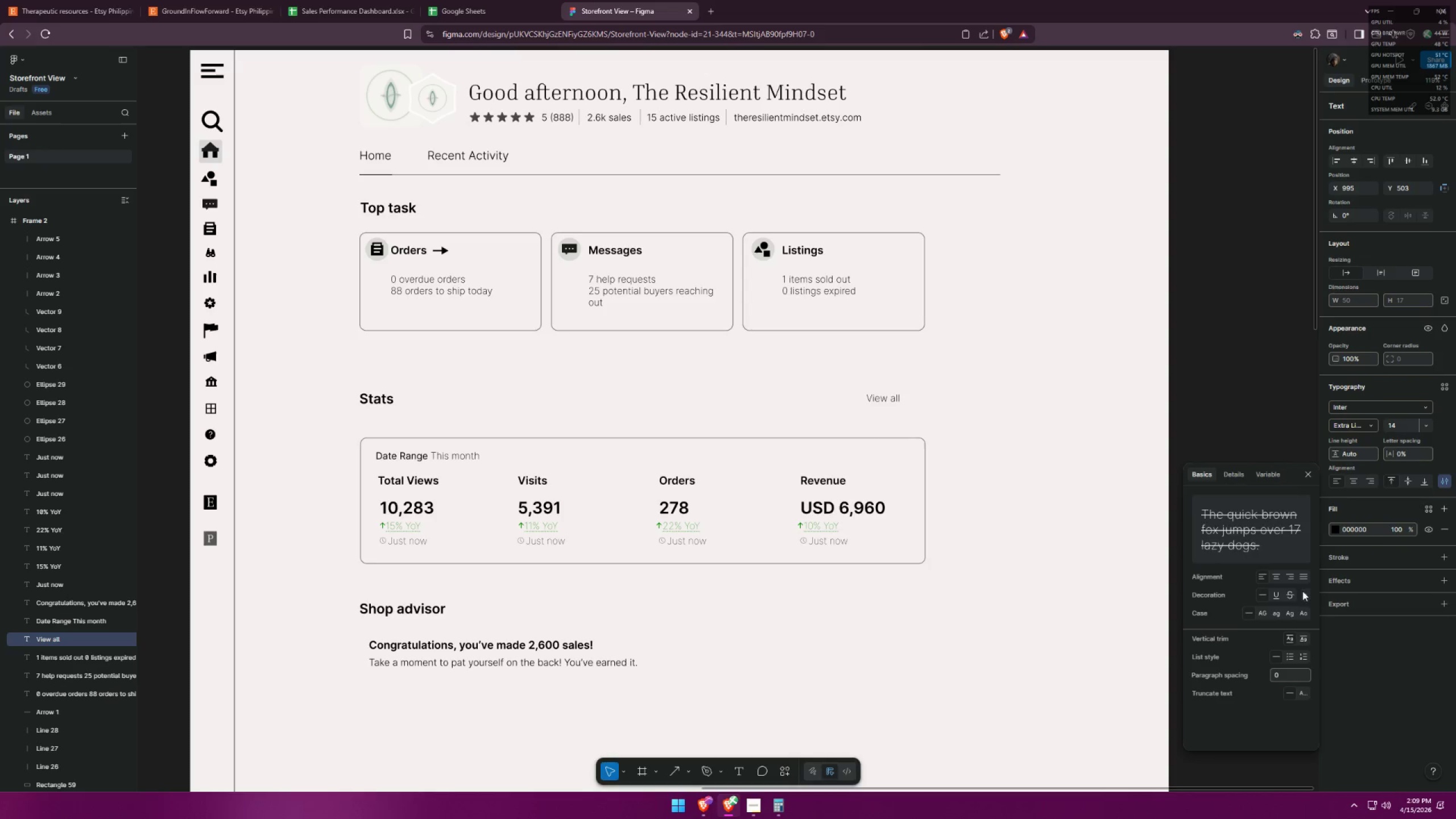 
left_click([1264, 594])
 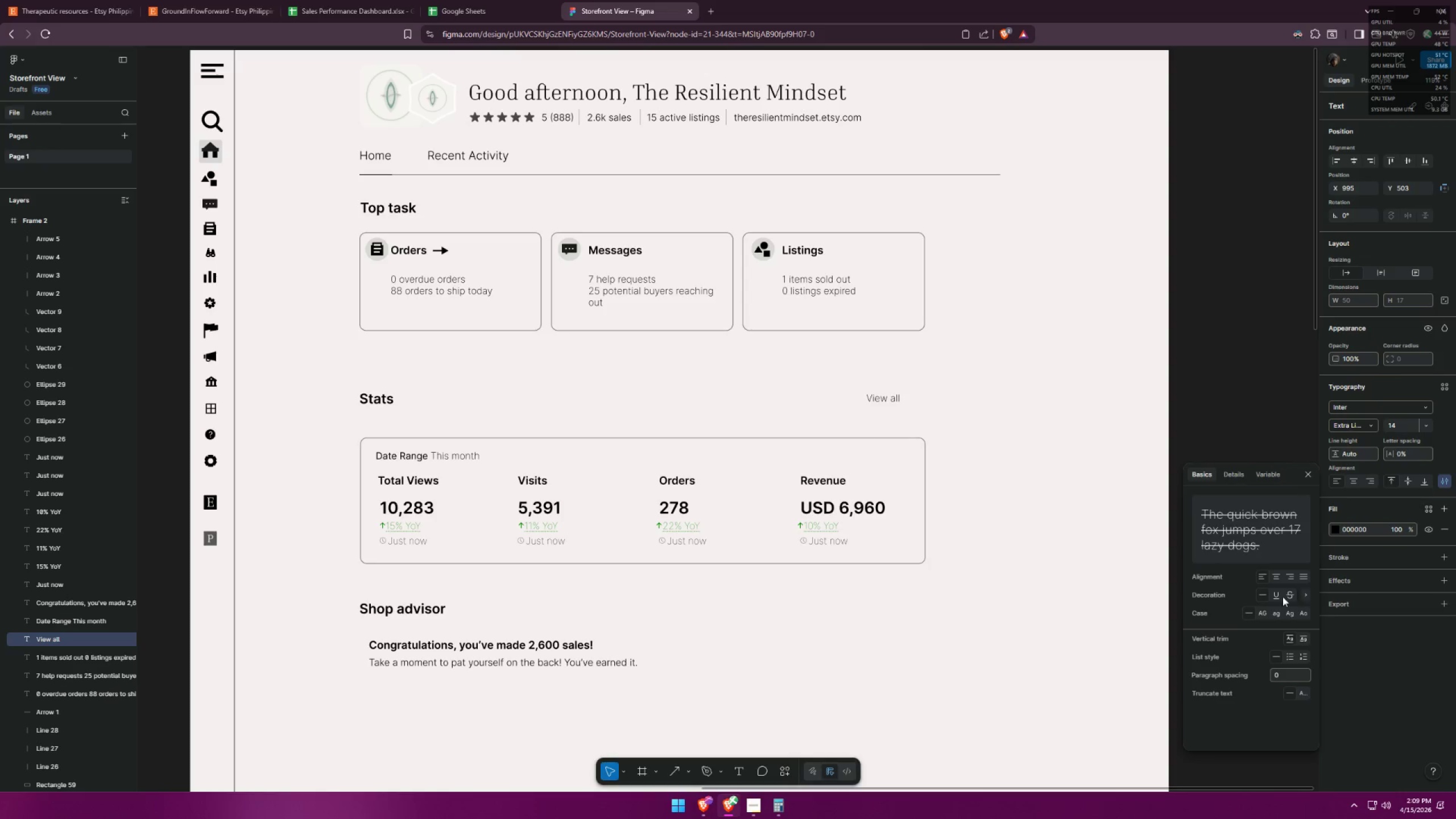 
left_click([1279, 598])
 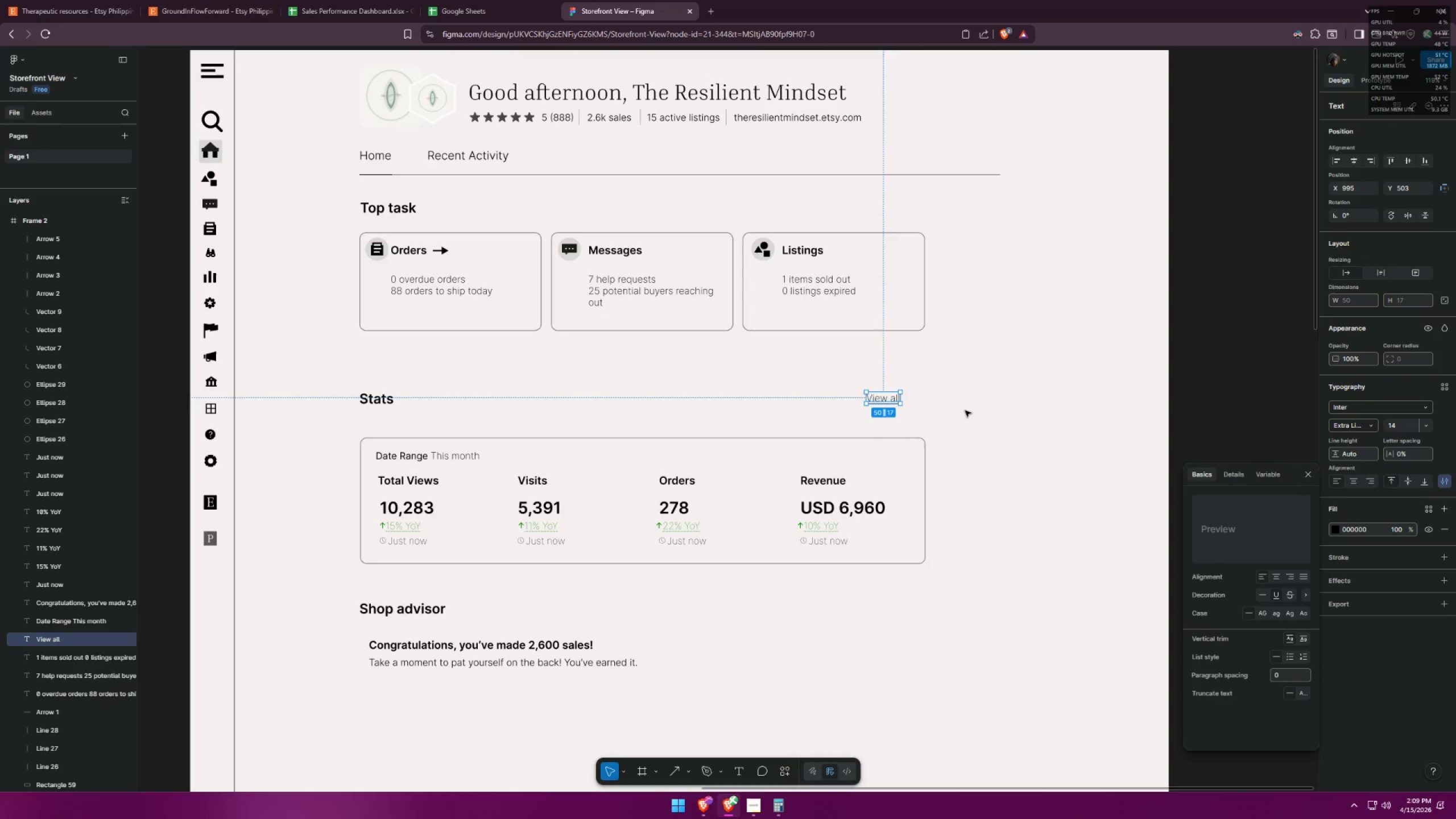 
double_click([937, 401])
 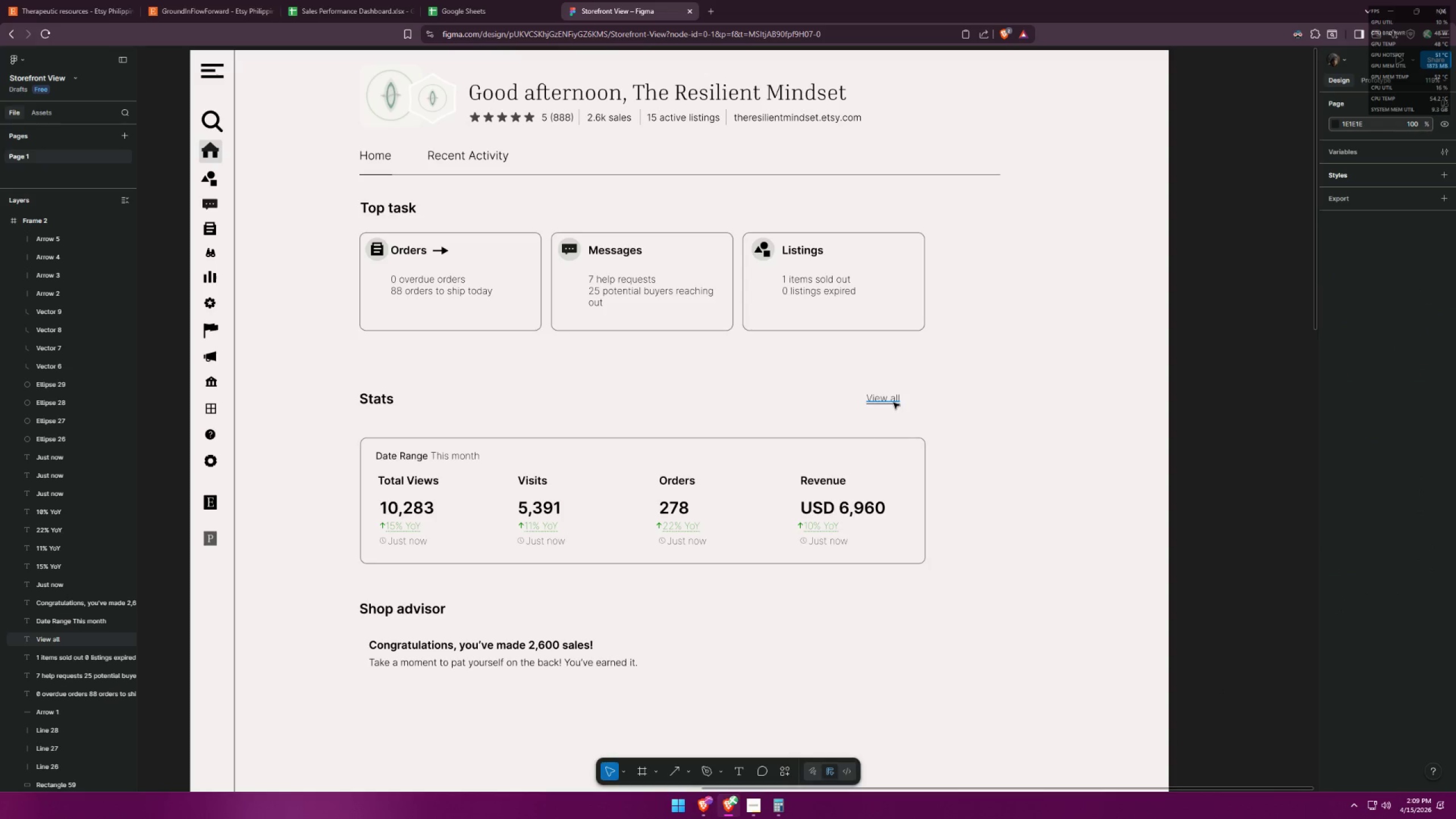 
hold_key(key=ShiftLeft, duration=1.5)
left_click_drag(start_coordinate=[894, 403], to_coordinate=[919, 403])
 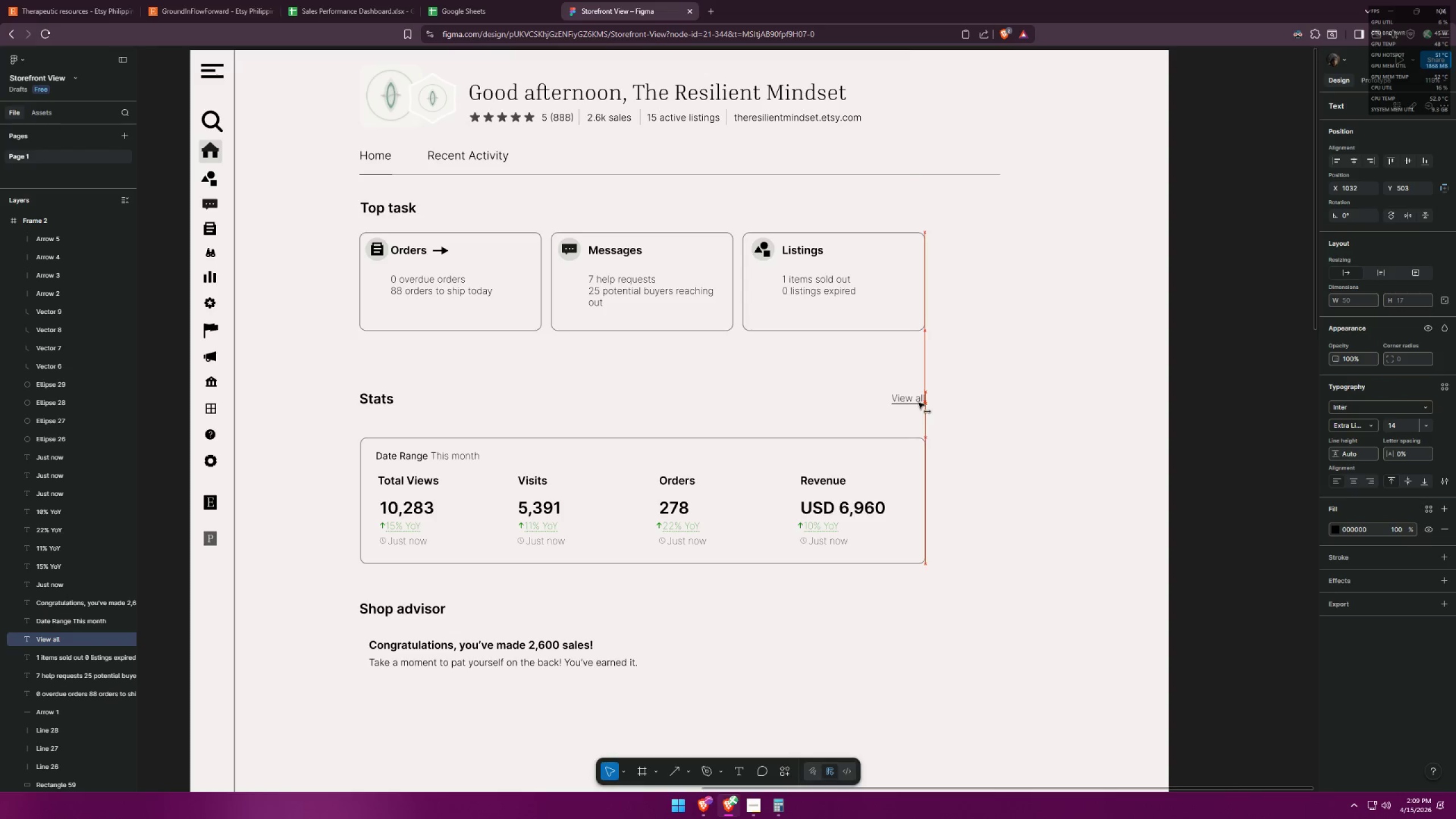 
key(Shift+ShiftLeft)
 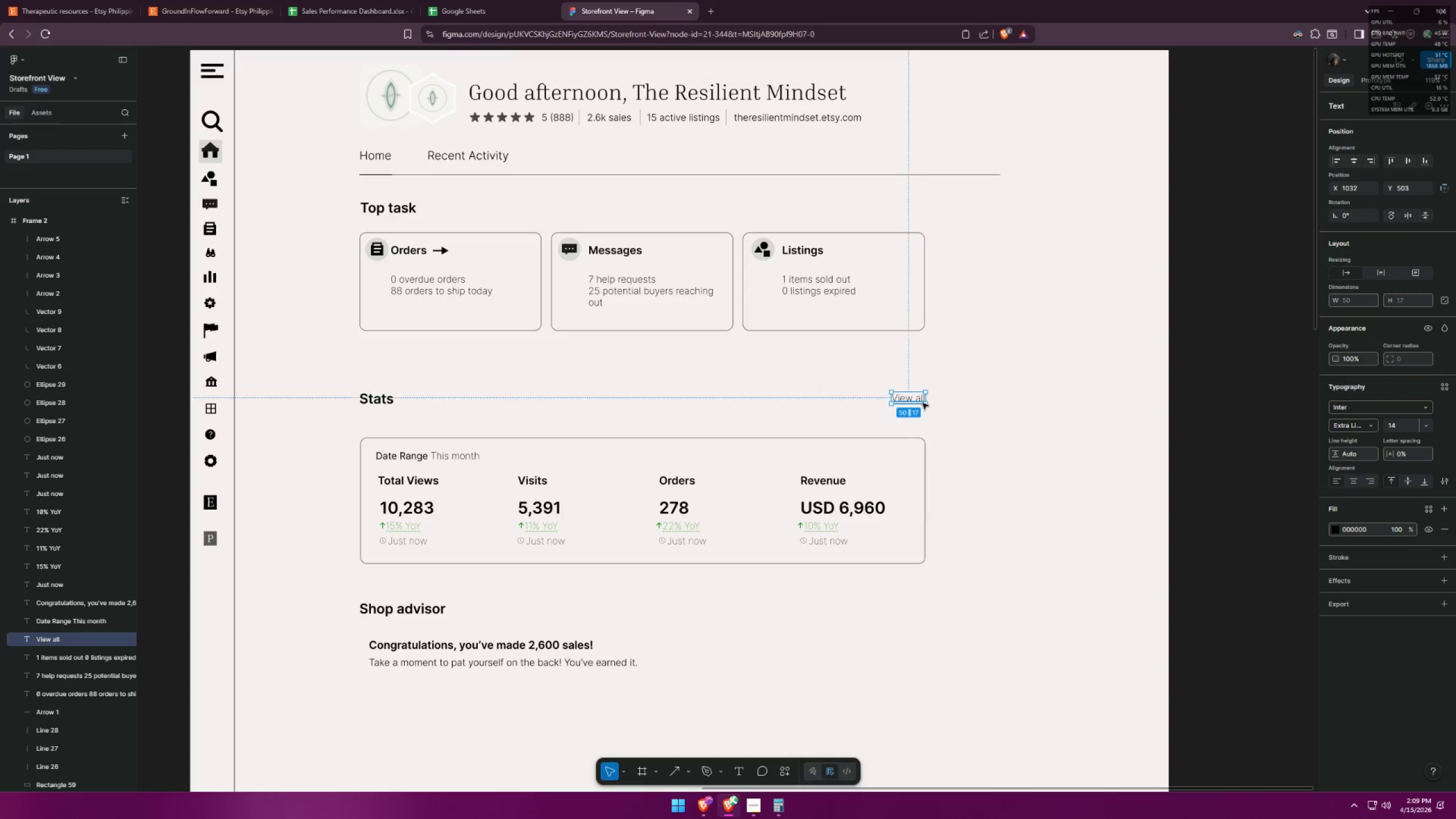 
key(Shift+ShiftLeft)
 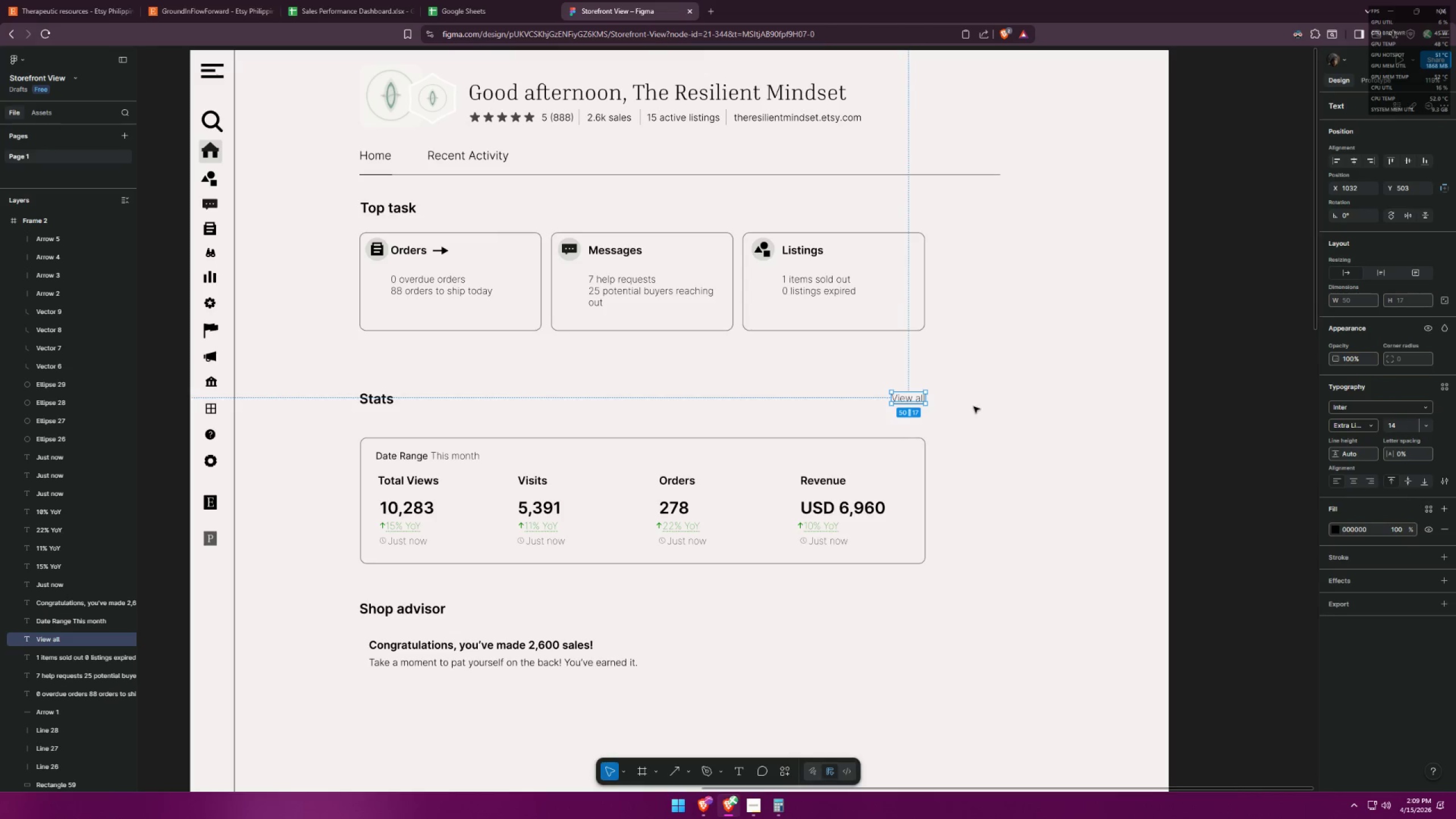 
left_click([974, 407])
 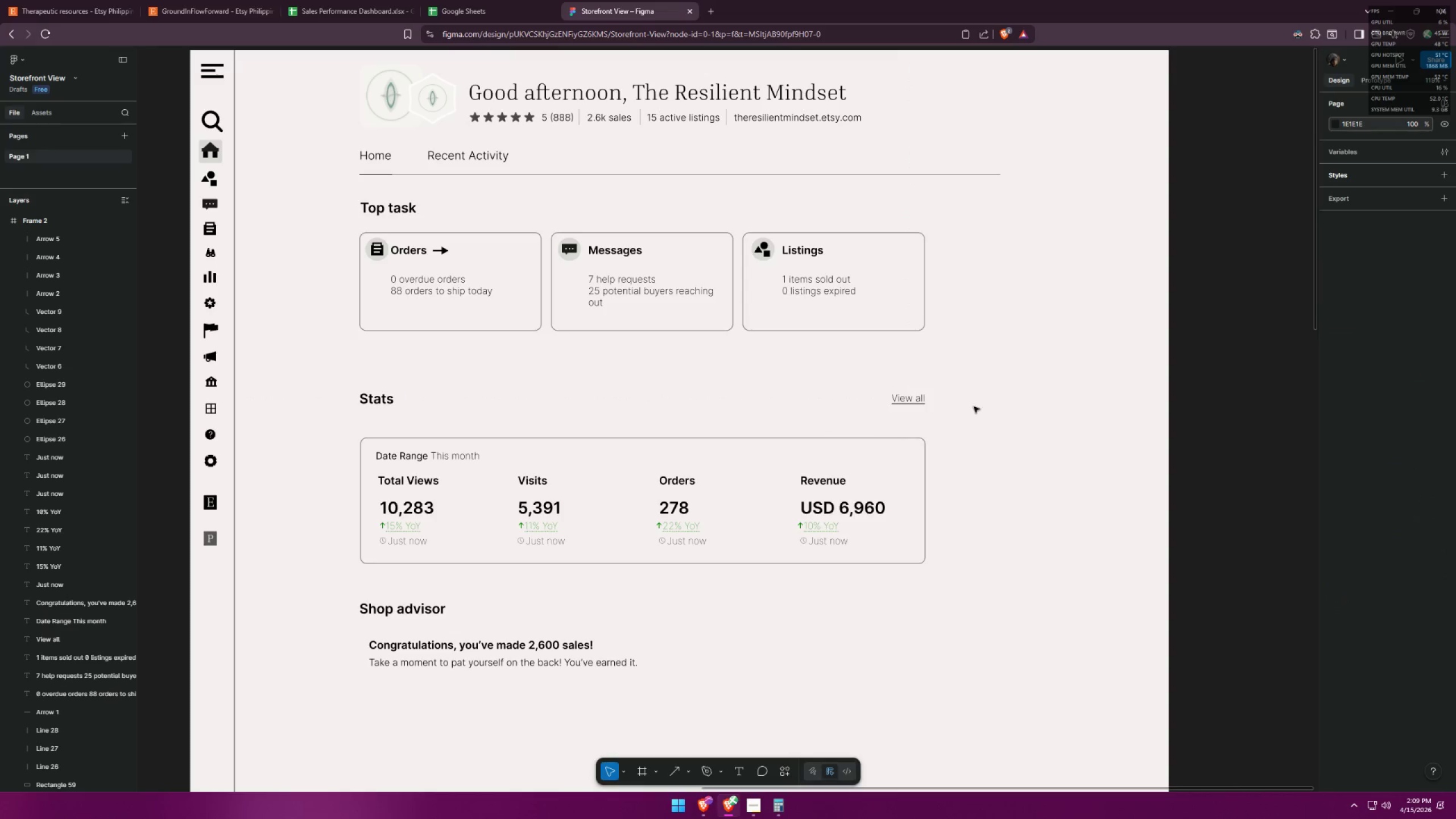 
key(Alt+AltLeft)
 